 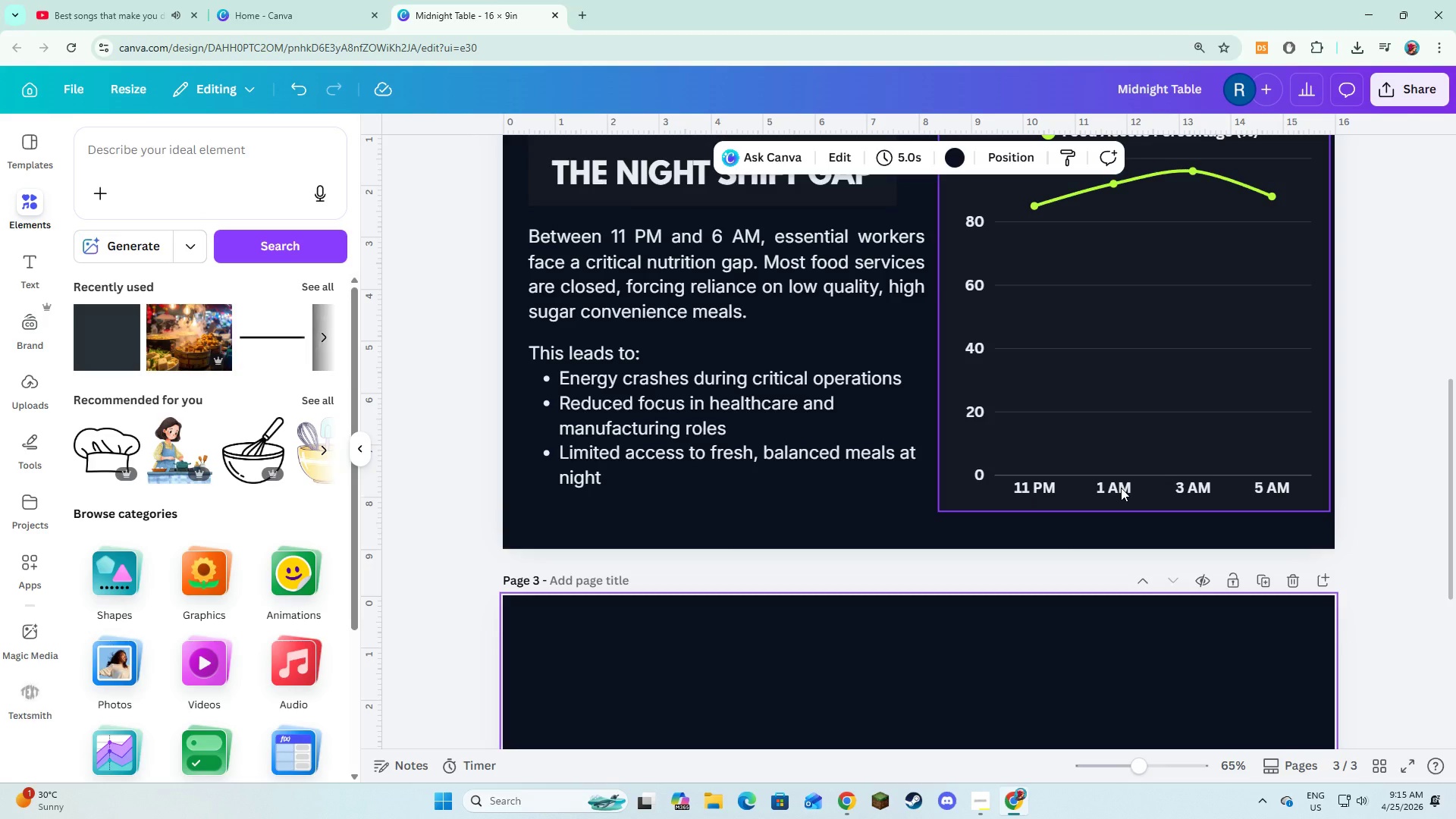 
double_click([1047, 369])
 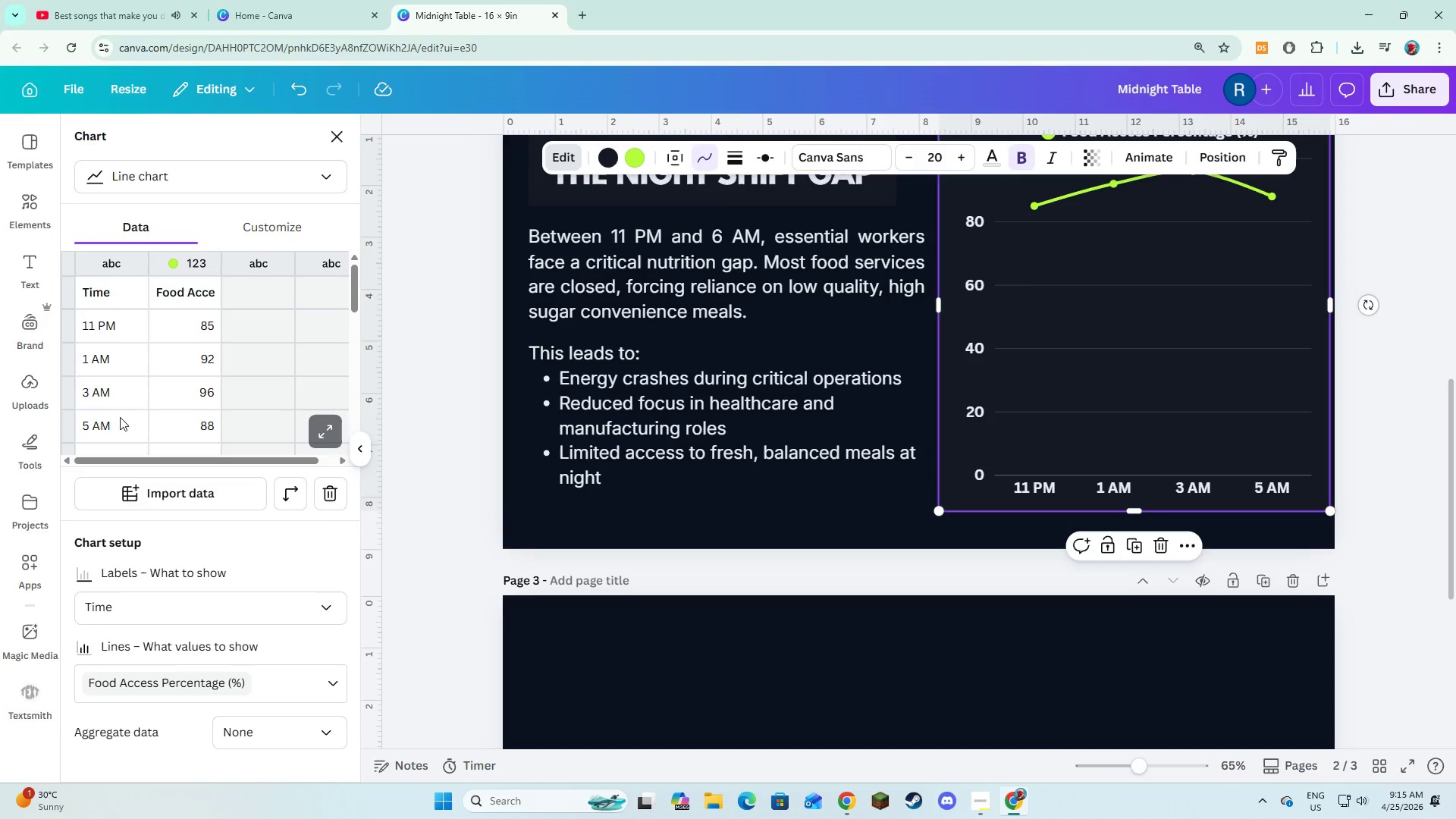 
double_click([101, 421])
 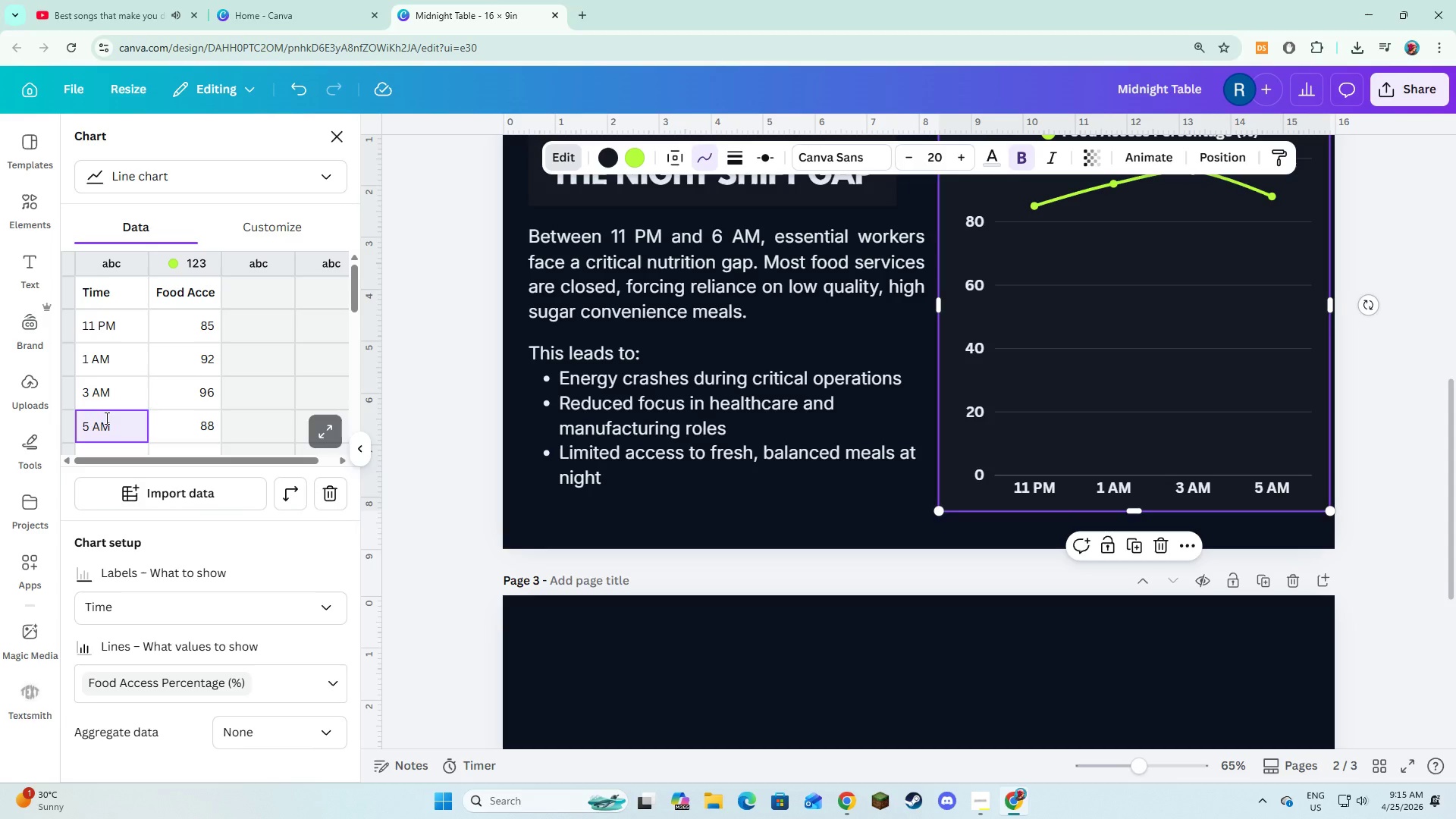 
key(ArrowLeft)
 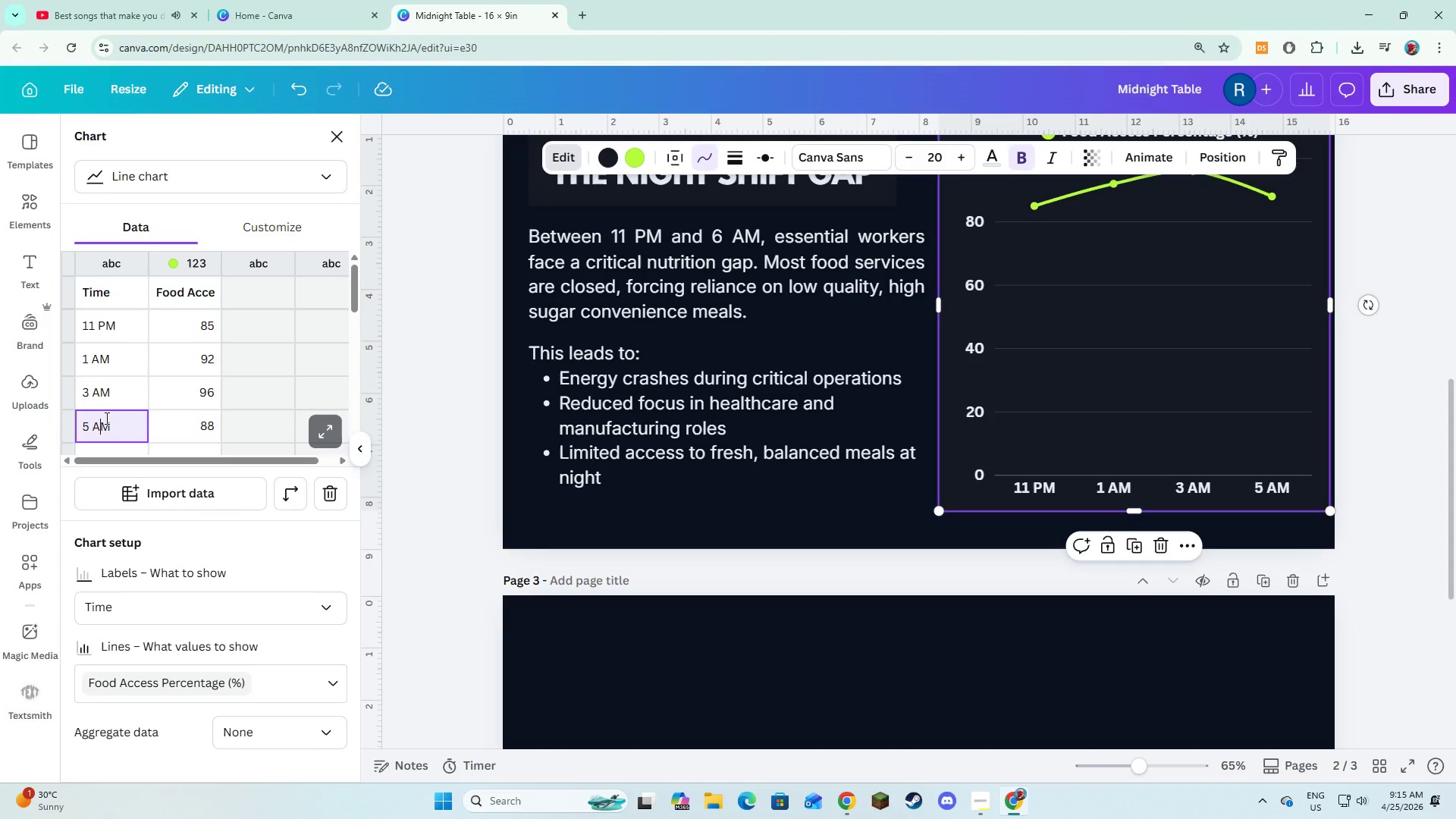 
key(ArrowLeft)
 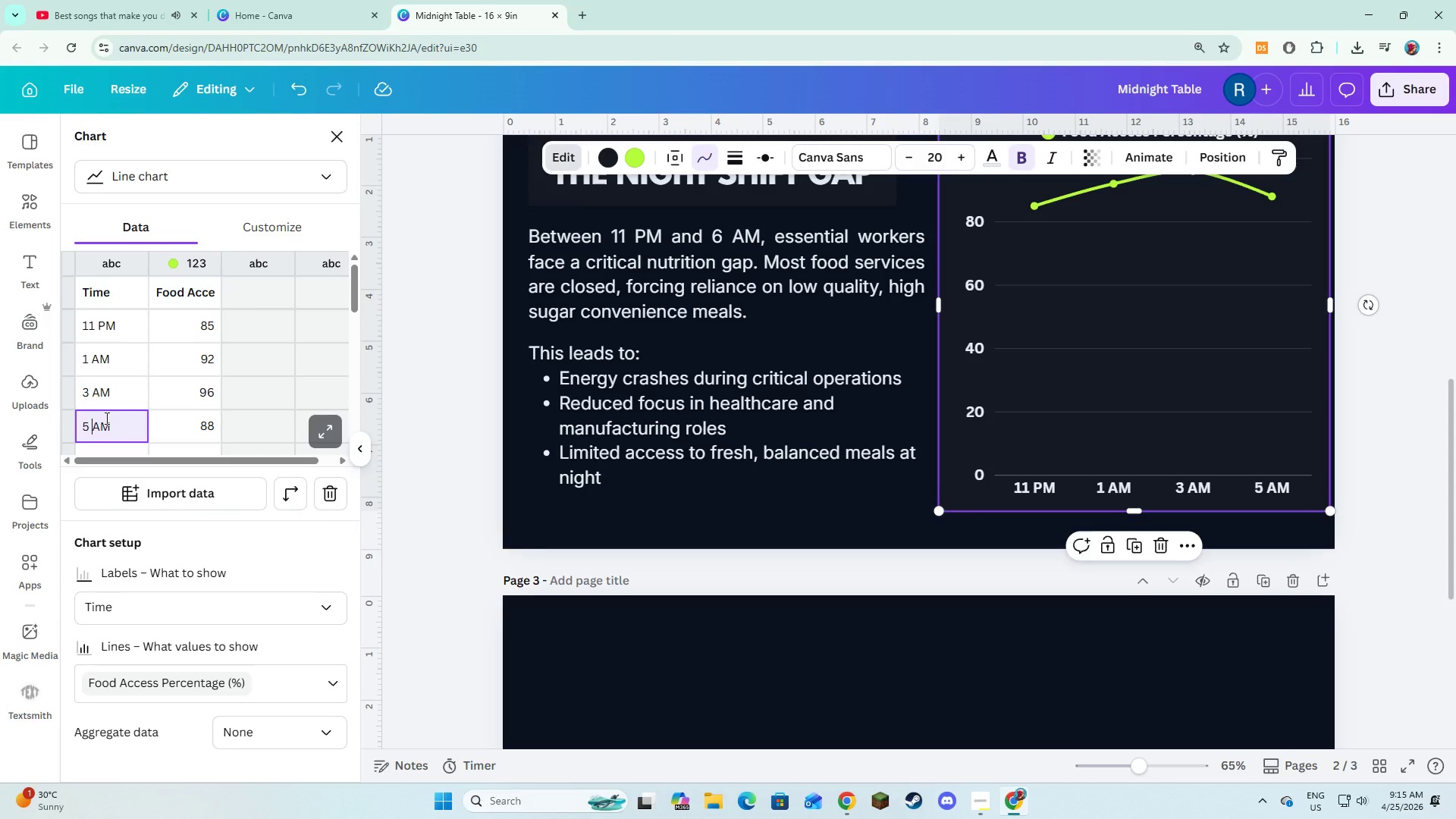 
key(ArrowLeft)
 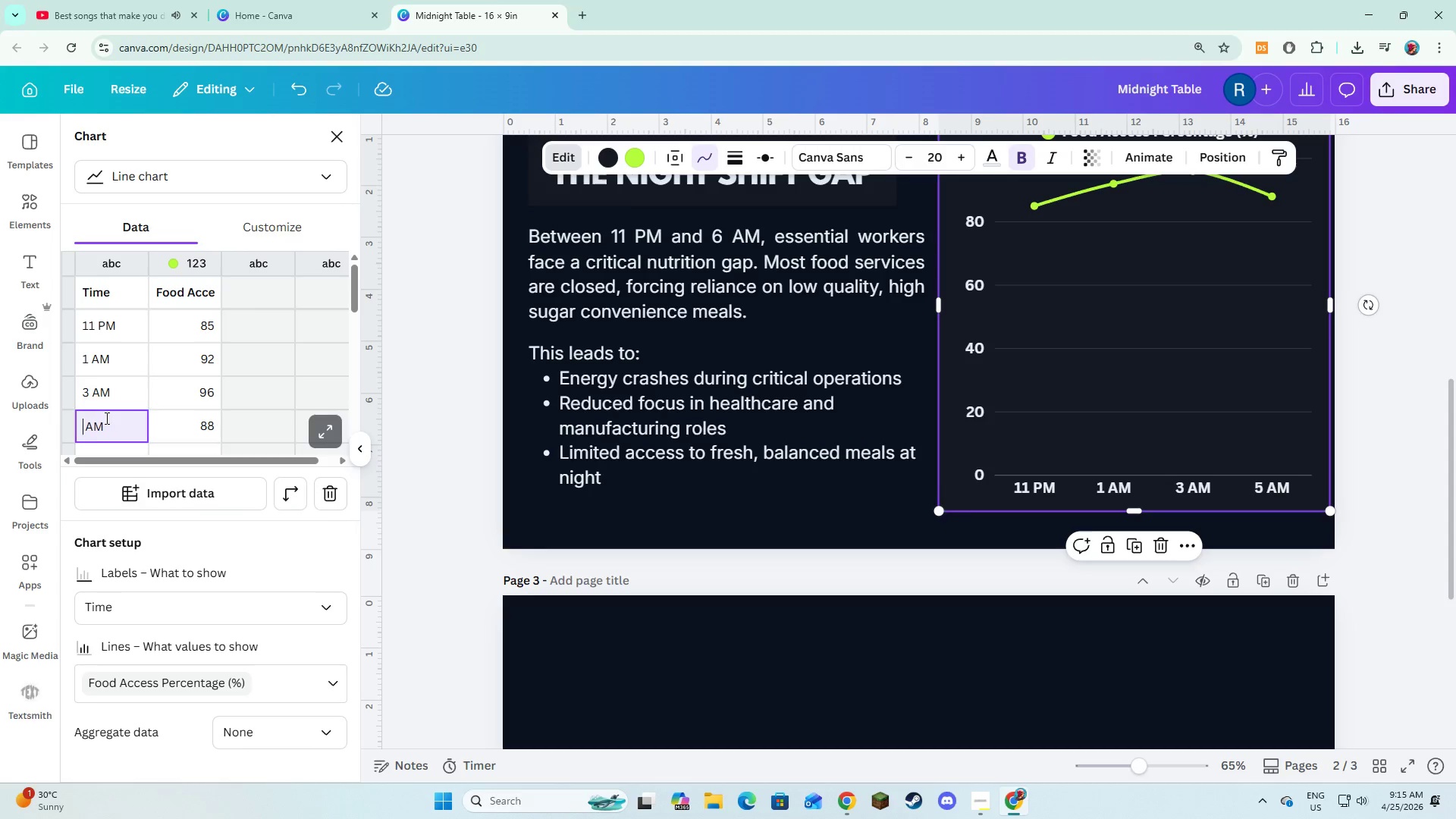 
key(Backspace)
 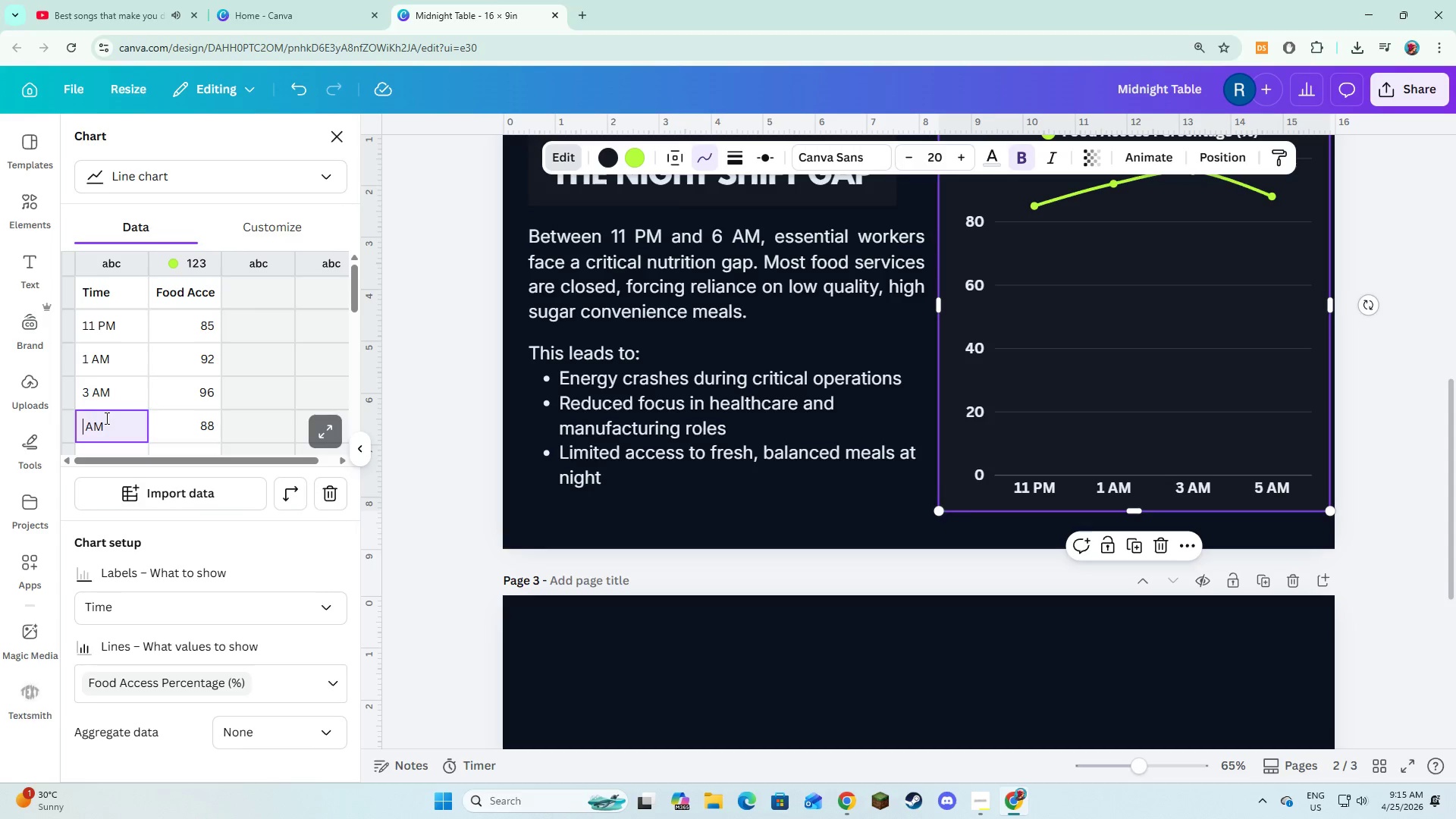 
key(6)
 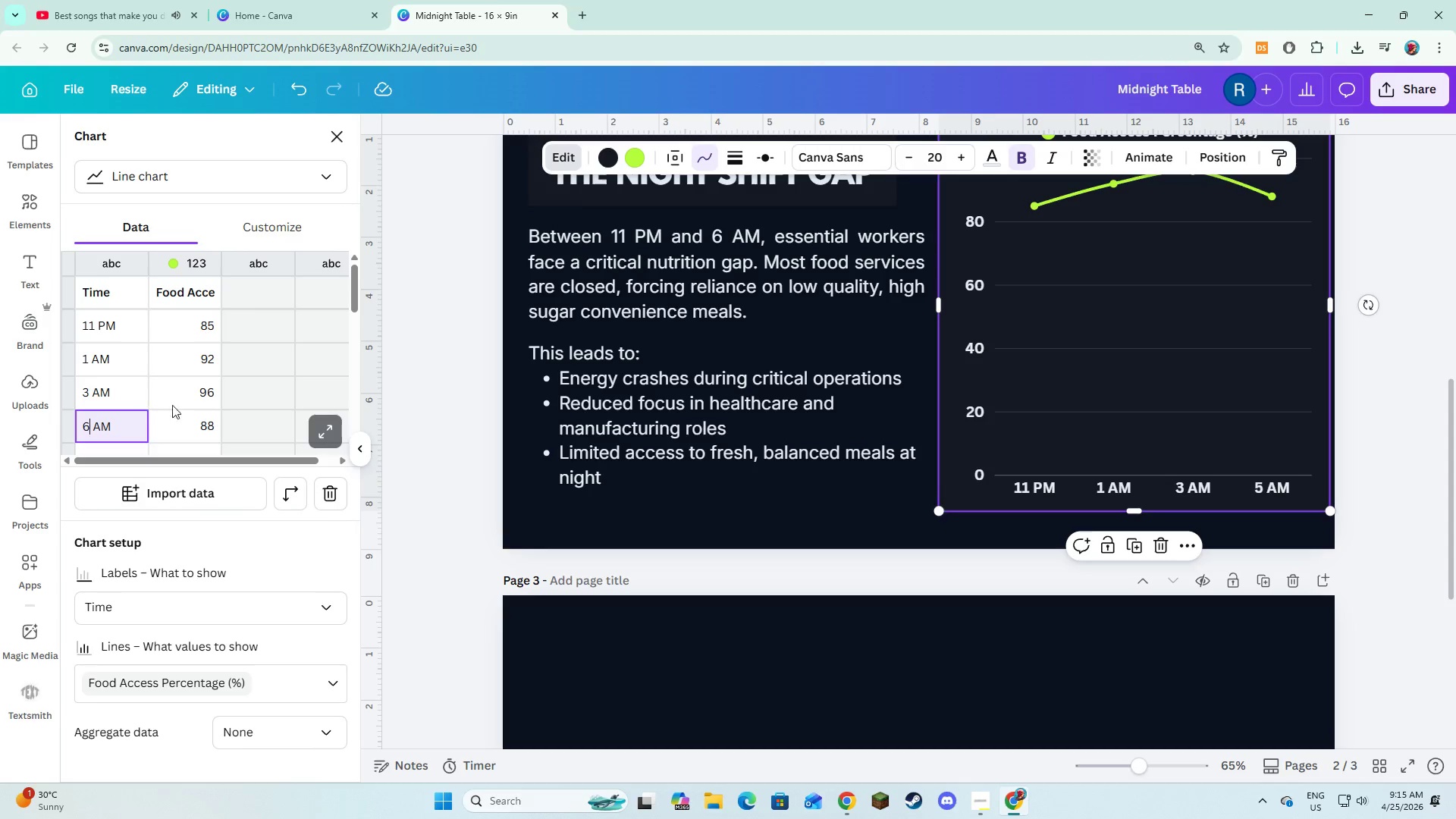 
left_click([273, 401])
 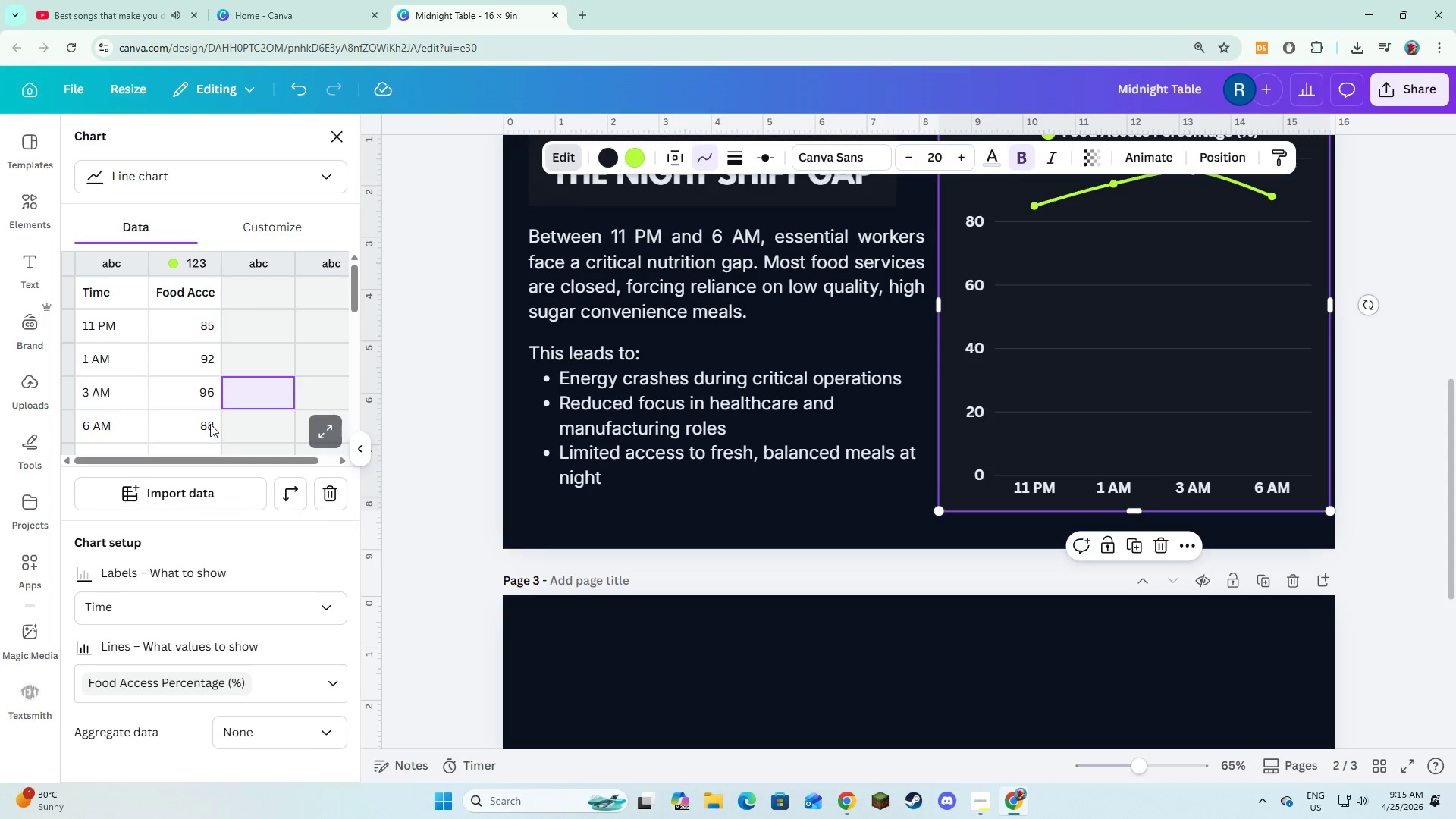 
double_click([210, 424])
 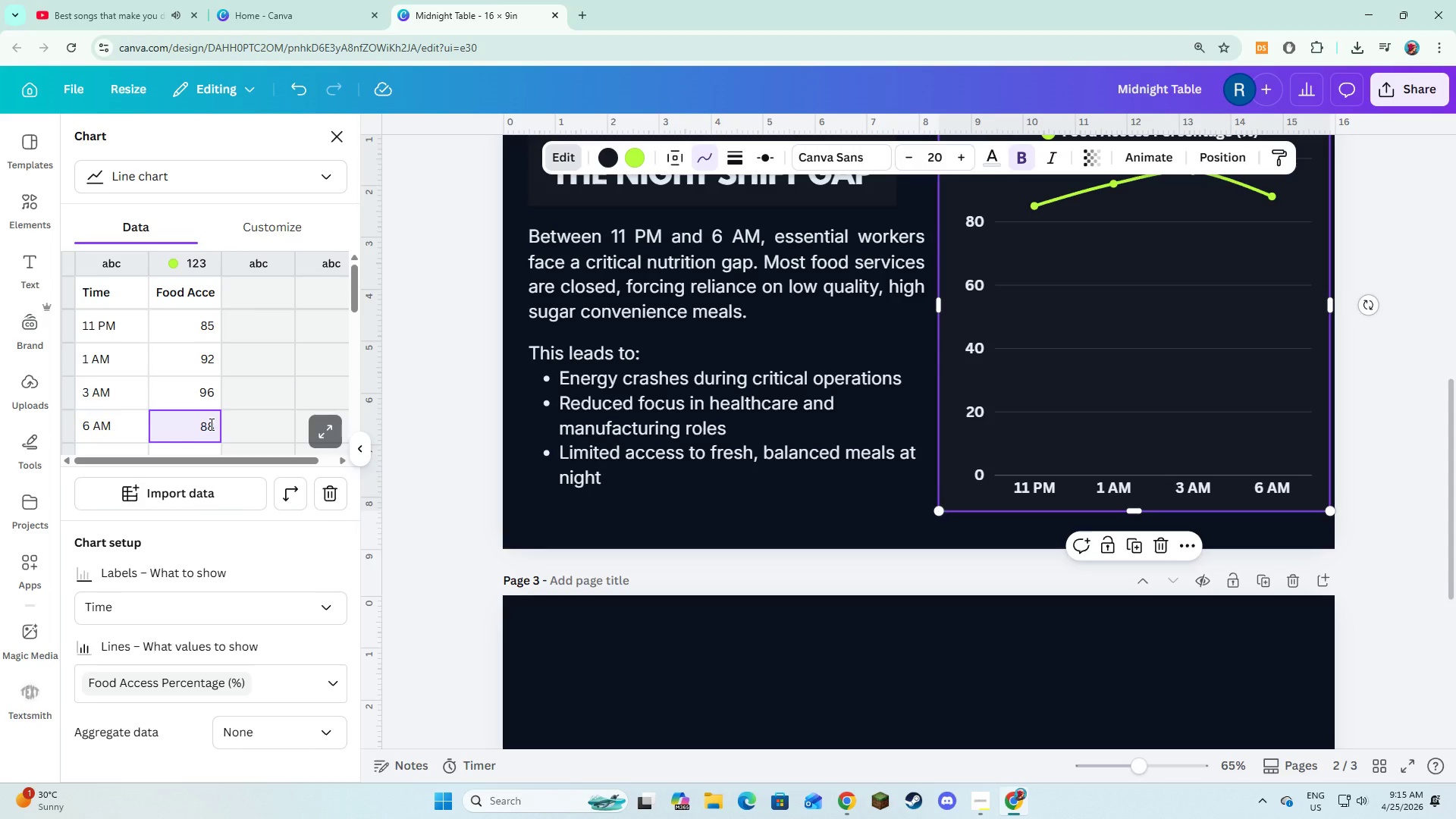 
key(Backspace)
 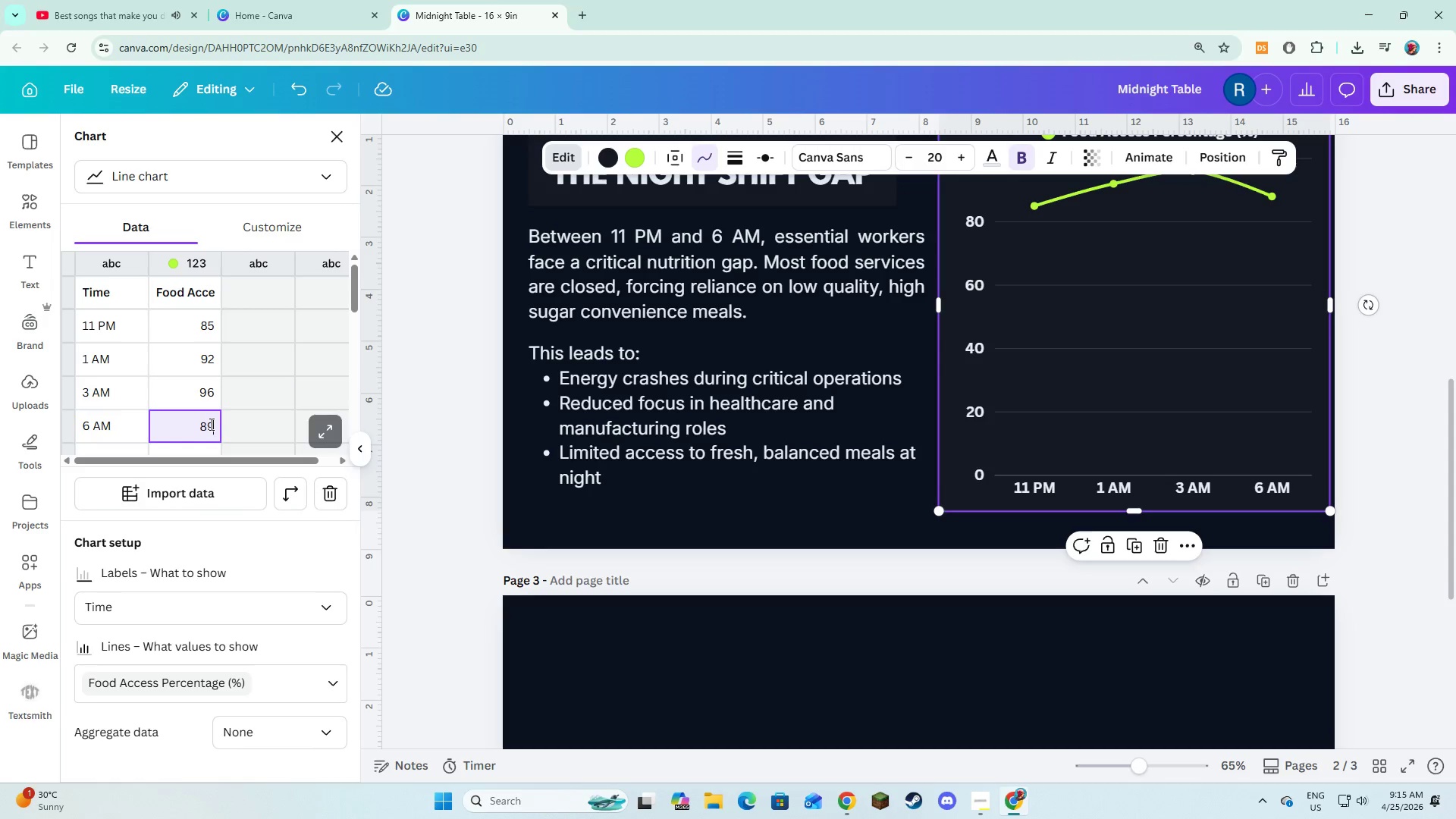 
key(9)
 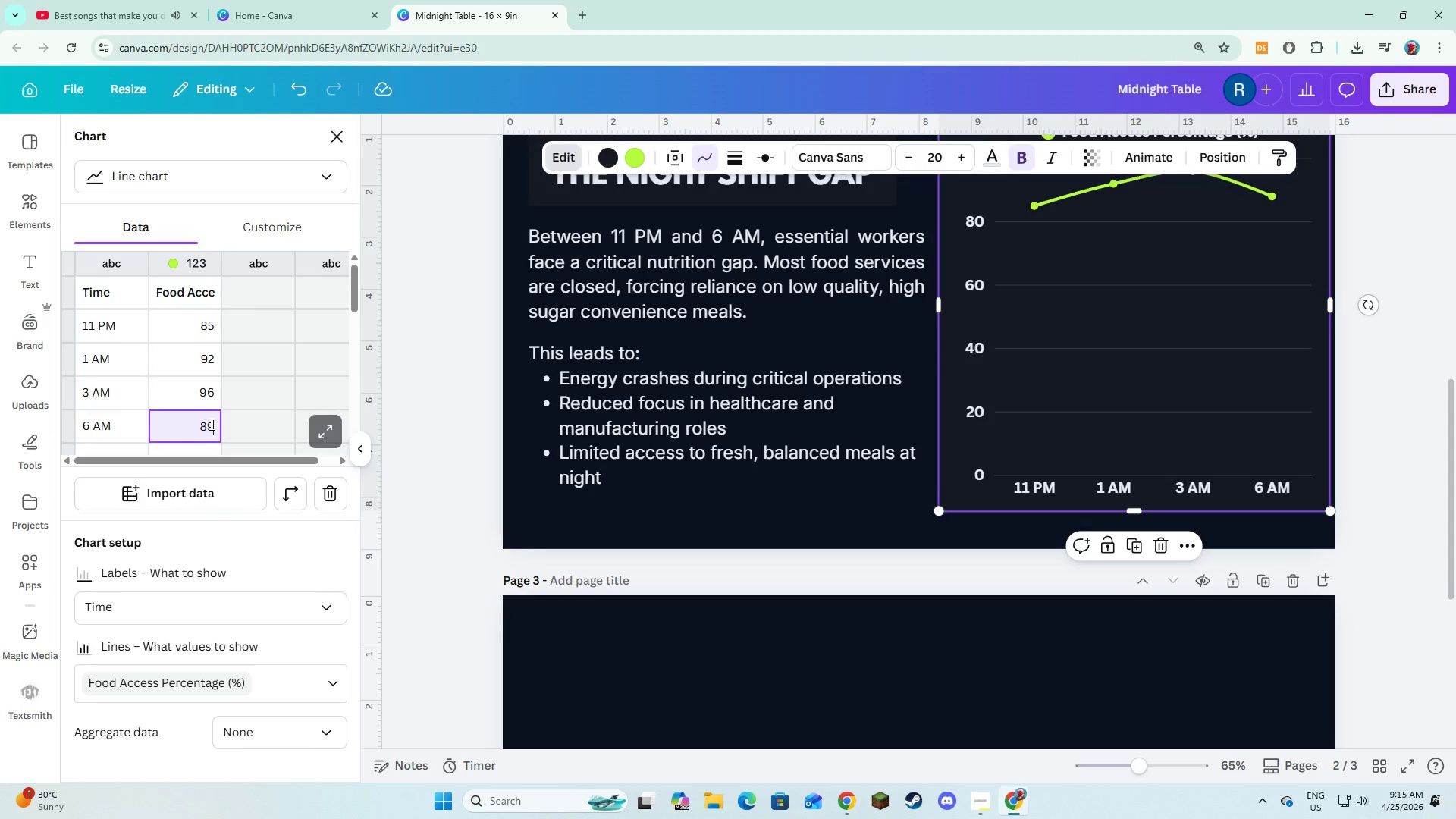 
key(Enter)
 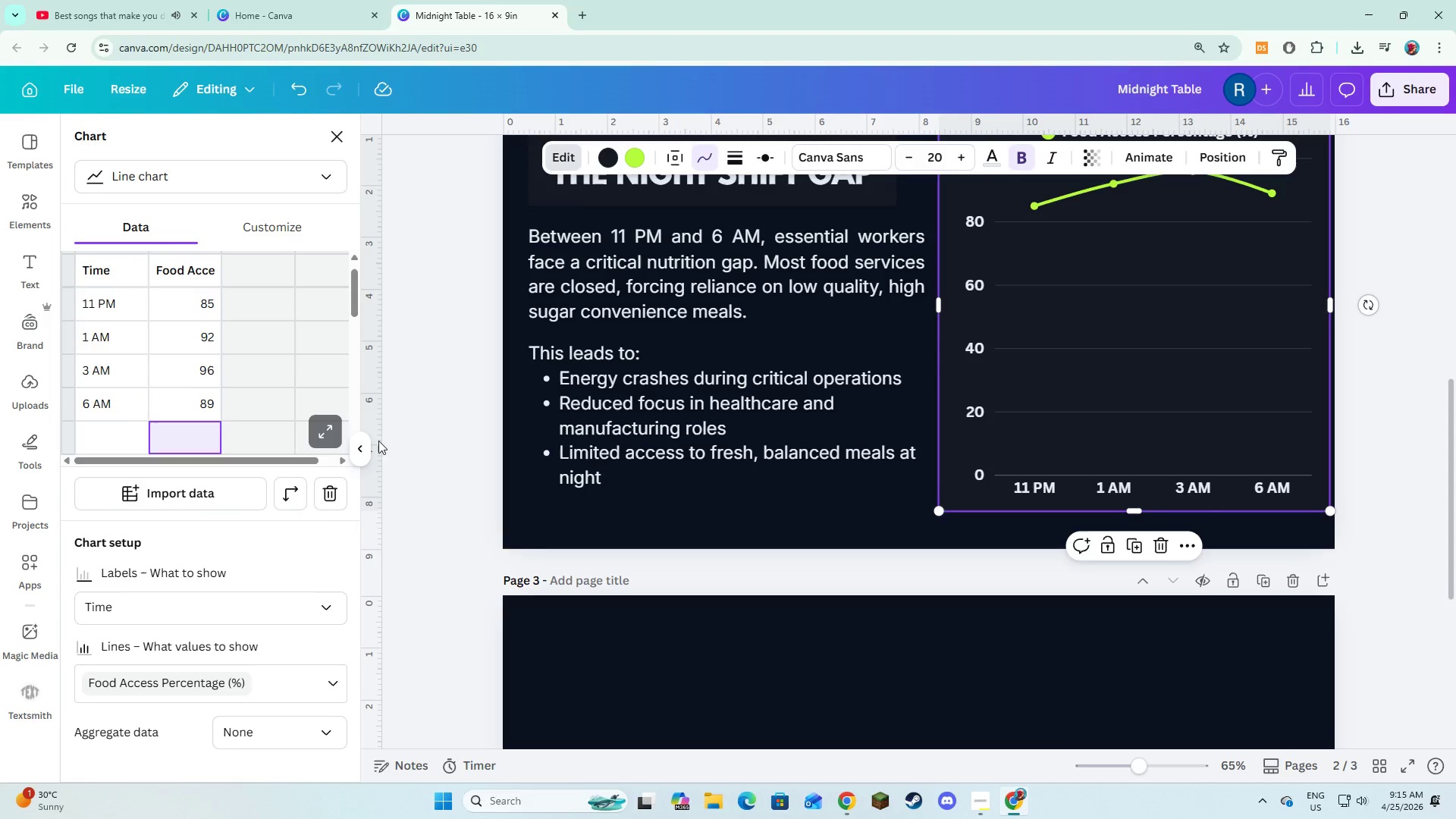 
left_click([327, 136])
 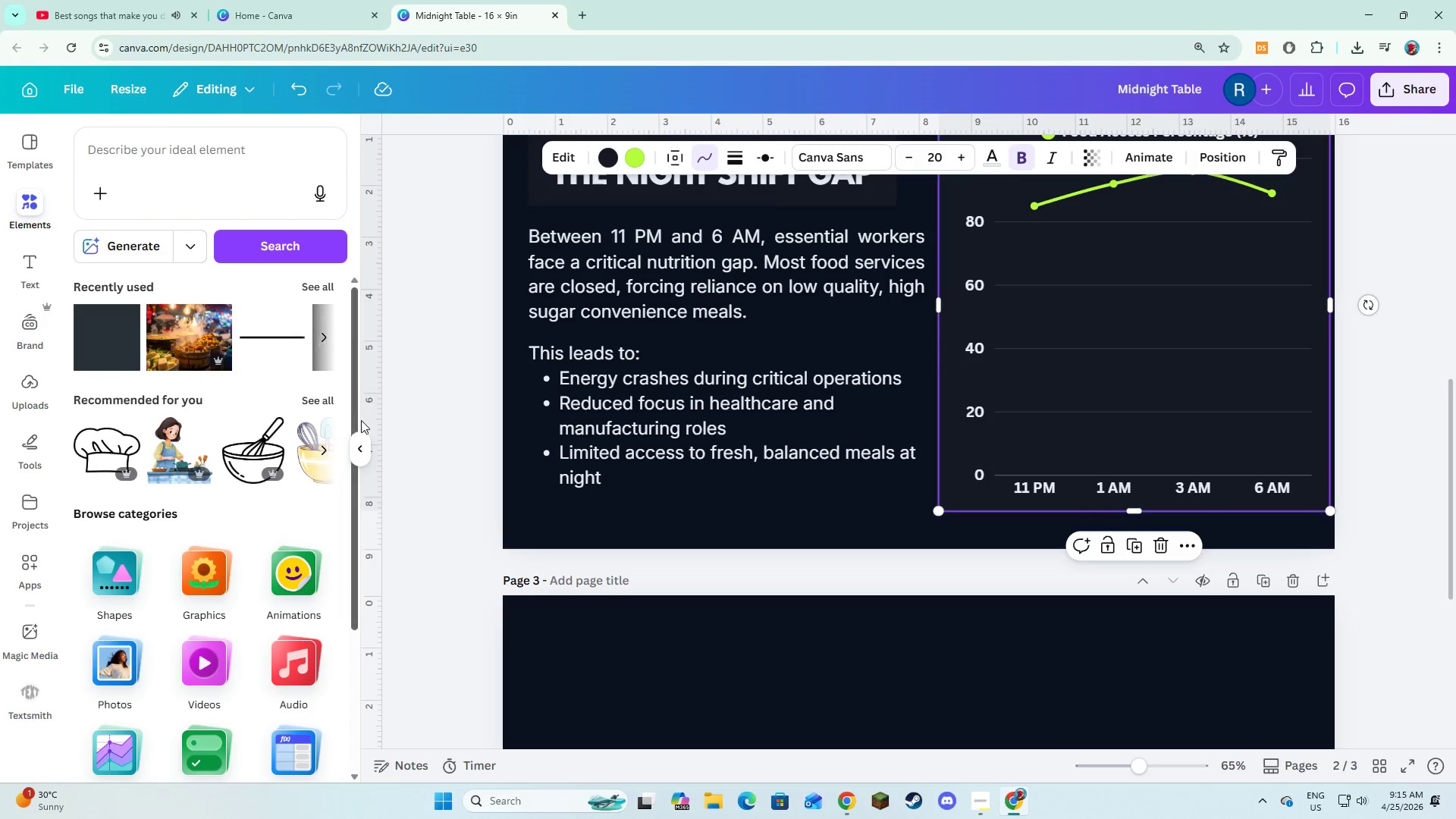 
left_click([404, 450])
 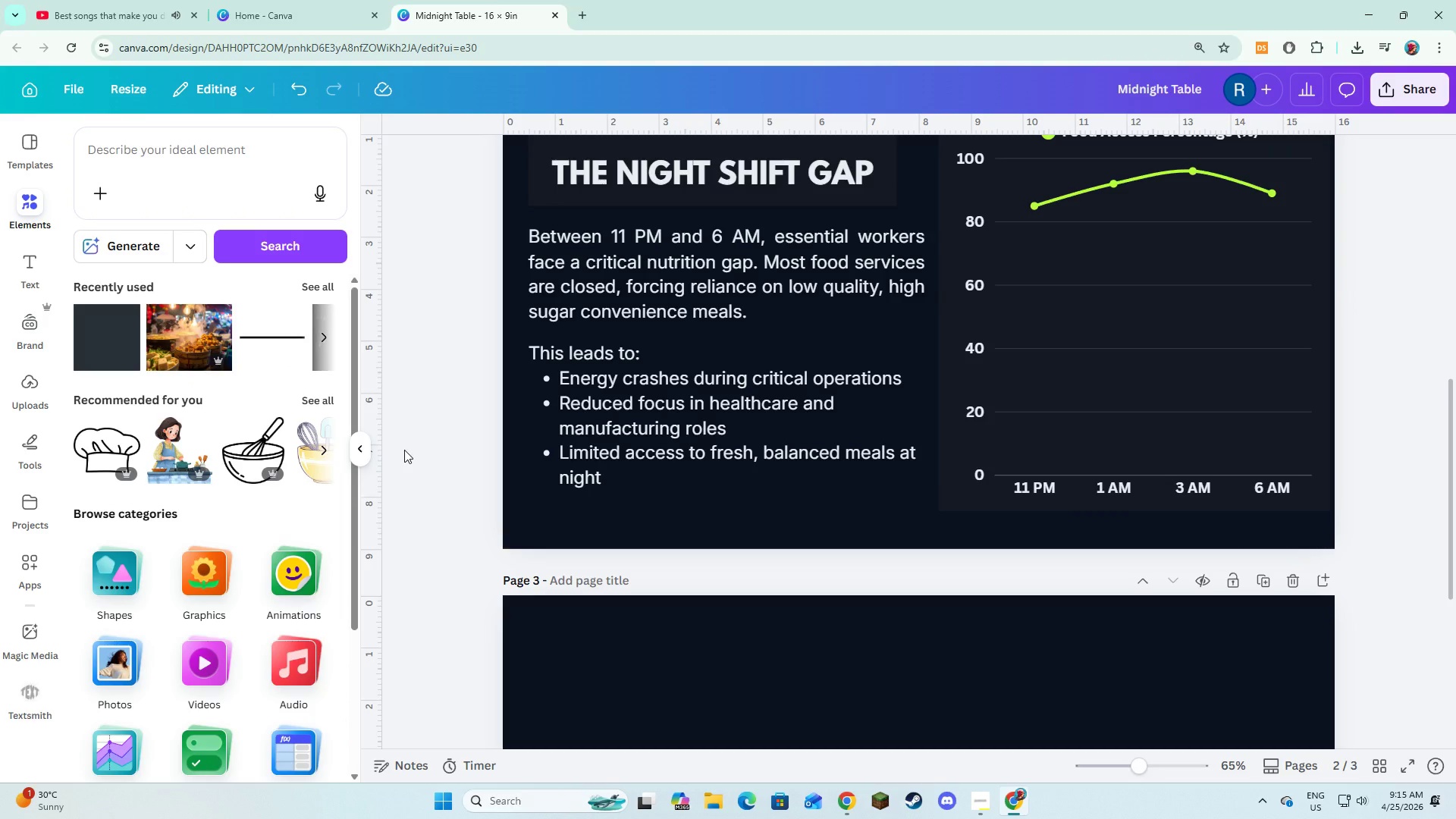 
scroll: coordinate [404, 450], scroll_direction: down, amount: 5.0
 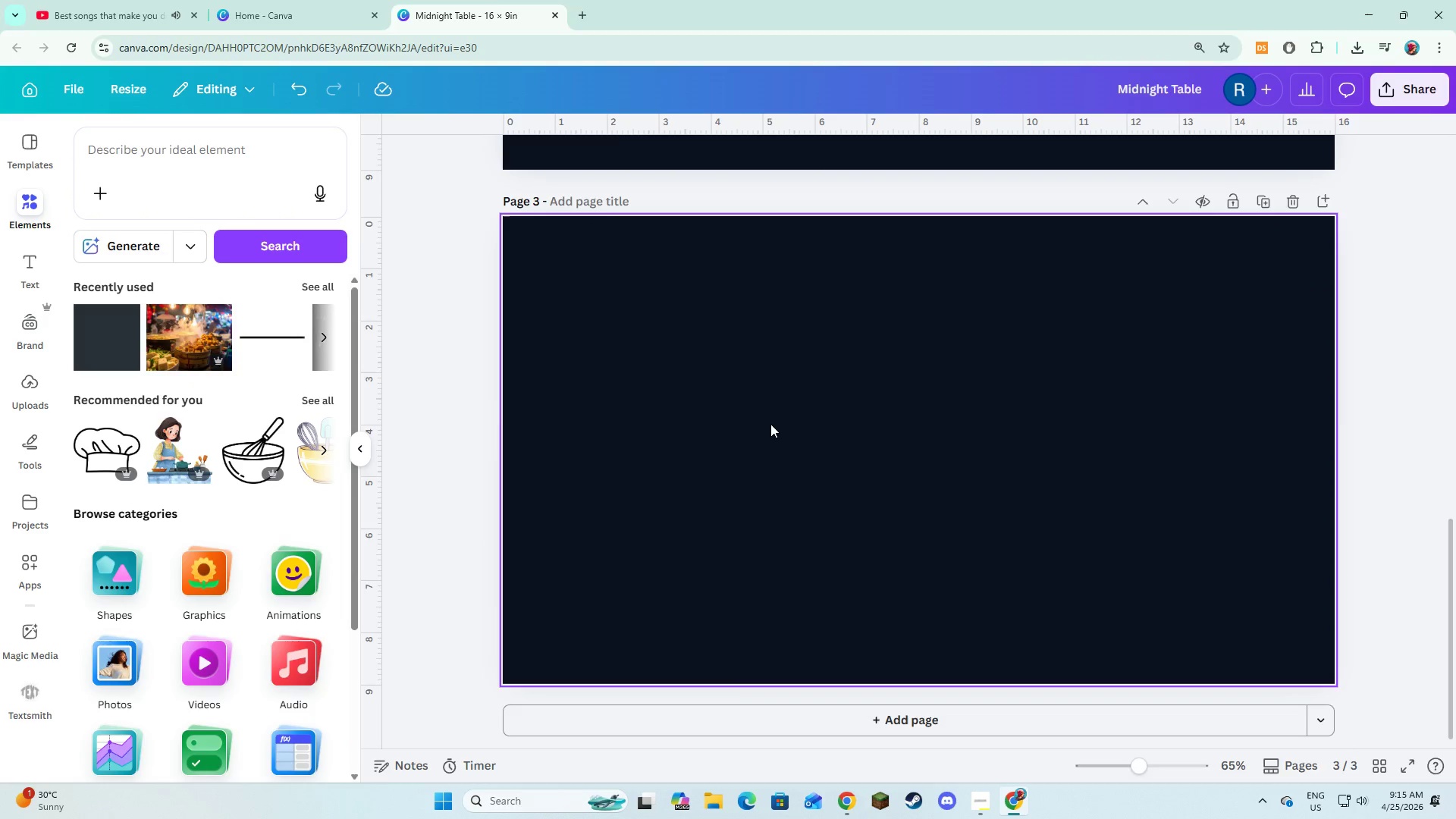 
scroll: coordinate [777, 424], scroll_direction: up, amount: 6.0
 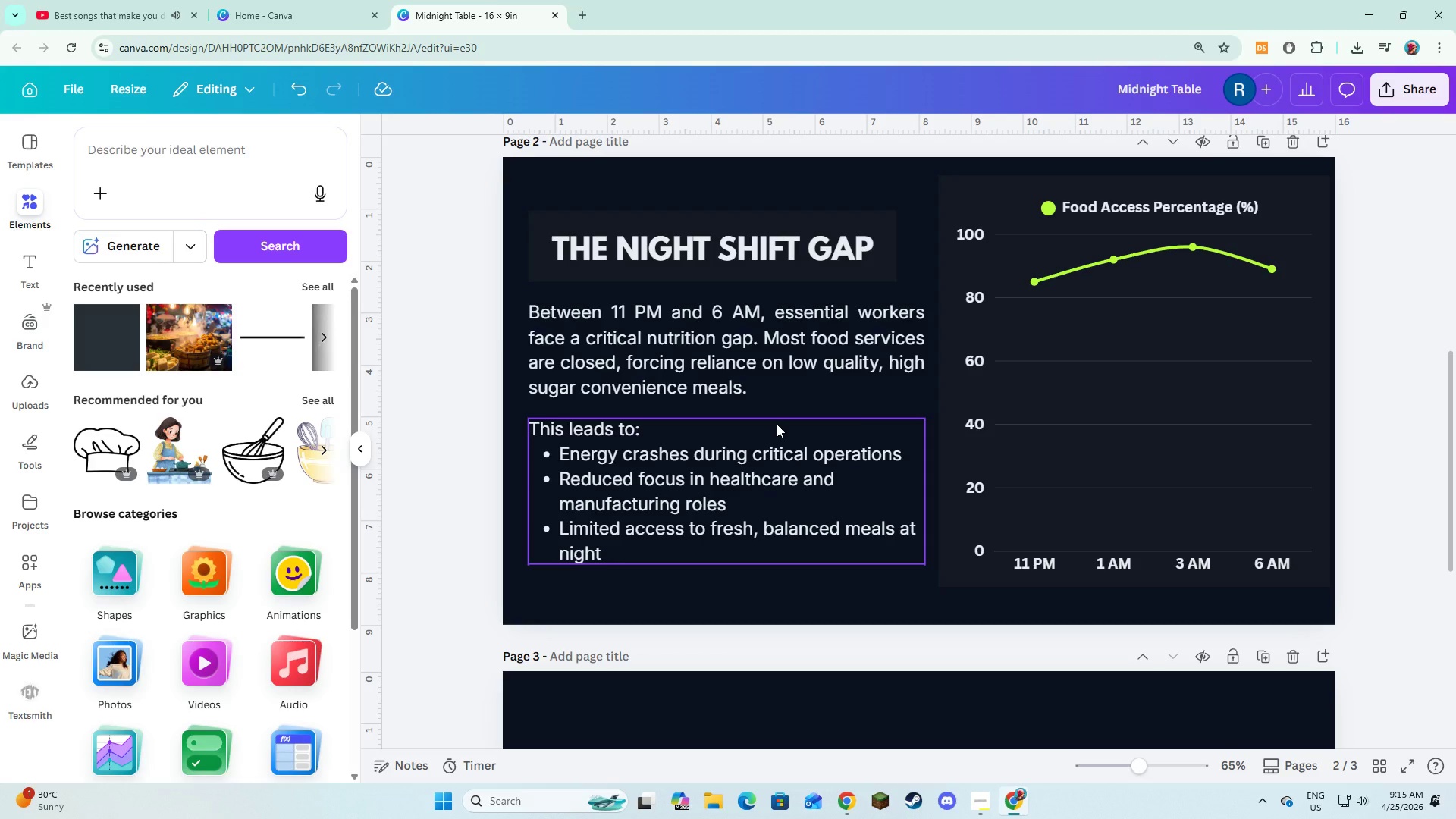 
wait(14.08)
 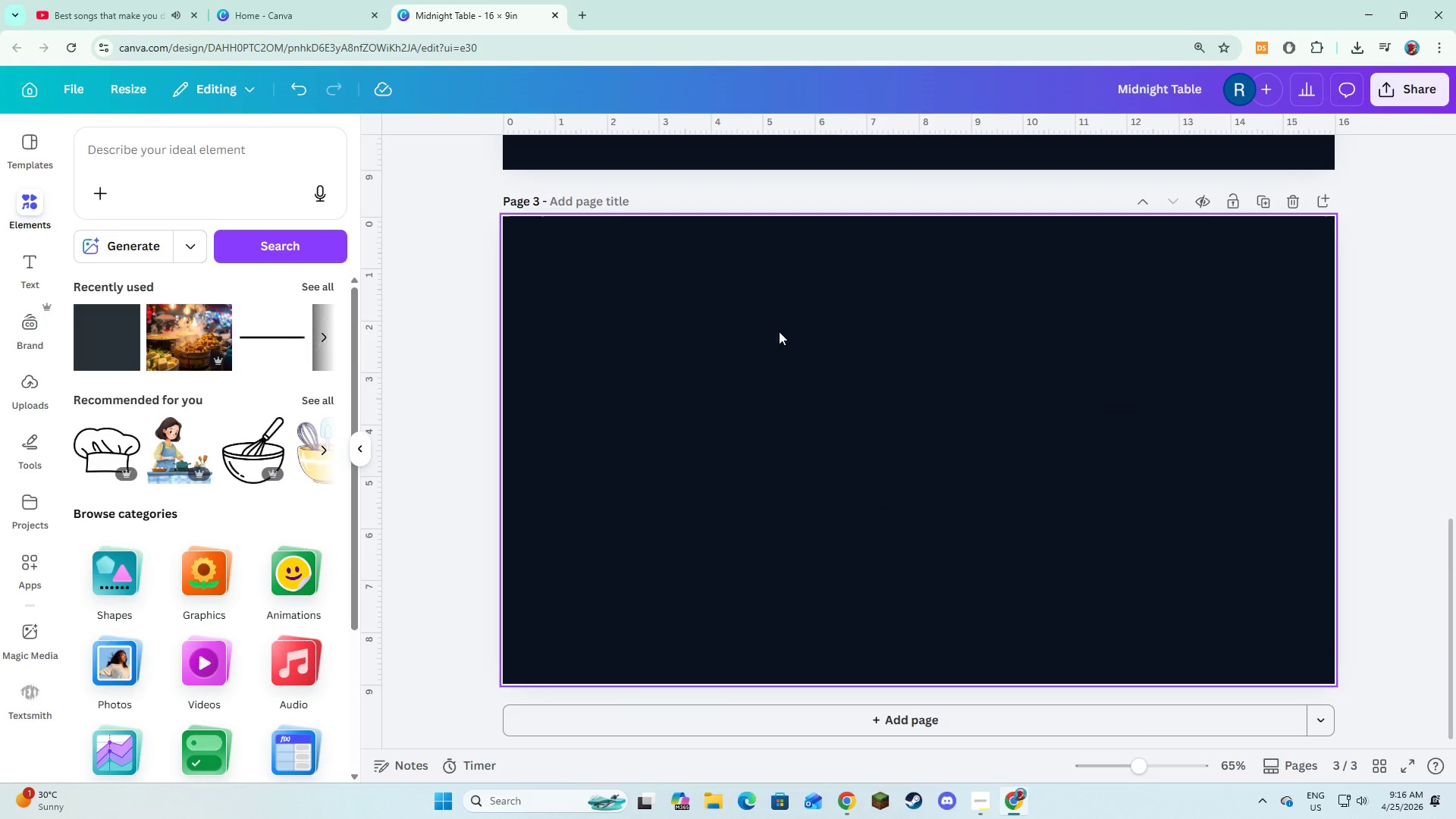 
left_click([783, 345])
 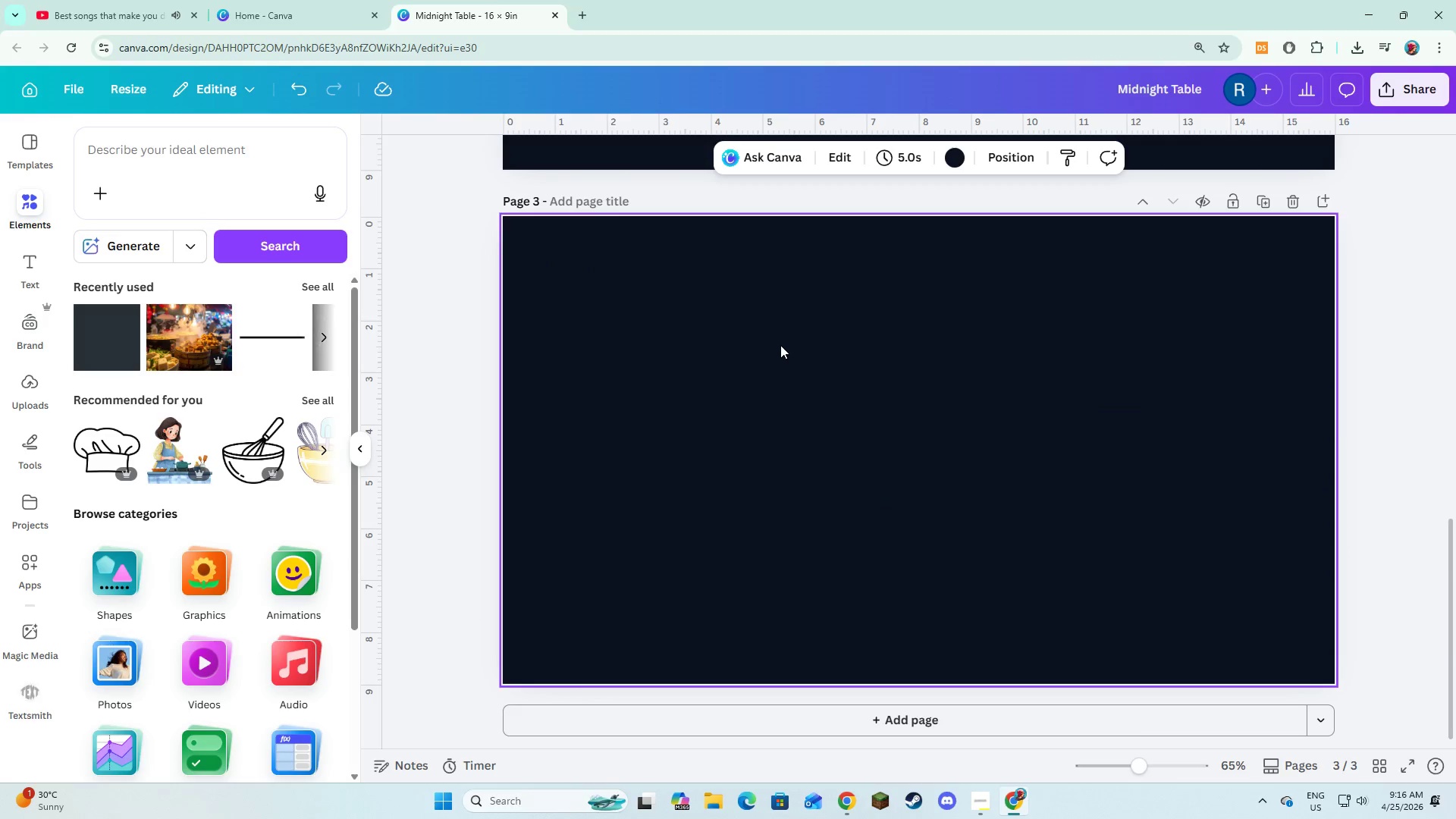 
scroll: coordinate [780, 345], scroll_direction: down, amount: 7.0
 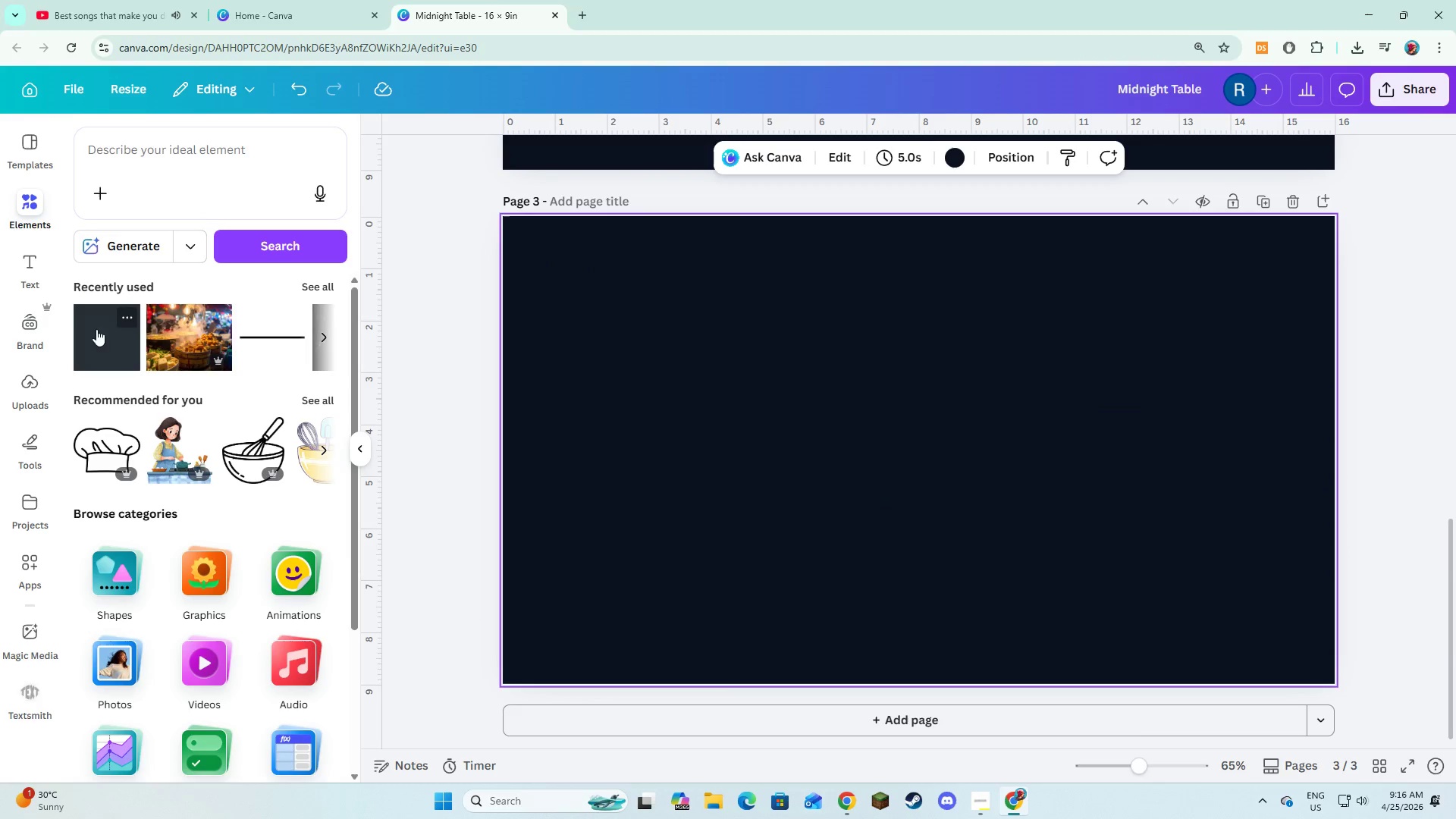 
left_click([24, 259])
 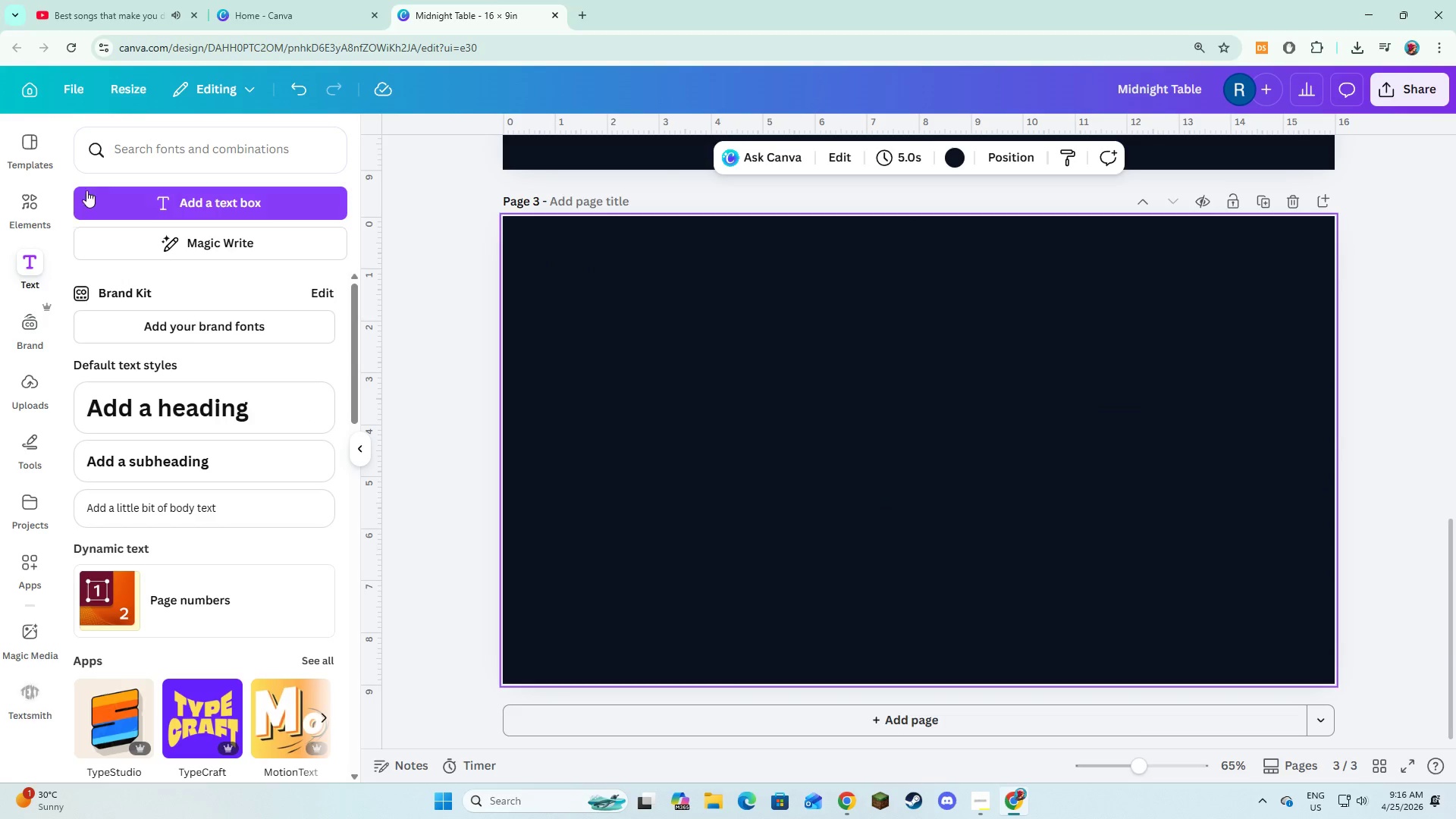 
left_click([89, 187])
 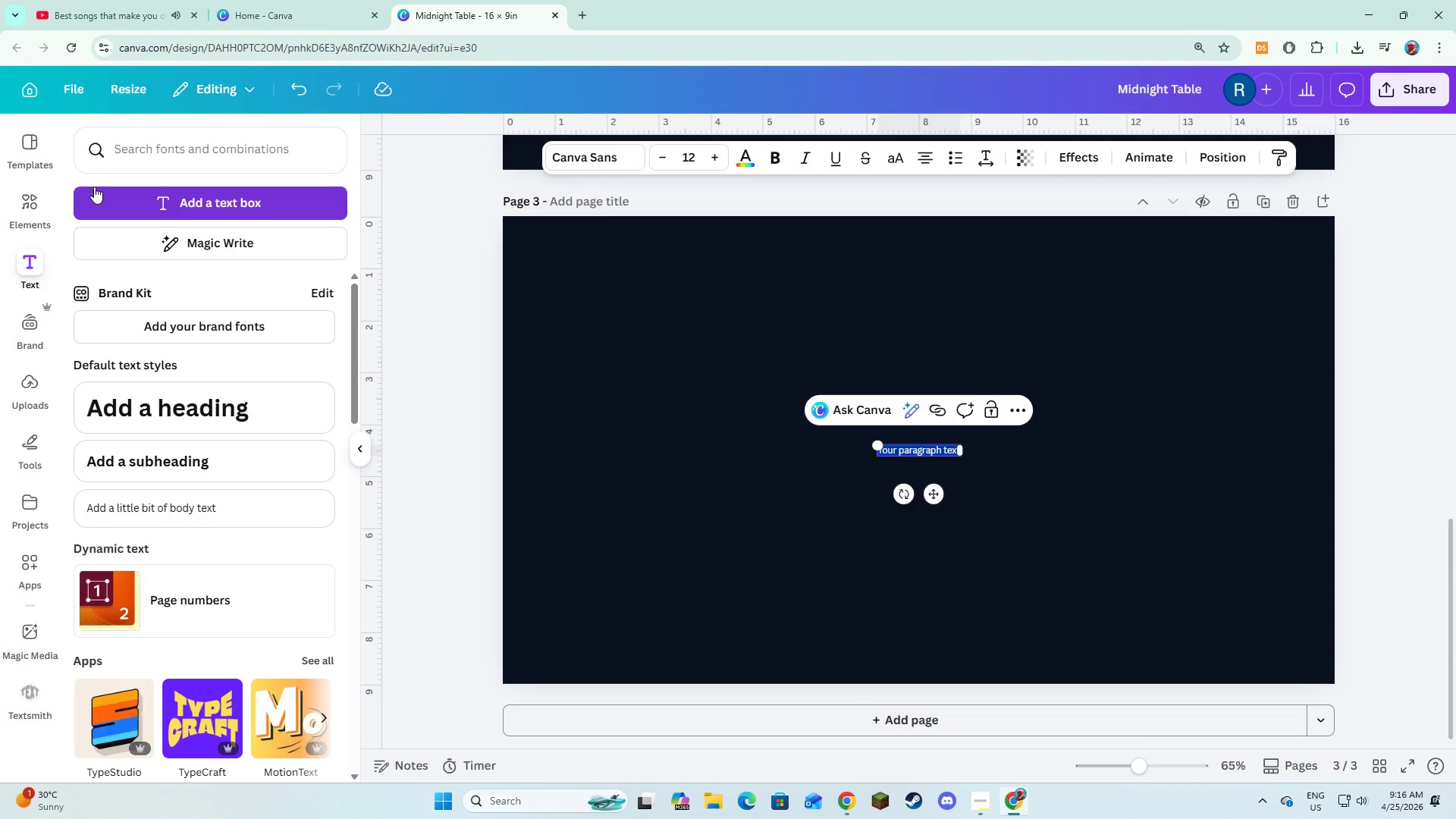 
wait(7.47)
 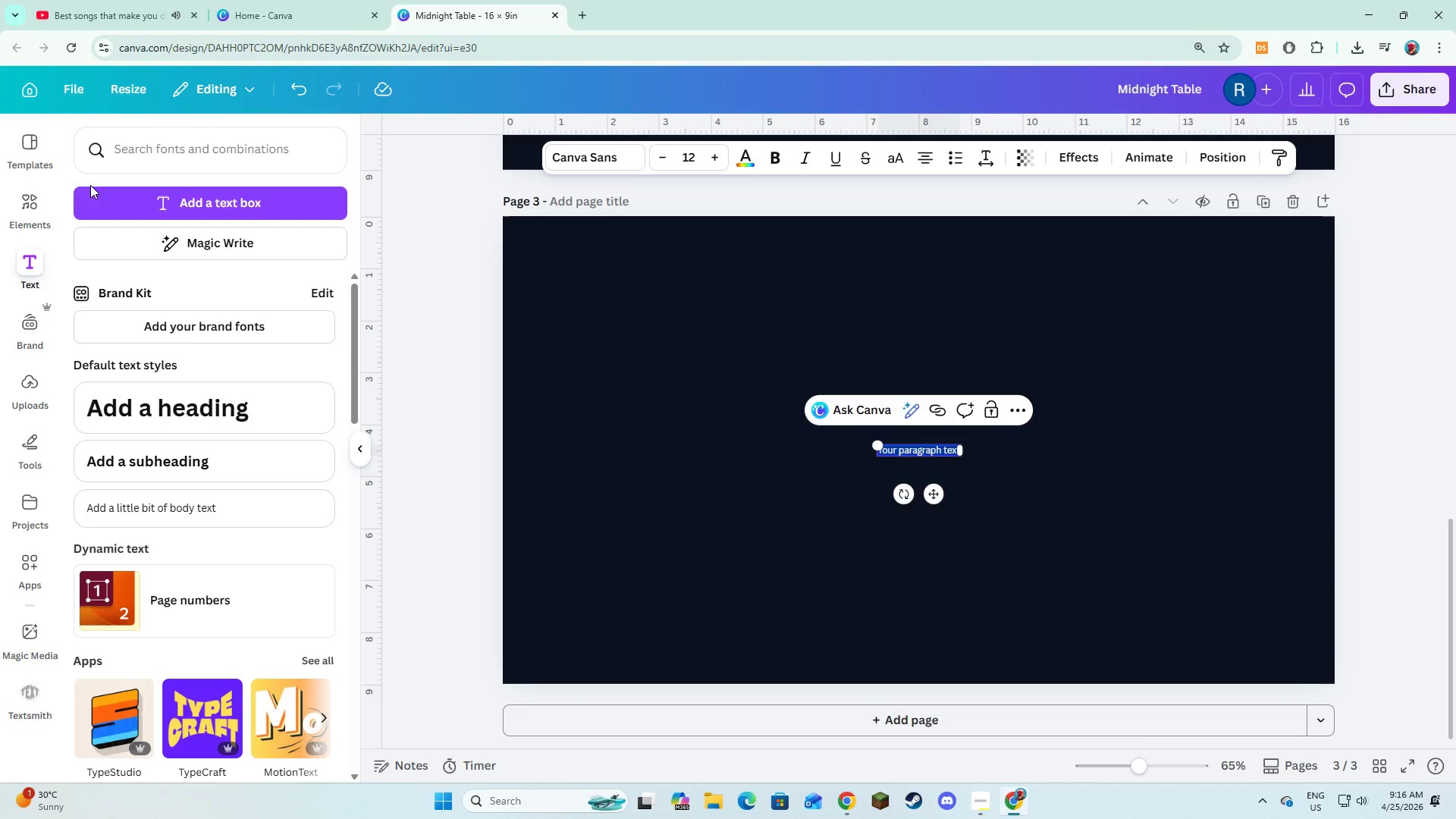 
type(CRITICAL UNDERSEV)
key(Backspace)
type(RVED NIGHT ECONOMY)
 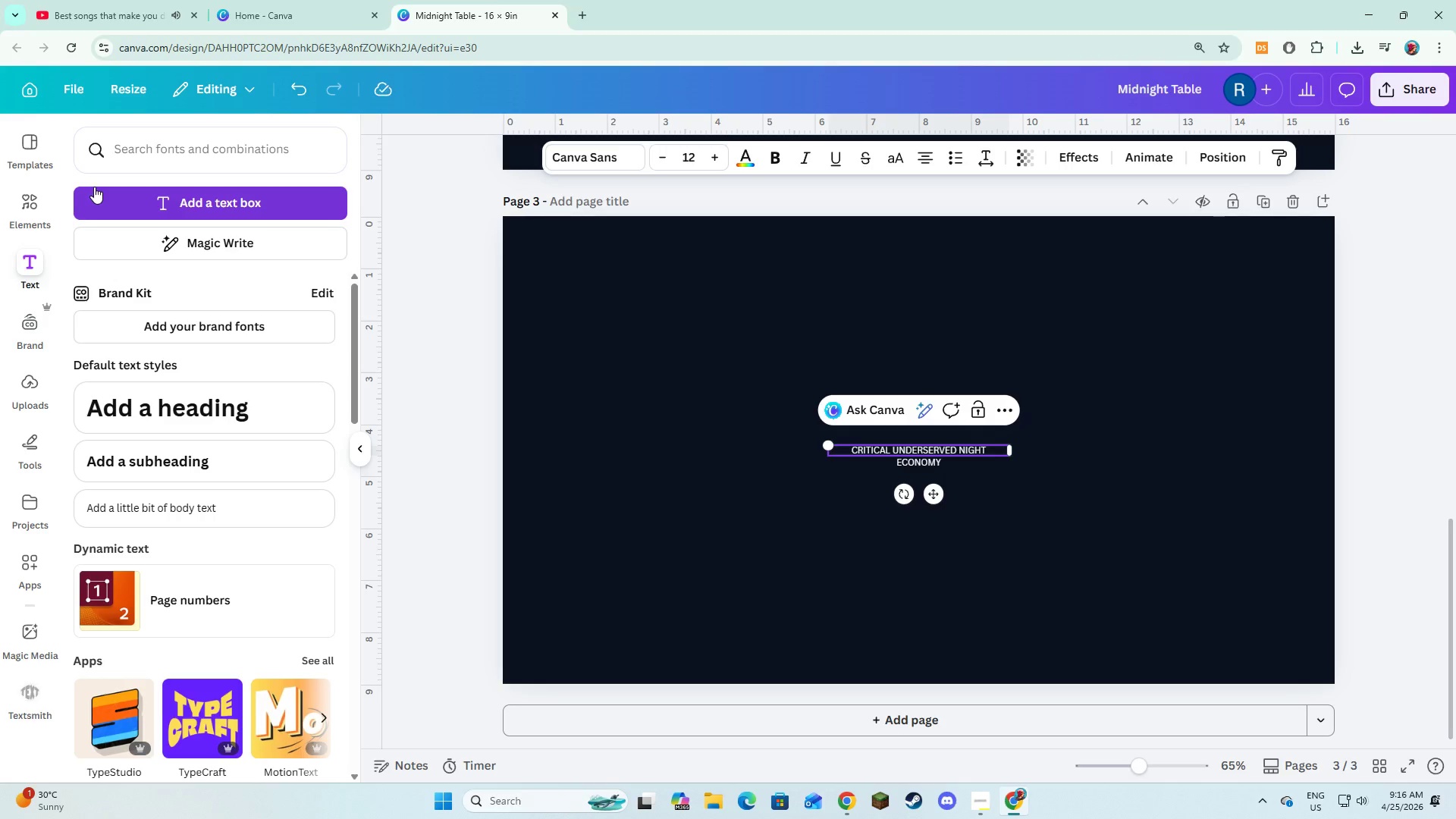 
key(Control+A)
 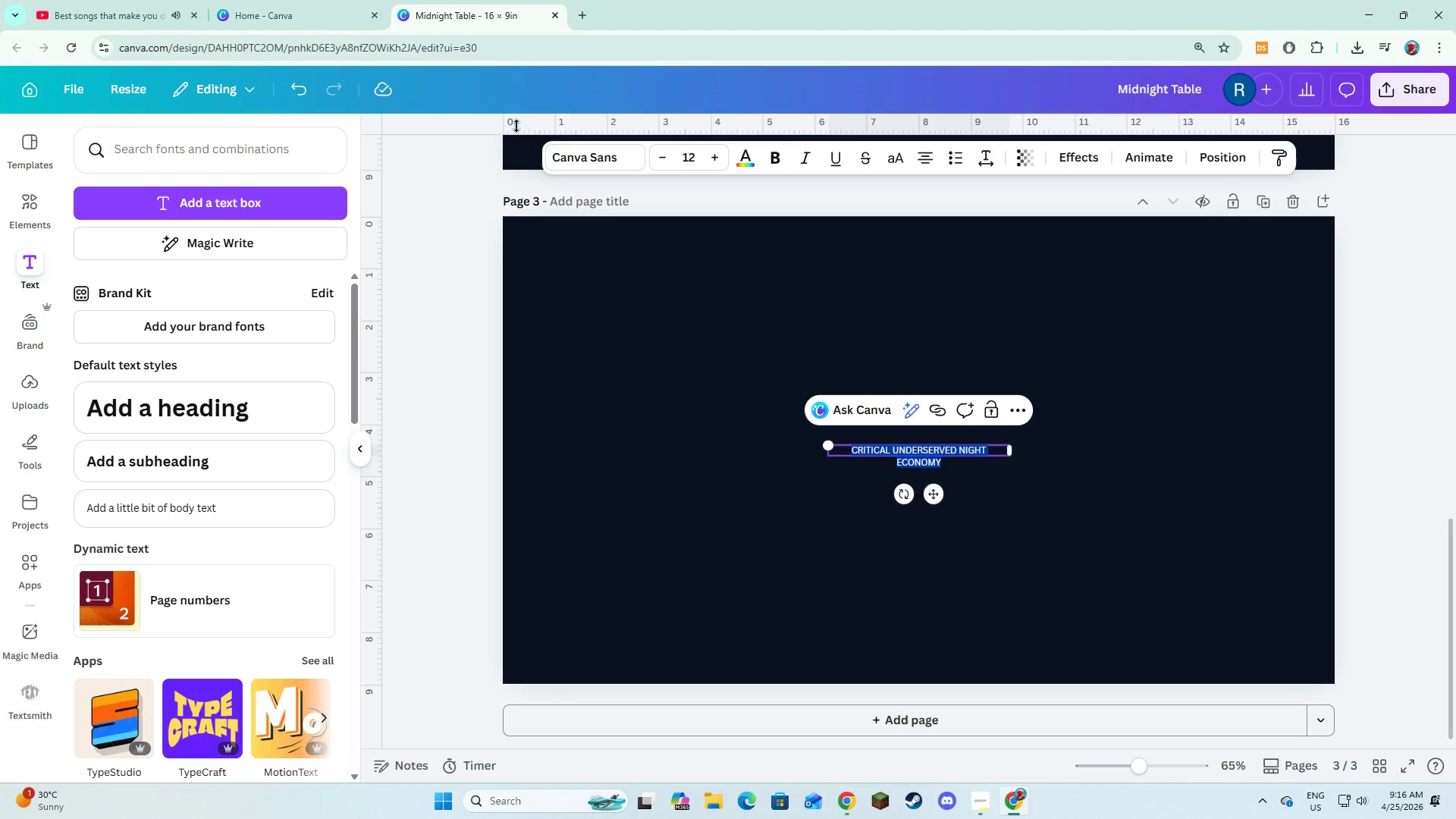 
left_click([562, 155])
 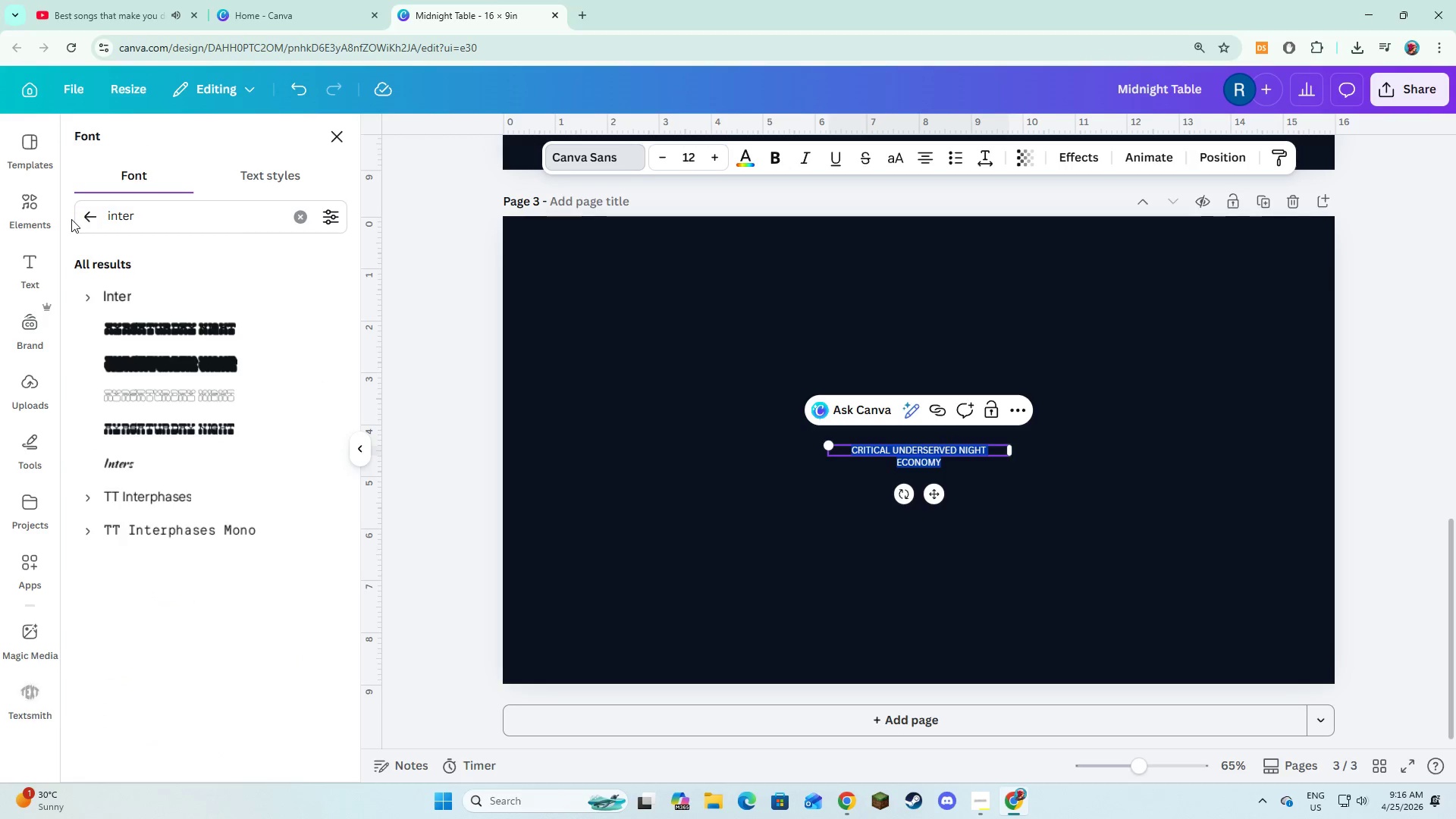 
double_click([83, 214])
 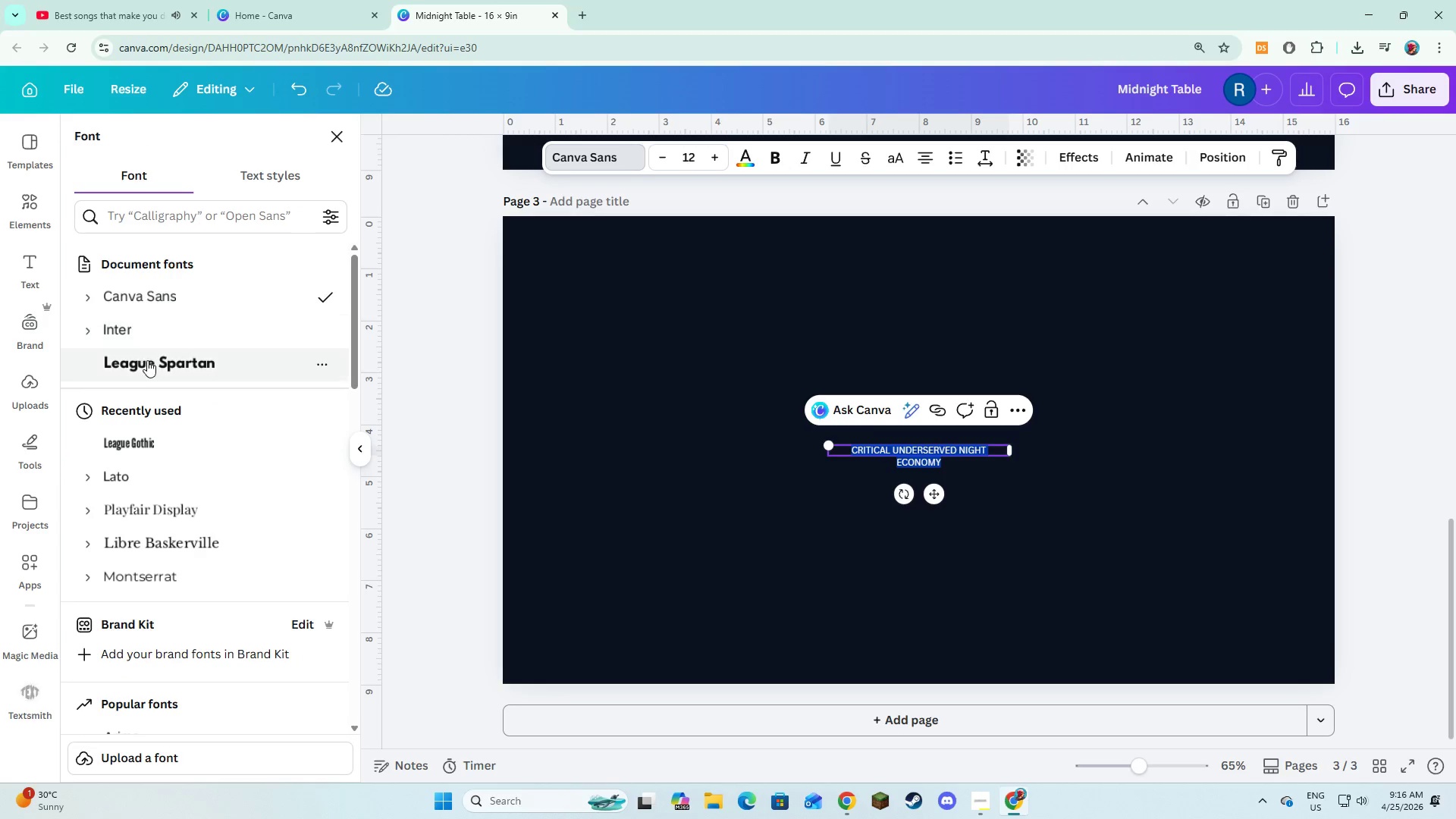 
left_click([147, 360])
 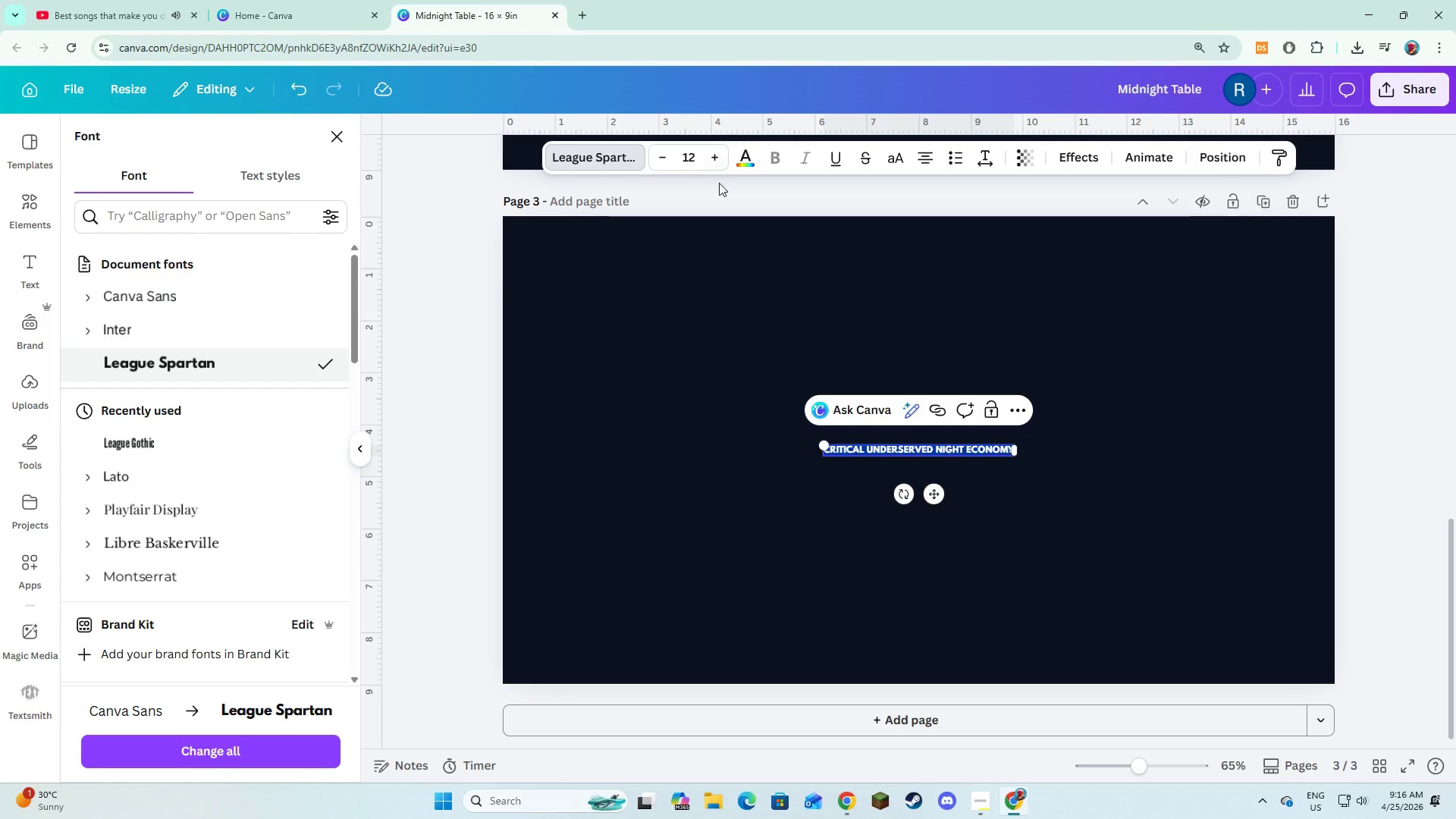 
double_click([716, 156])
 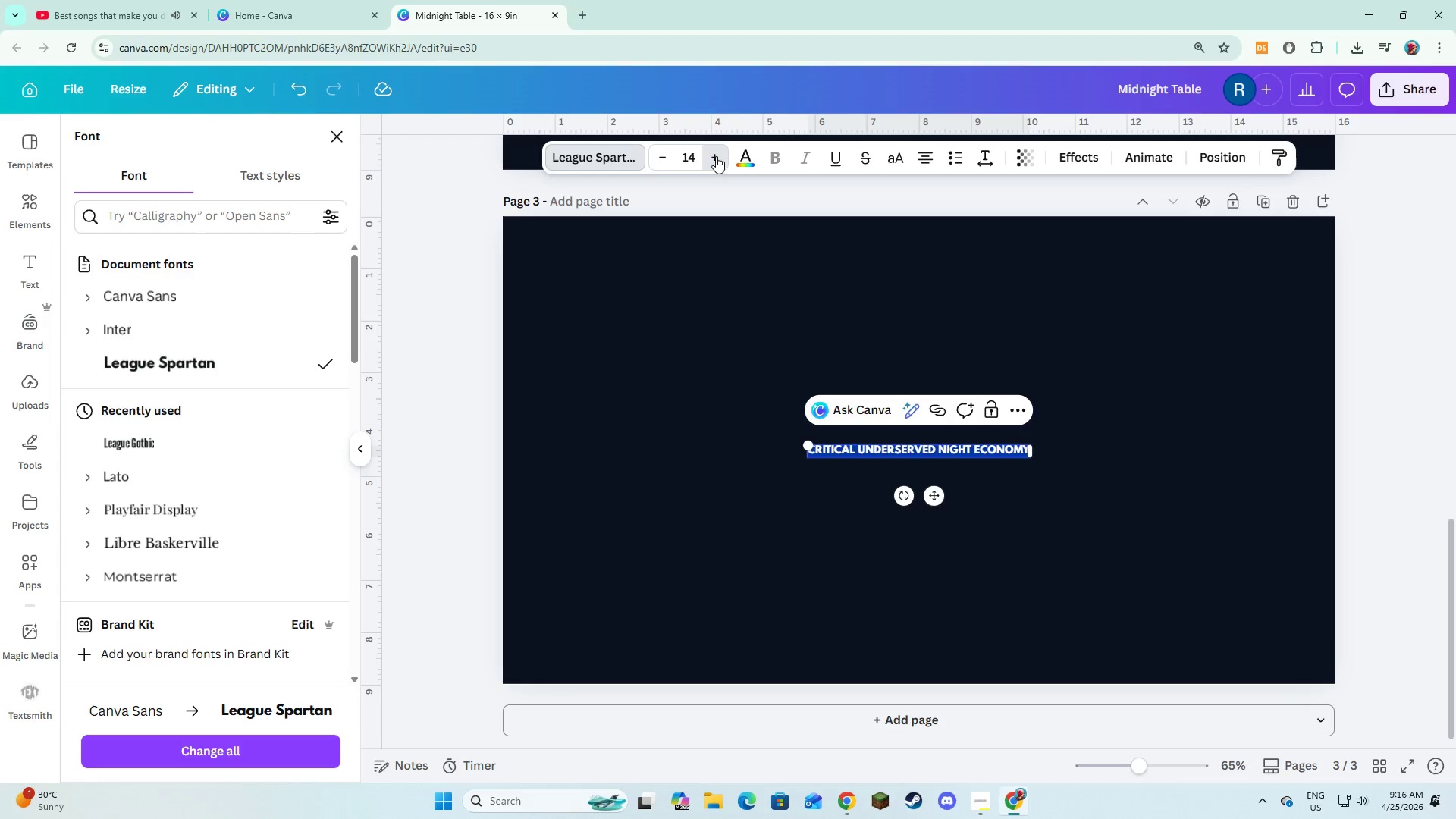 
triple_click([716, 156])
 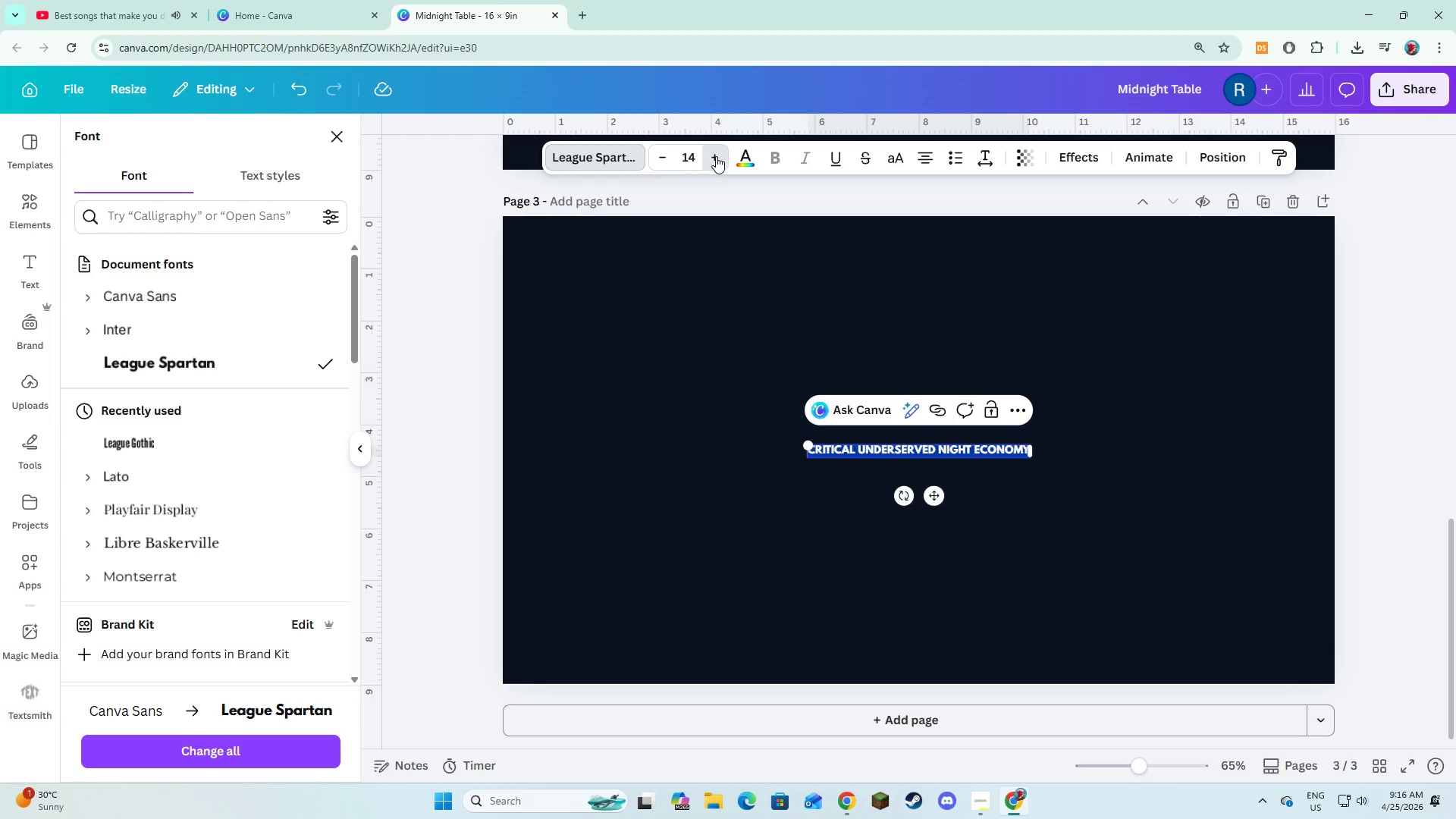 
triple_click([716, 156])
 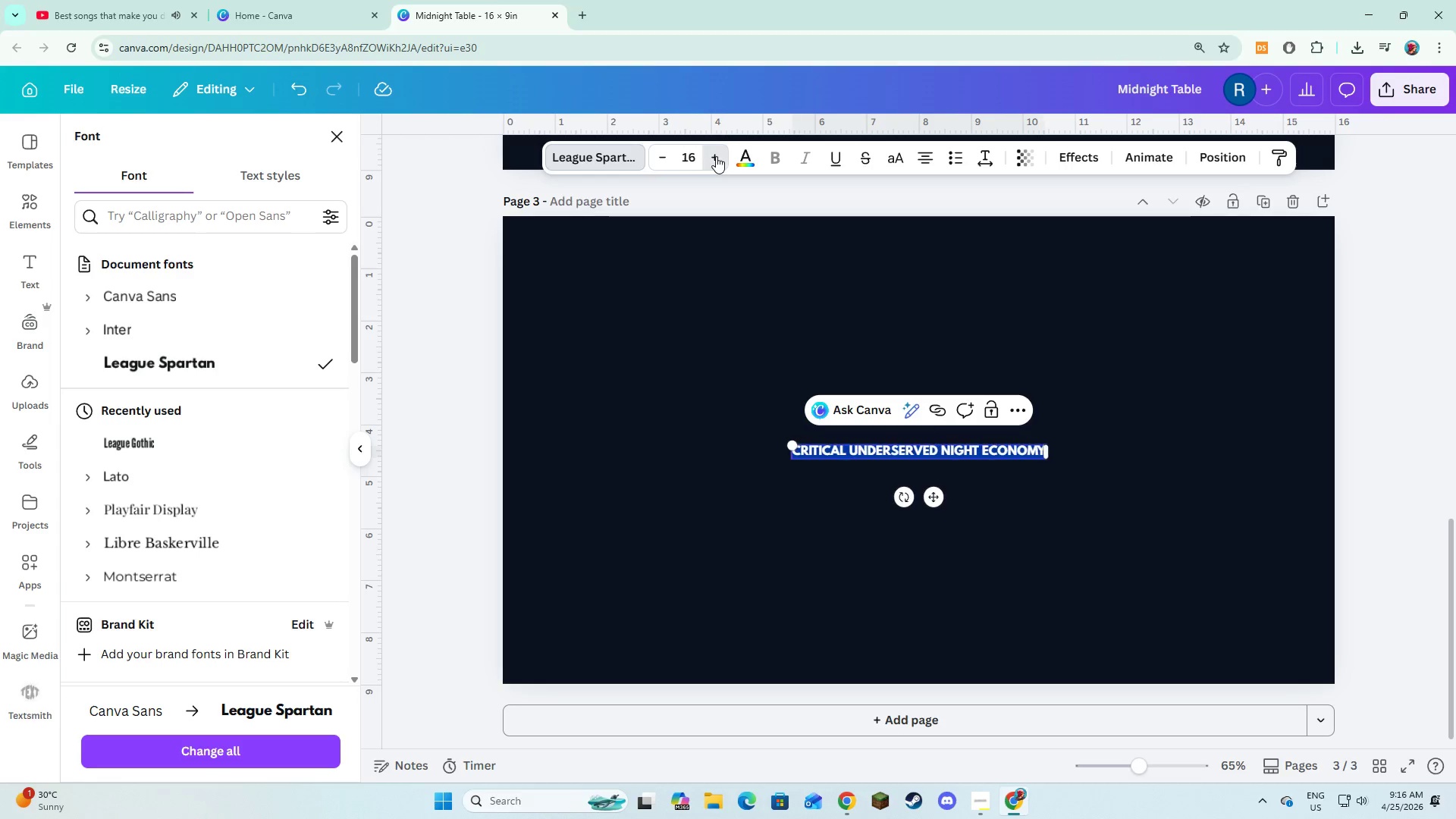 
triple_click([716, 156])
 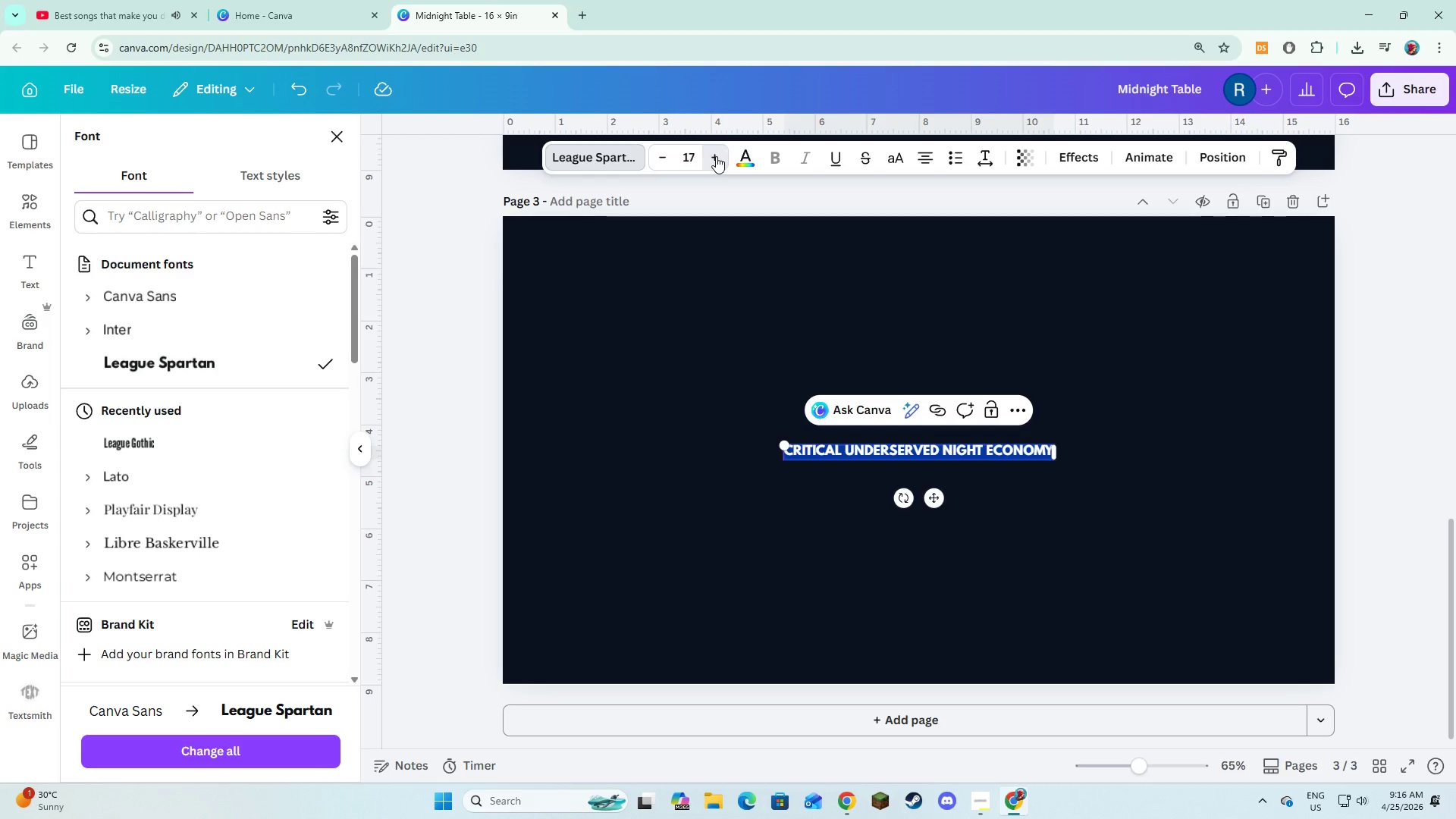 
triple_click([716, 156])
 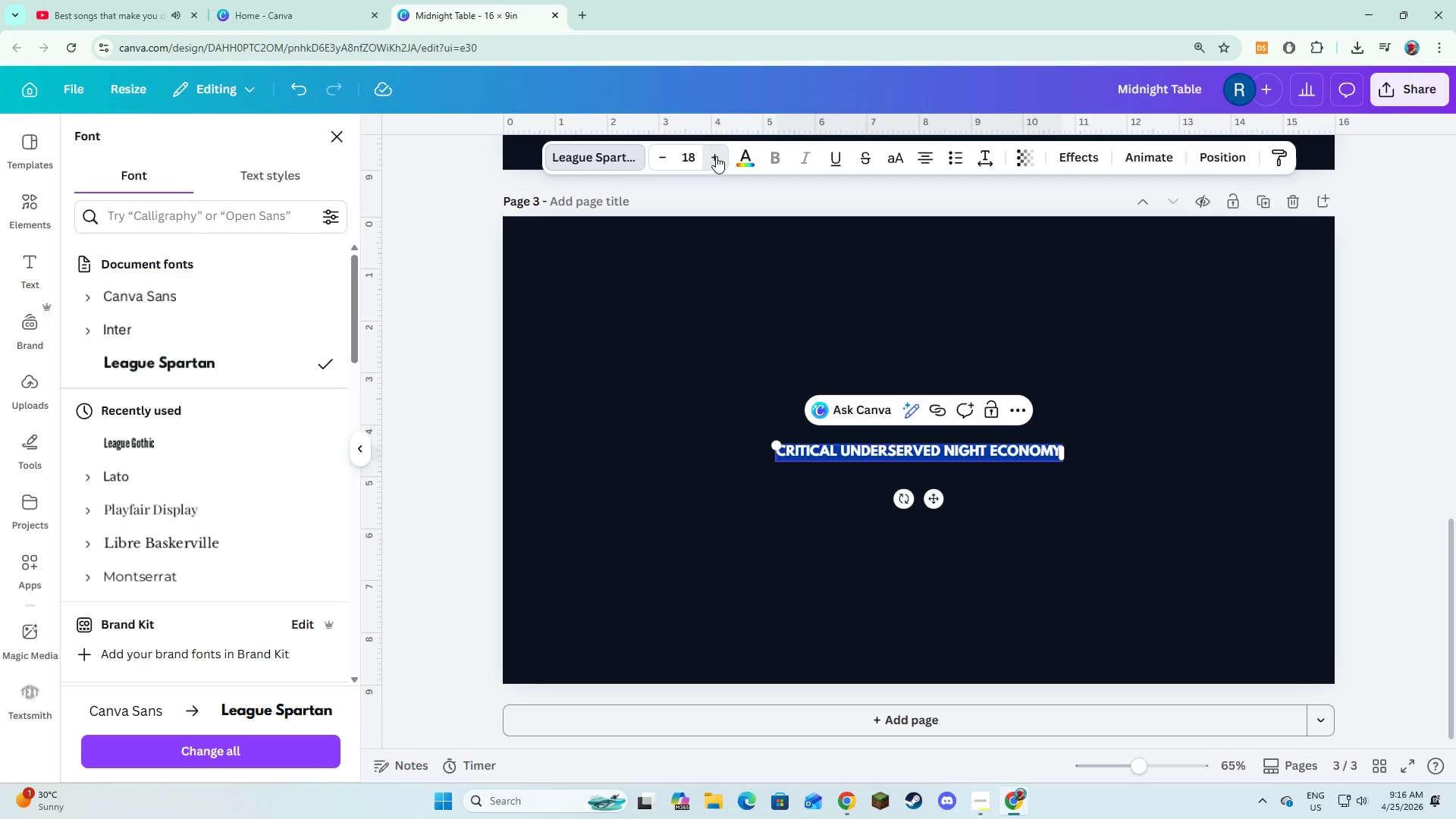 
triple_click([716, 156])
 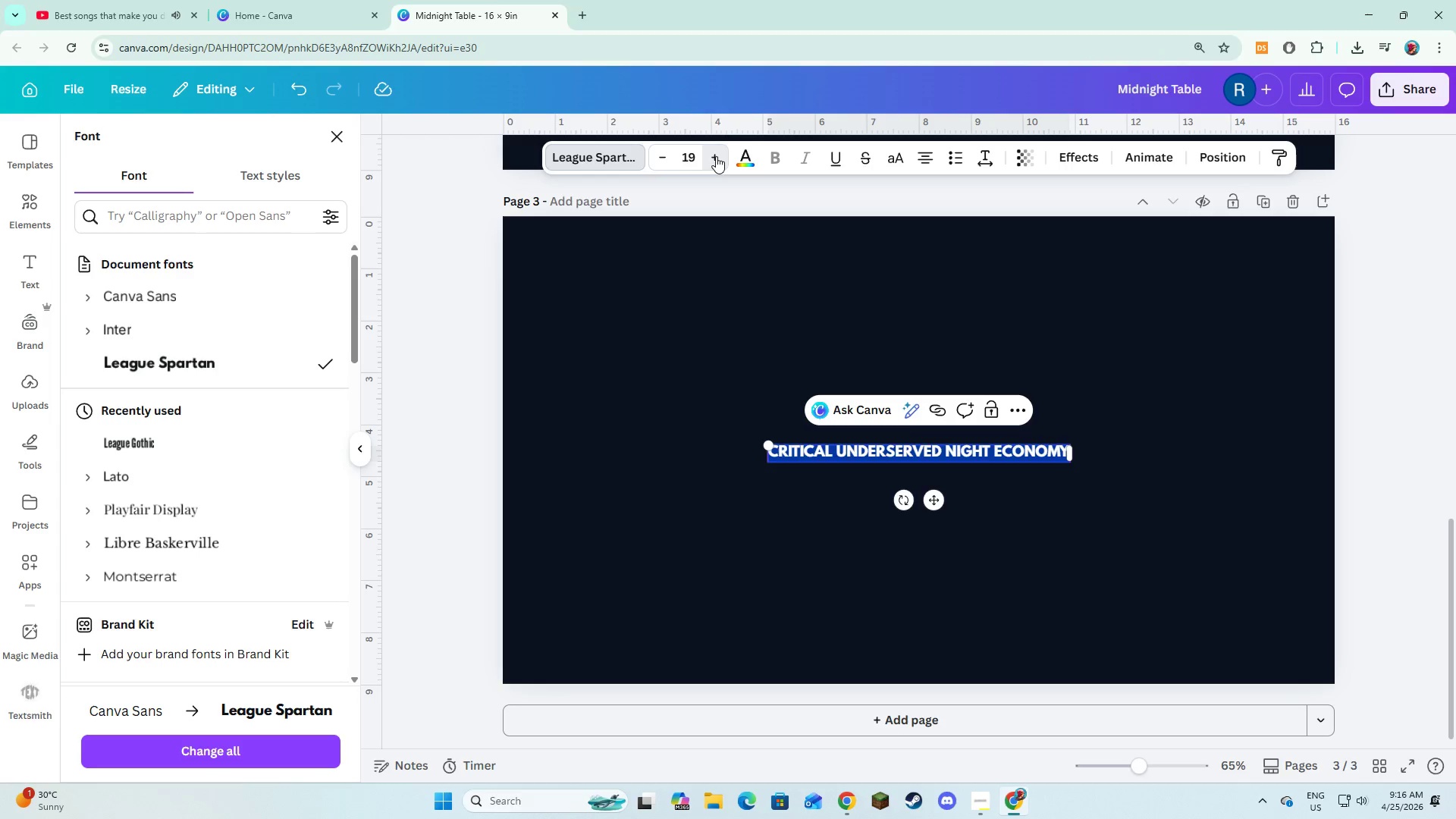 
triple_click([716, 156])
 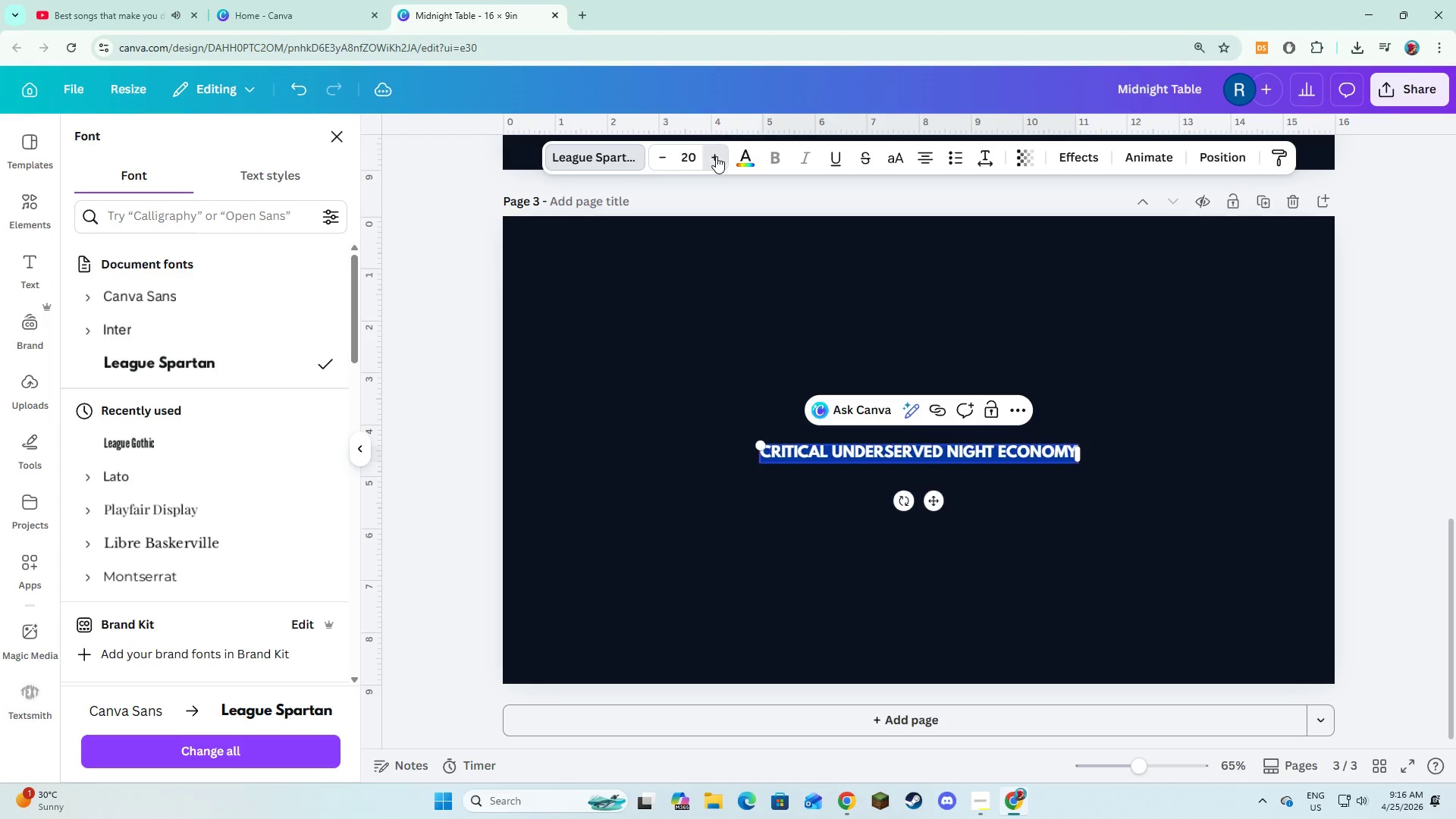 
triple_click([716, 156])
 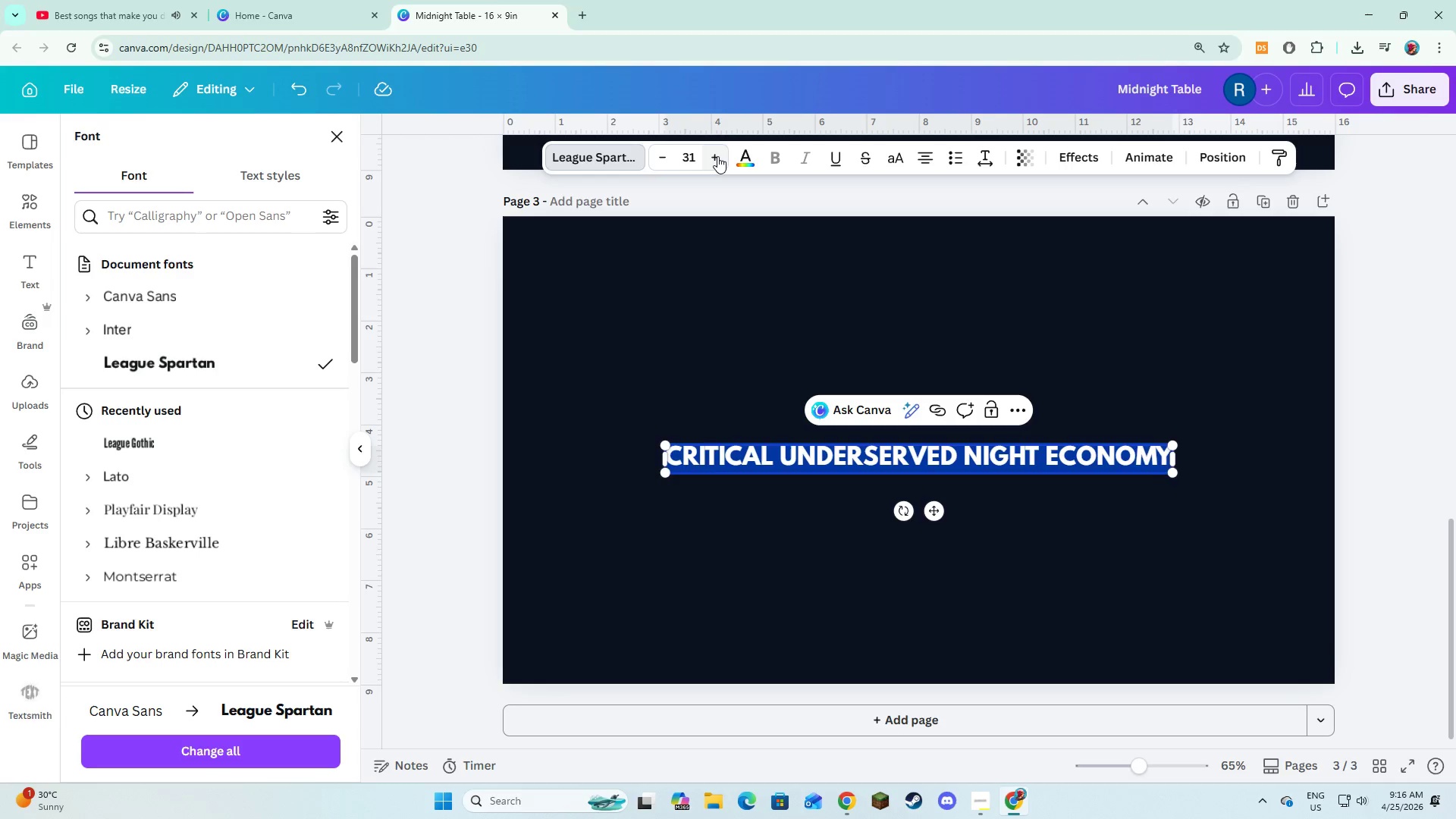 
double_click([718, 157])
 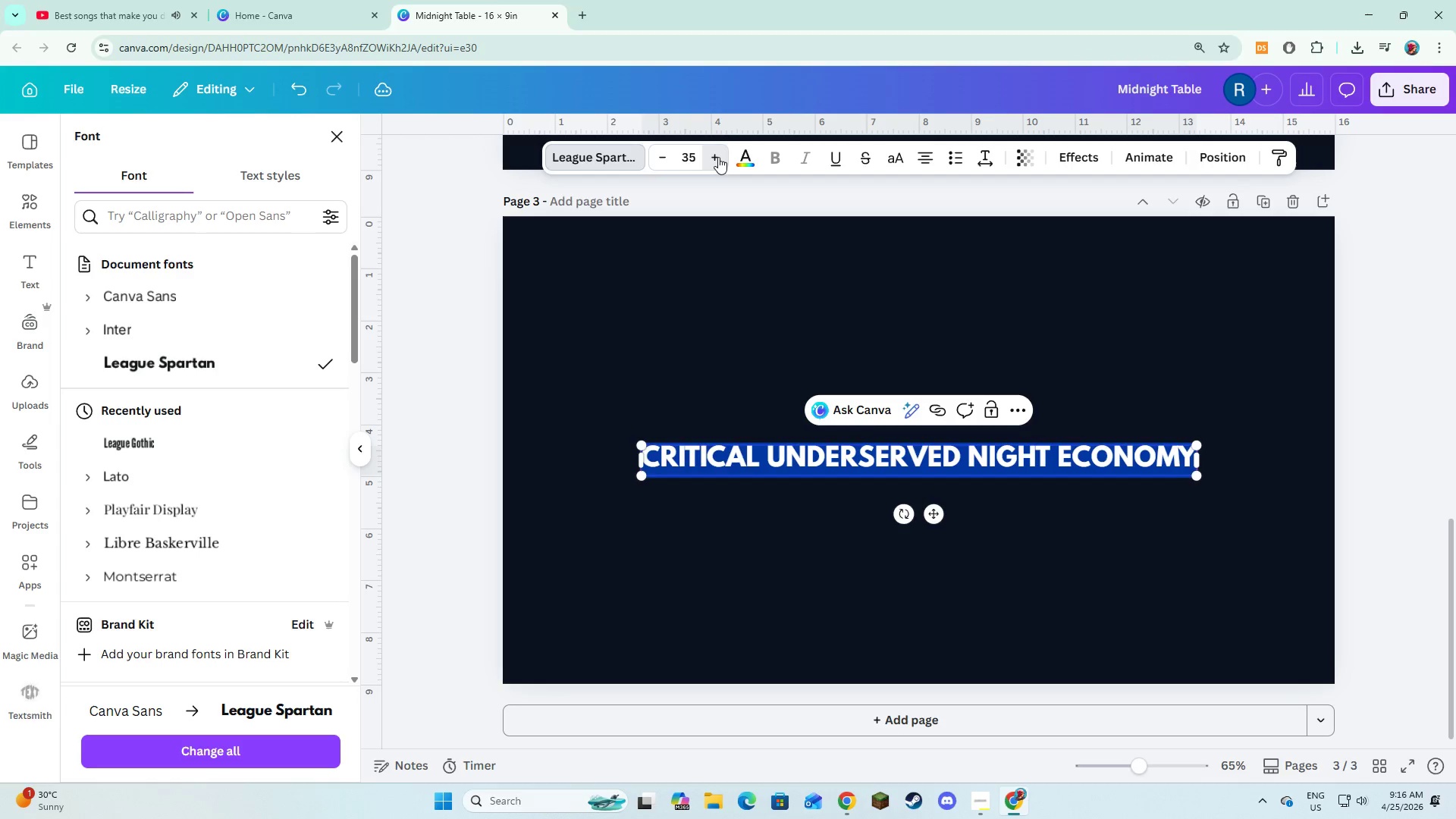 
triple_click([718, 157])
 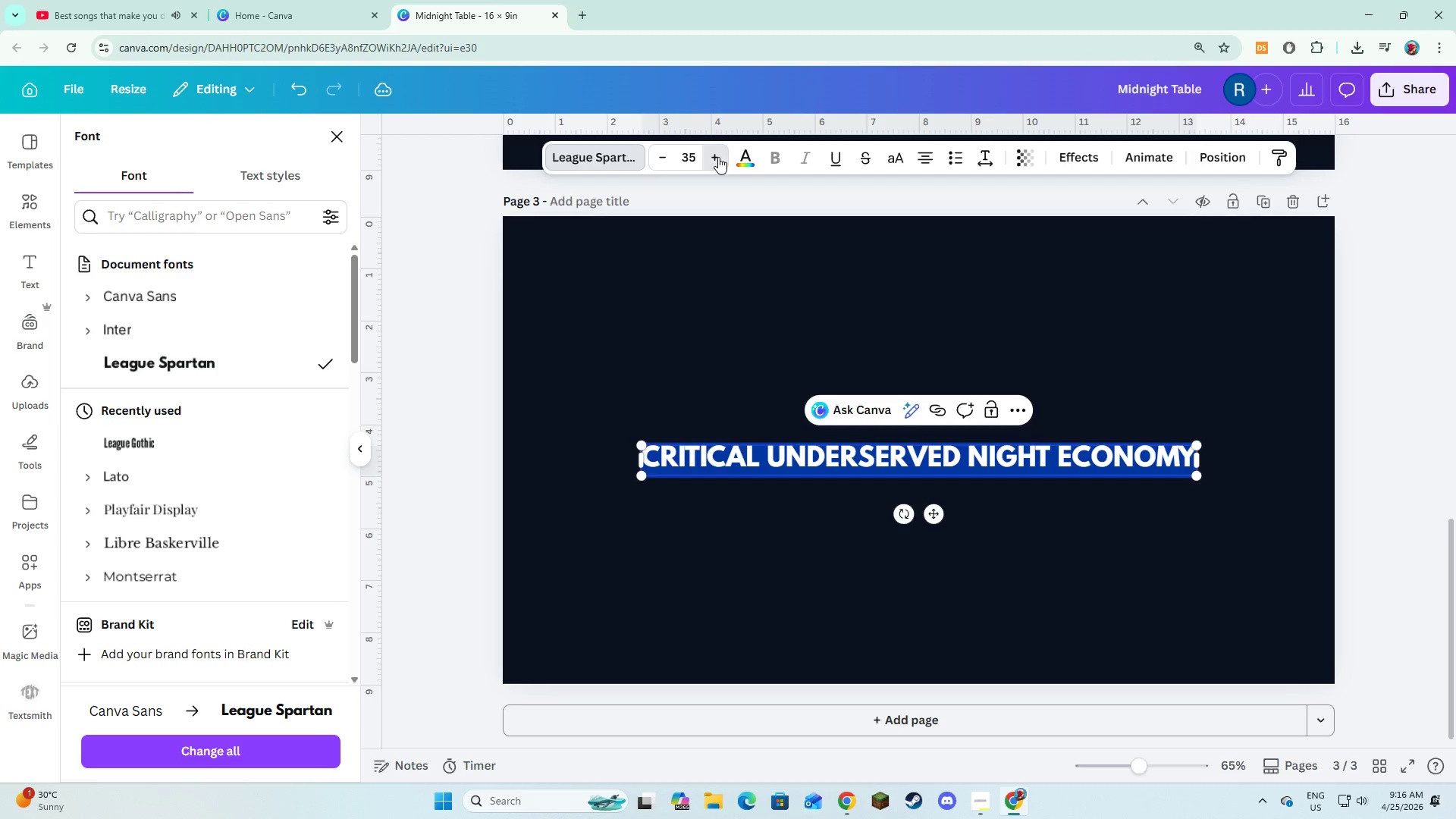 
triple_click([718, 157])
 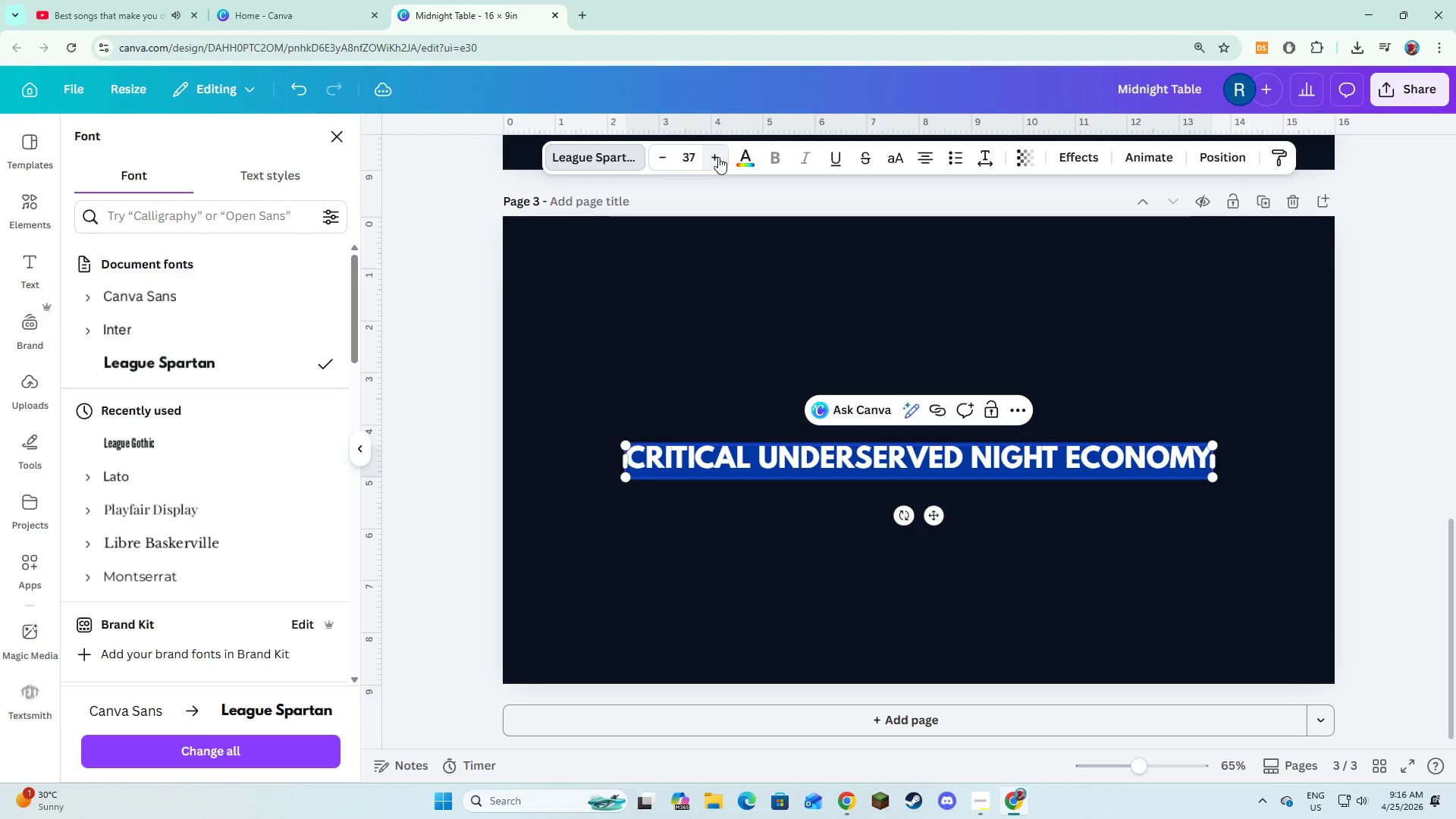 
triple_click([718, 157])
 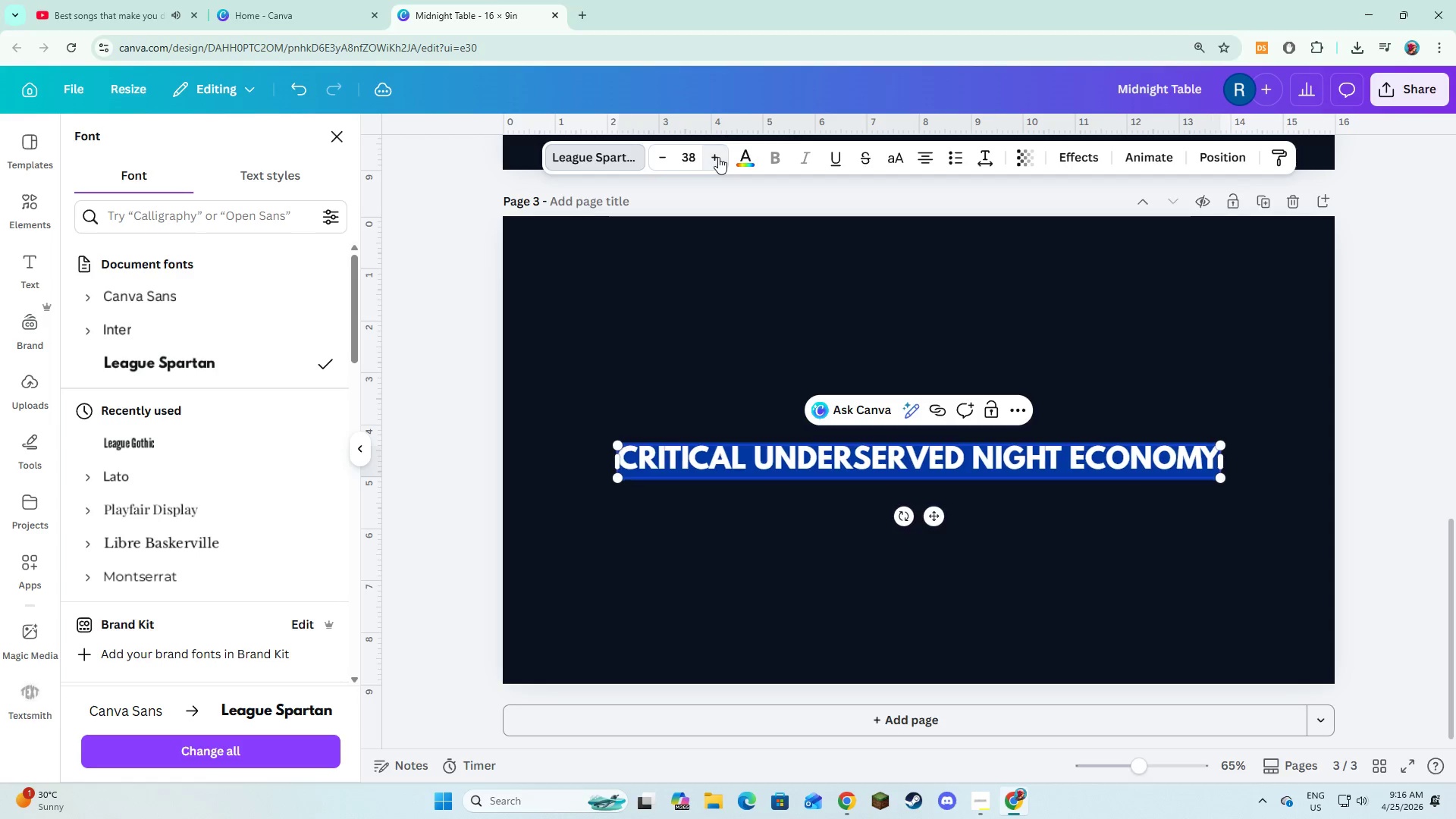 
triple_click([718, 157])
 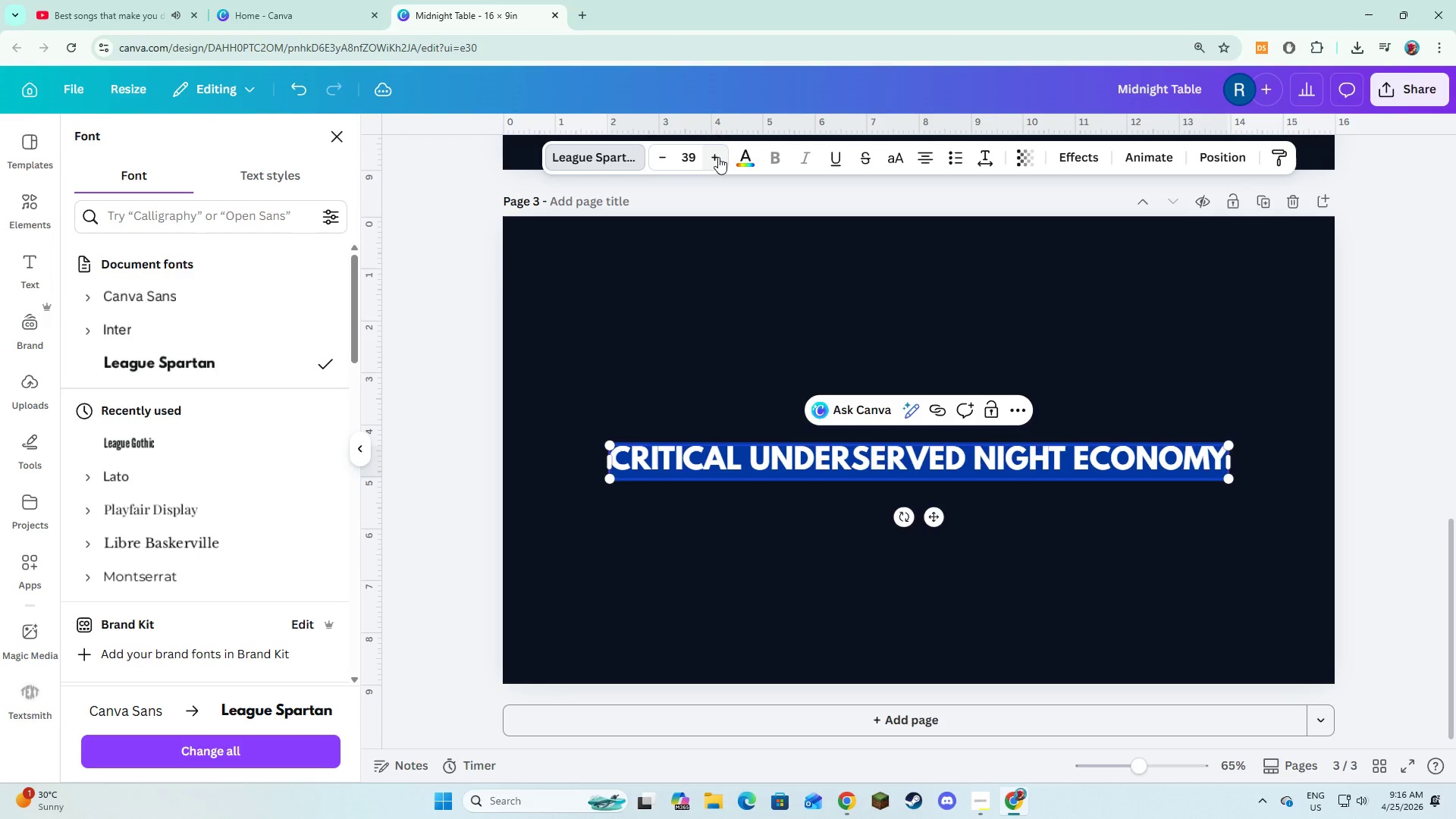 
triple_click([718, 157])
 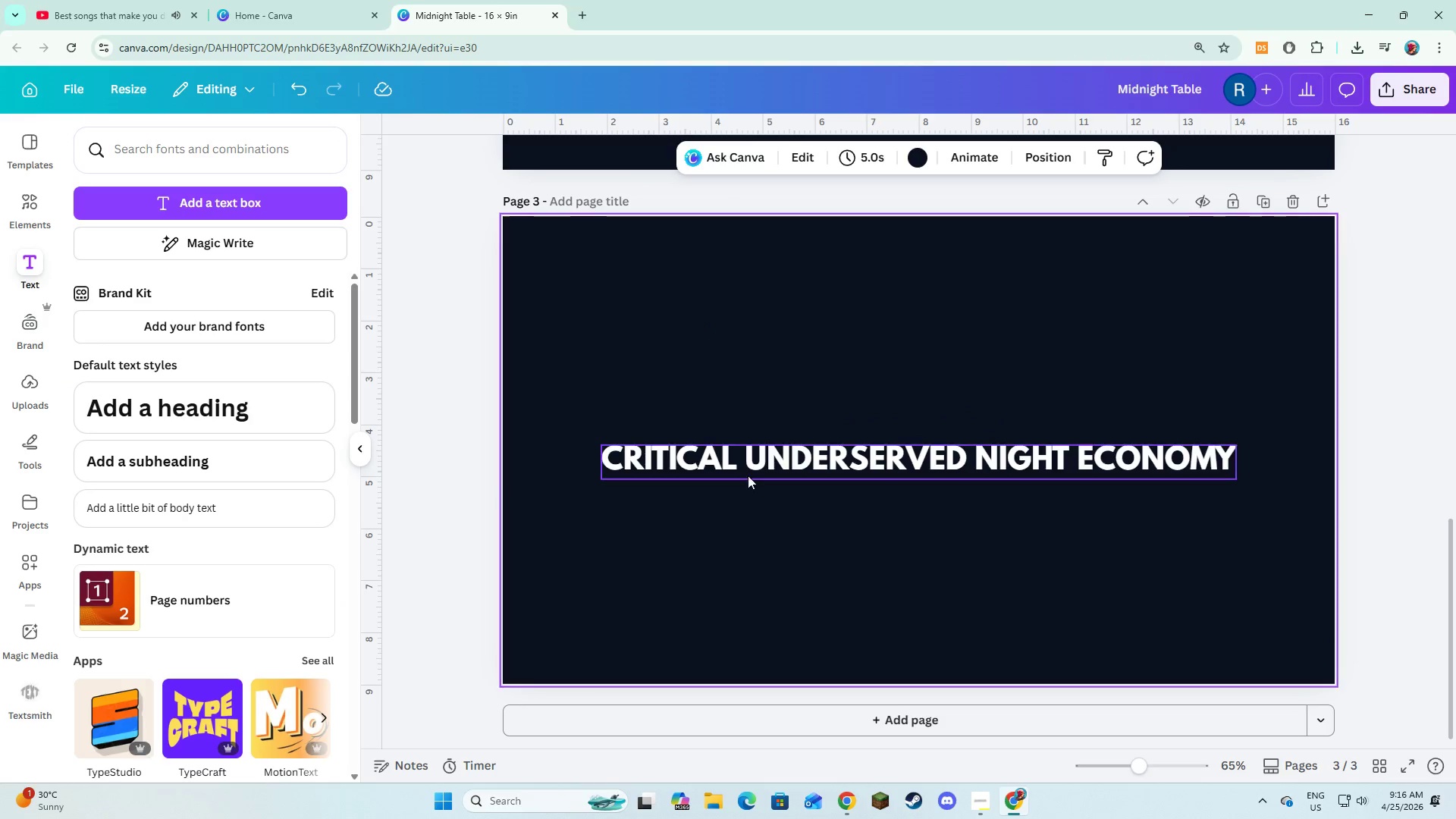 
left_click([753, 469])
 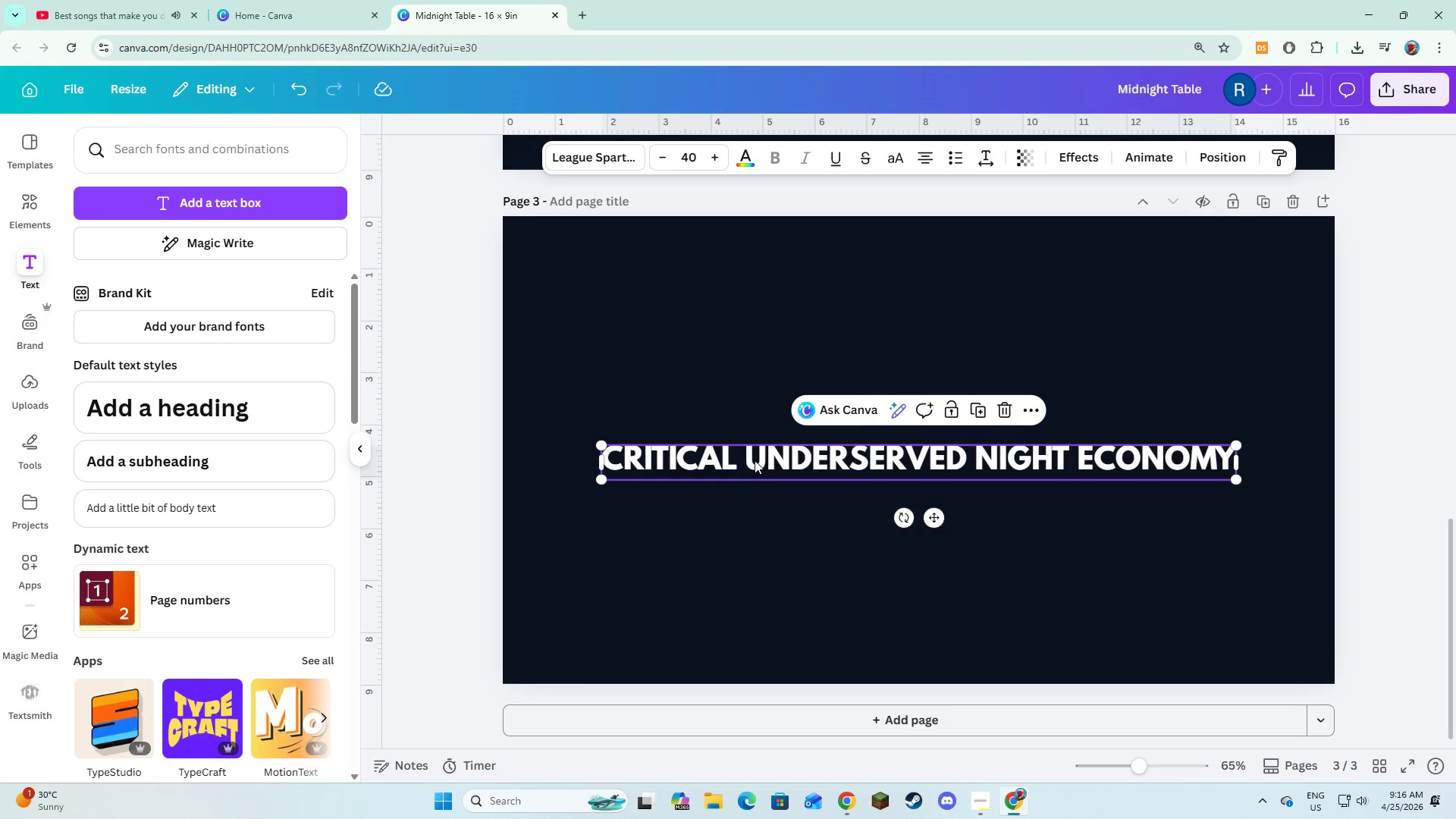 
left_click_drag(start_coordinate=[755, 460], to_coordinate=[715, 315])
 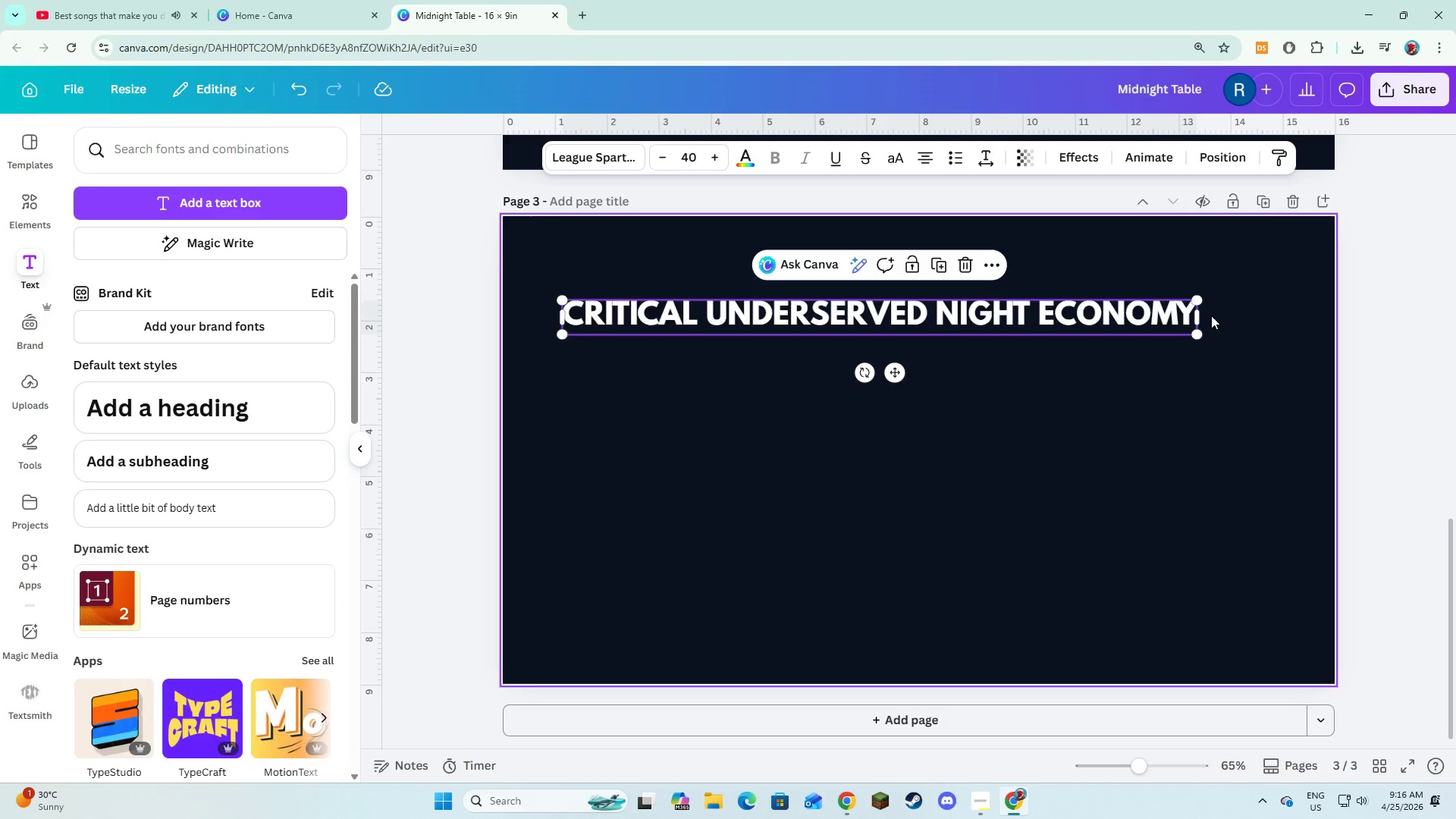 
left_click_drag(start_coordinate=[1203, 315], to_coordinate=[921, 331])
 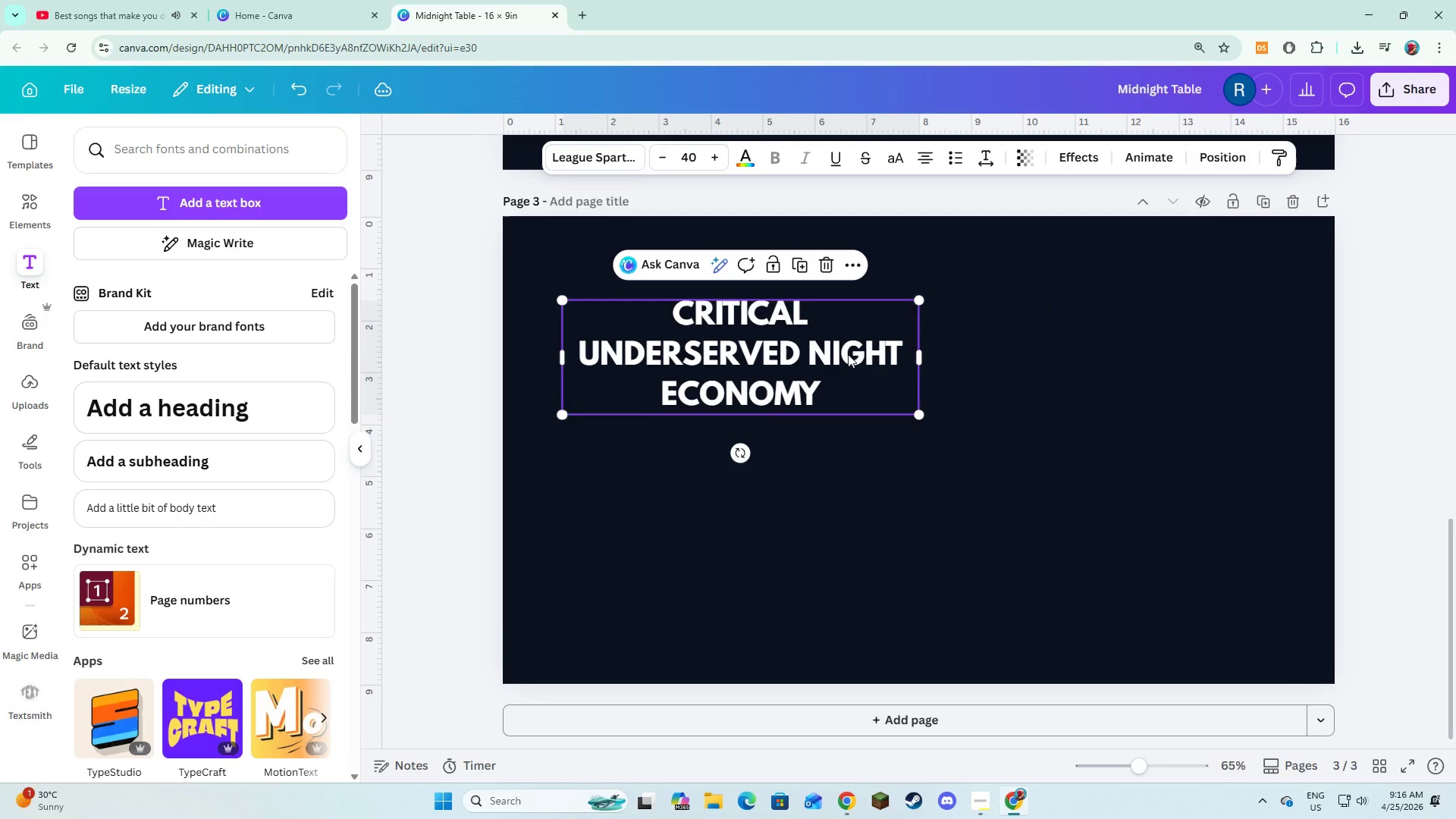 
left_click_drag(start_coordinate=[848, 354], to_coordinate=[824, 321])
 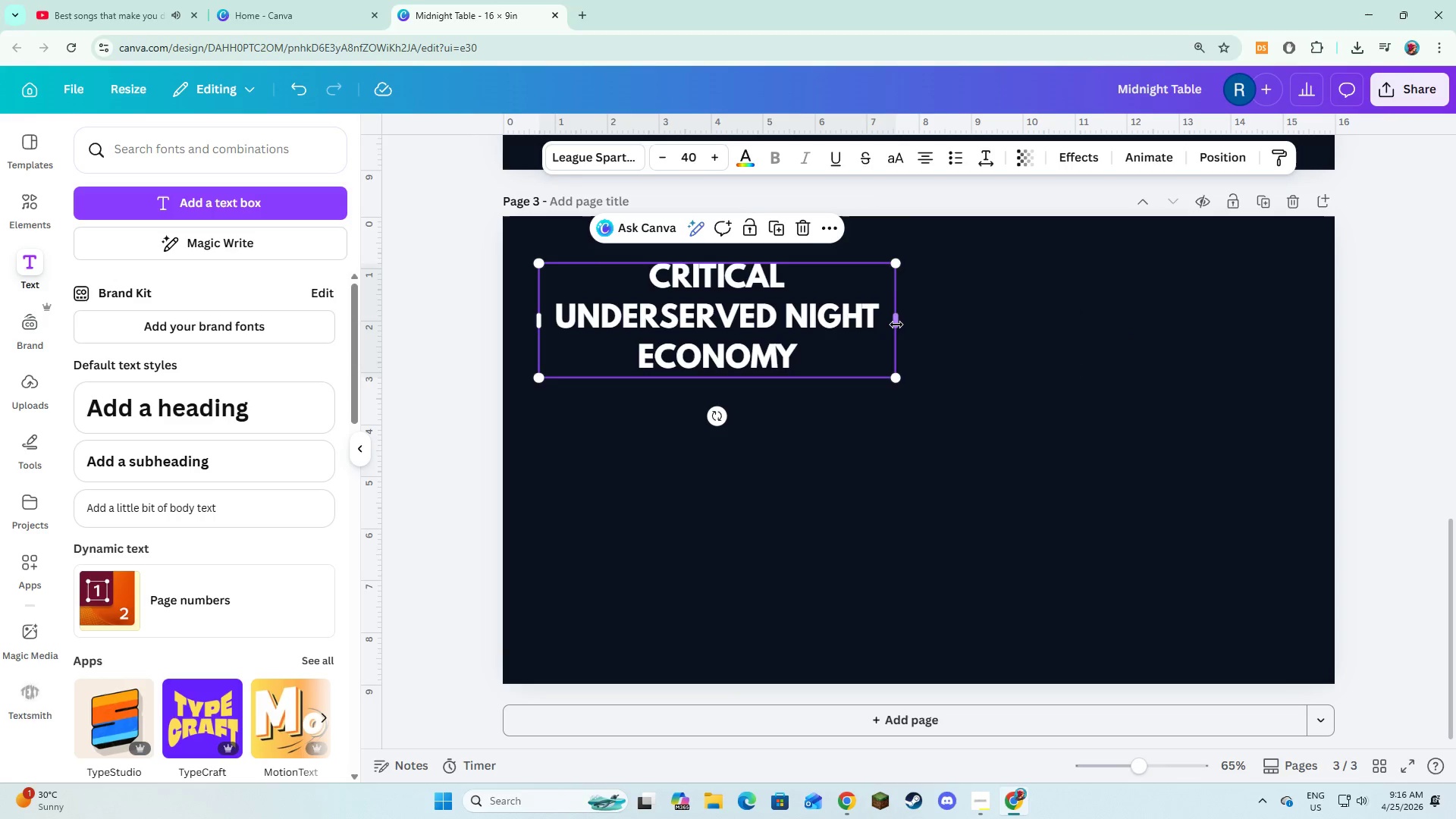 
left_click_drag(start_coordinate=[896, 325], to_coordinate=[908, 327])
 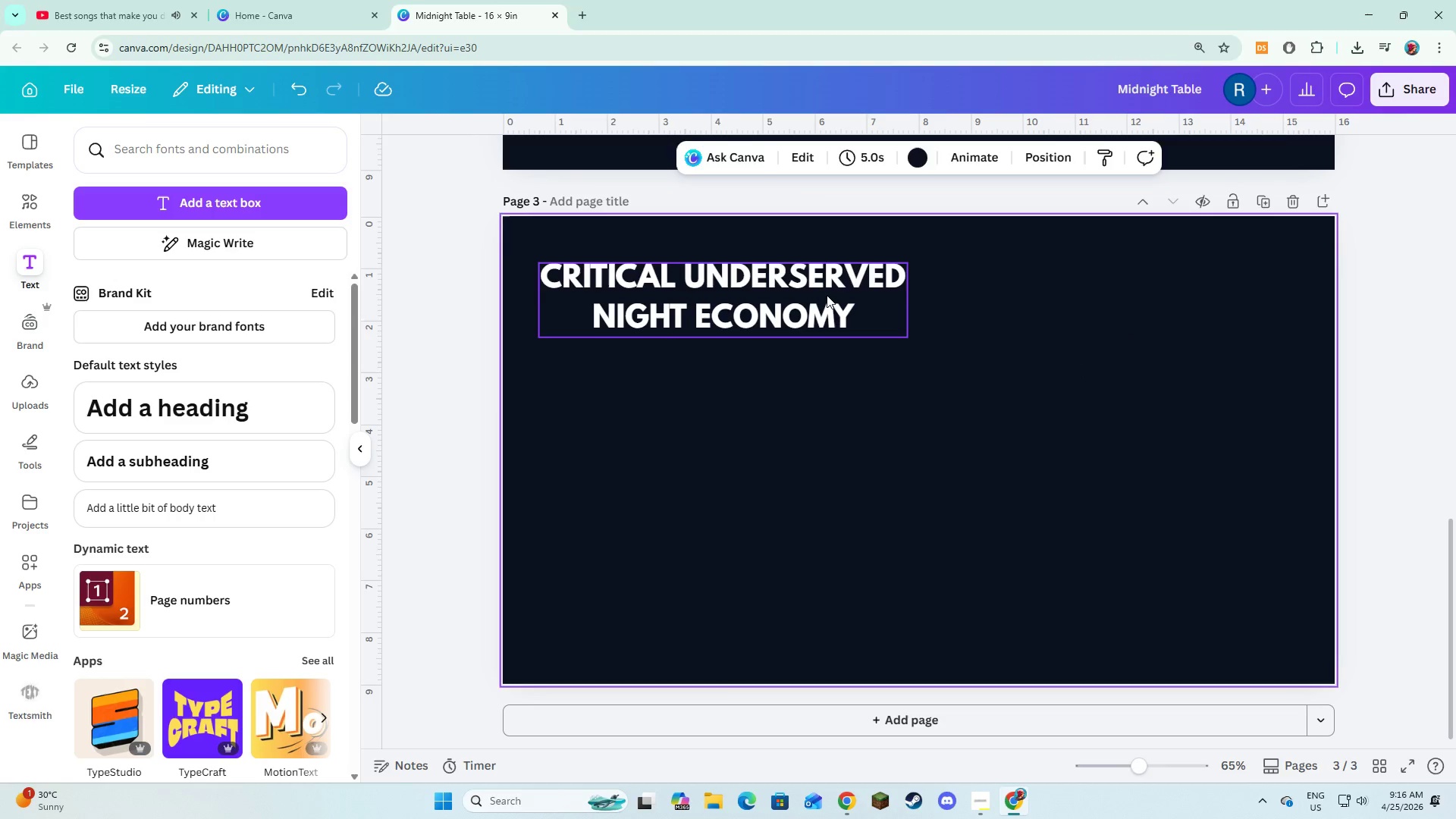 
left_click_drag(start_coordinate=[827, 295], to_coordinate=[863, 300])
 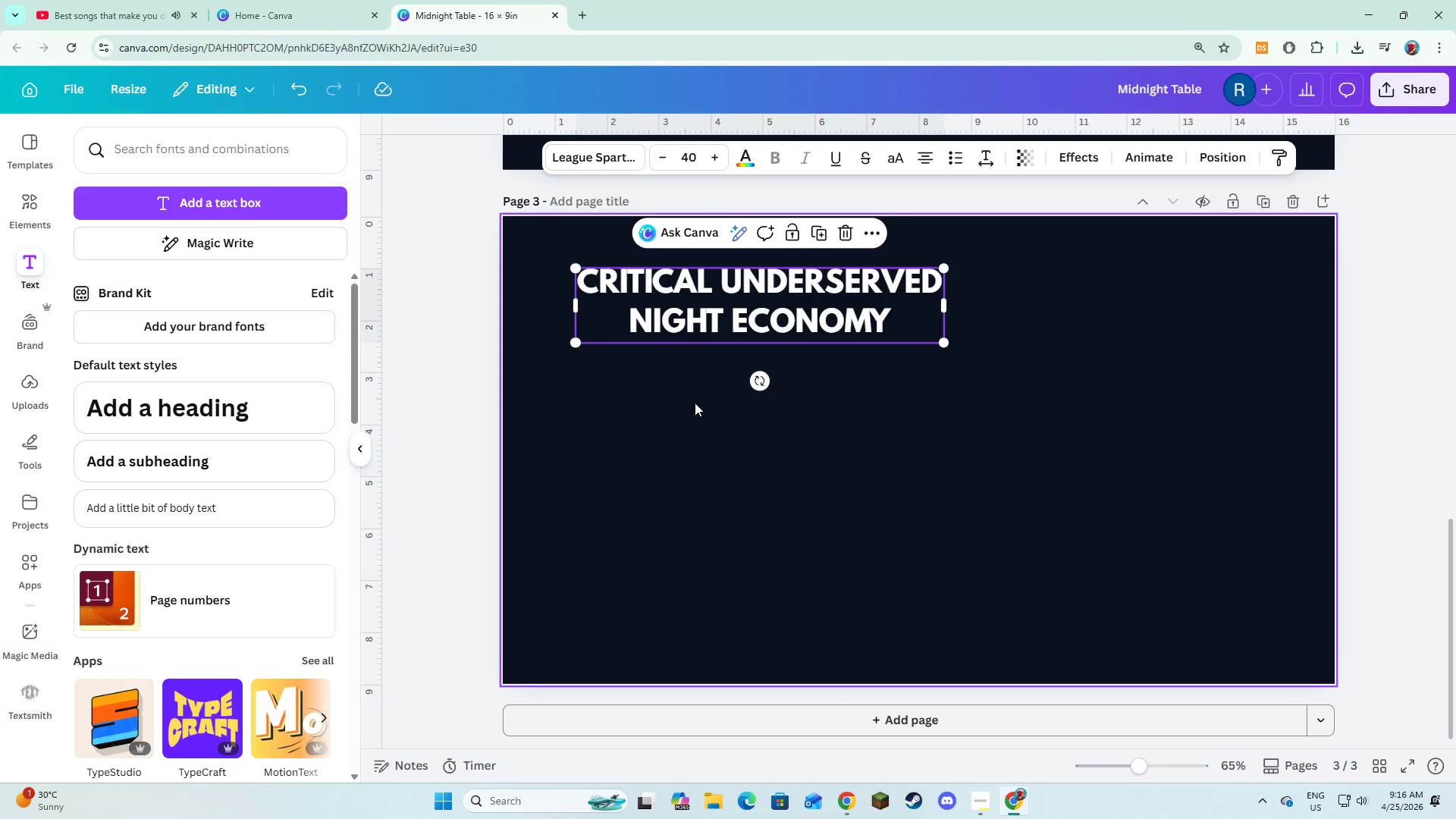 
left_click([695, 403])
 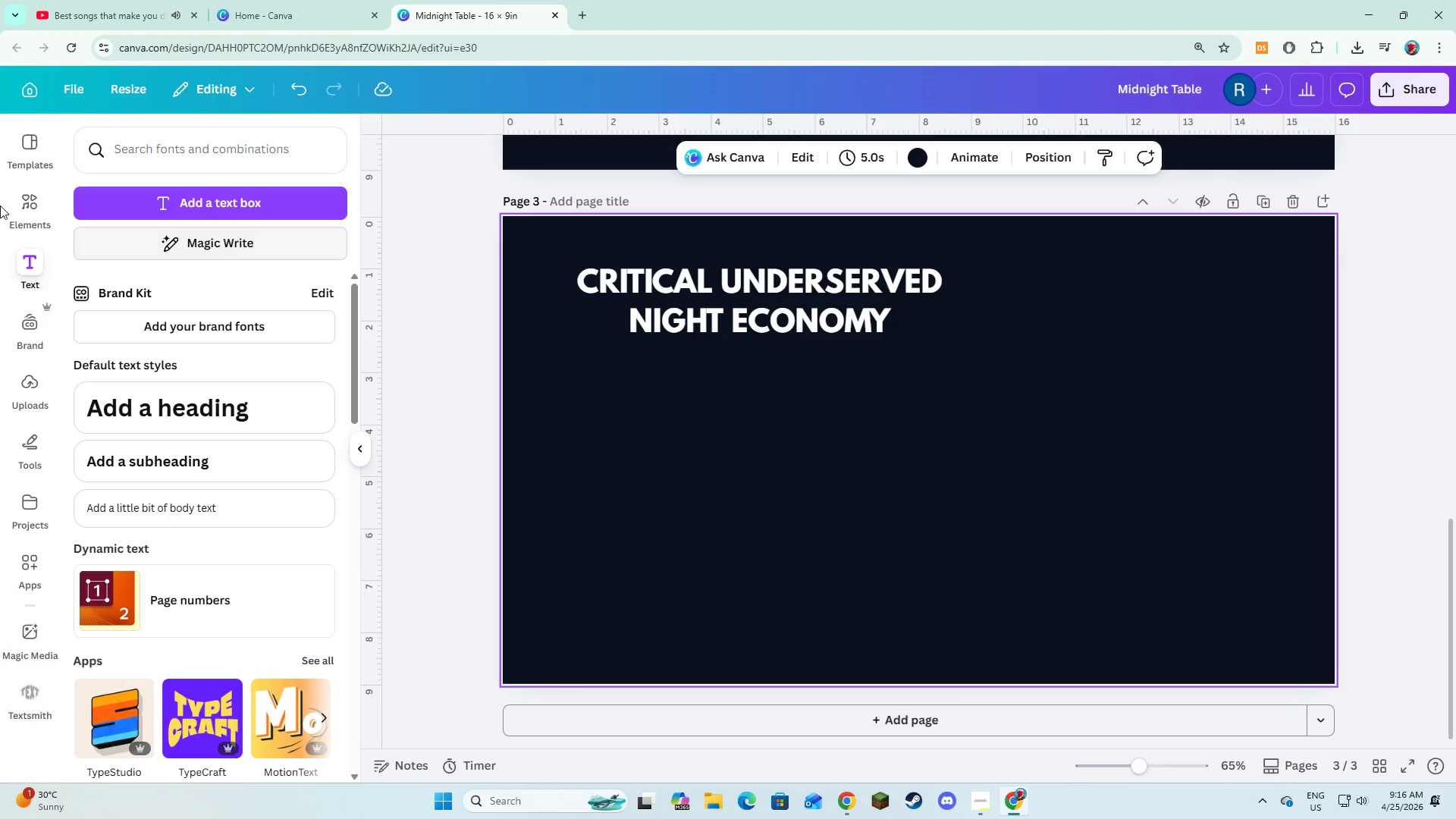 
left_click([35, 214])
 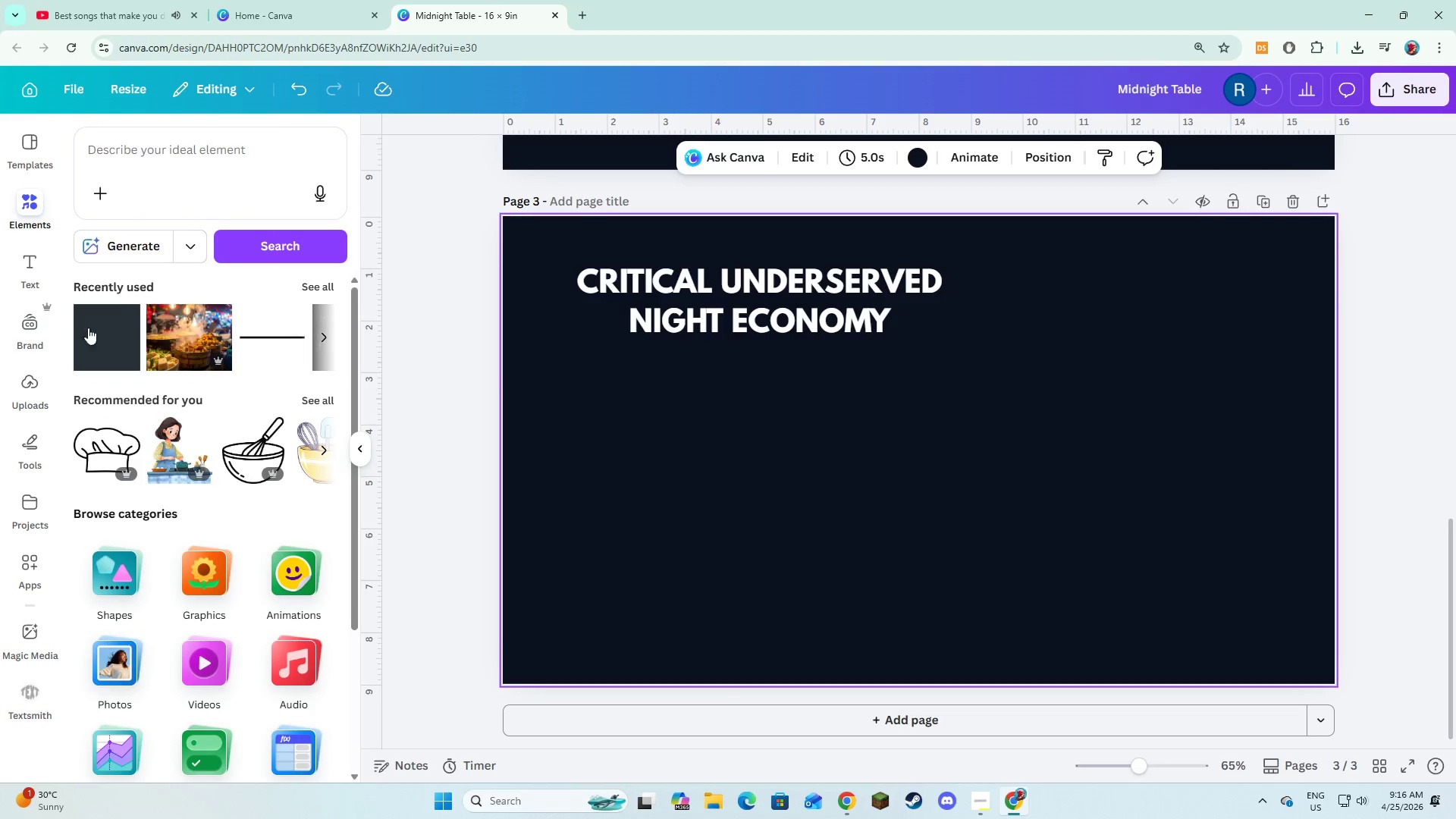 
left_click([88, 340])
 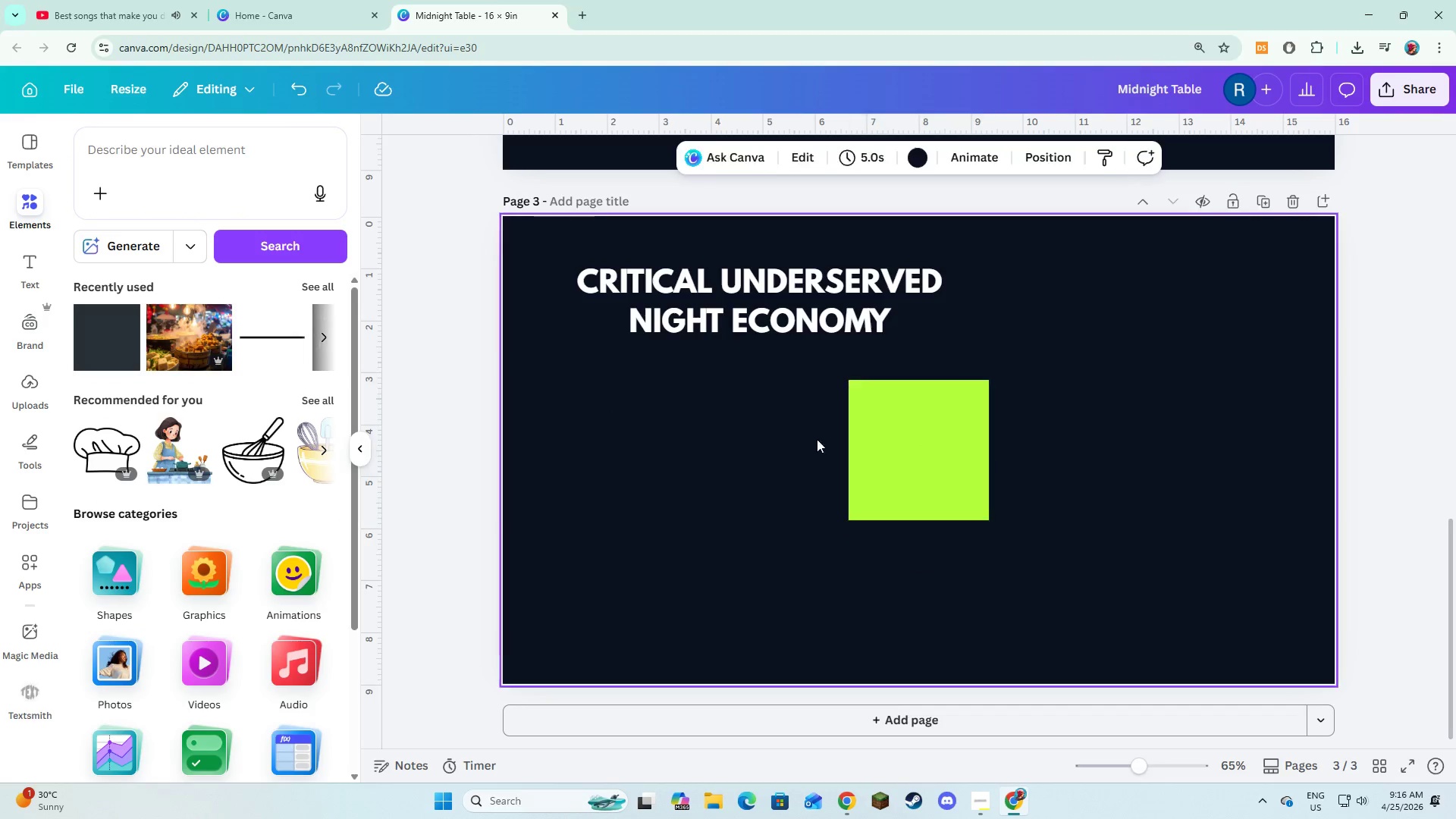 
double_click([929, 461])
 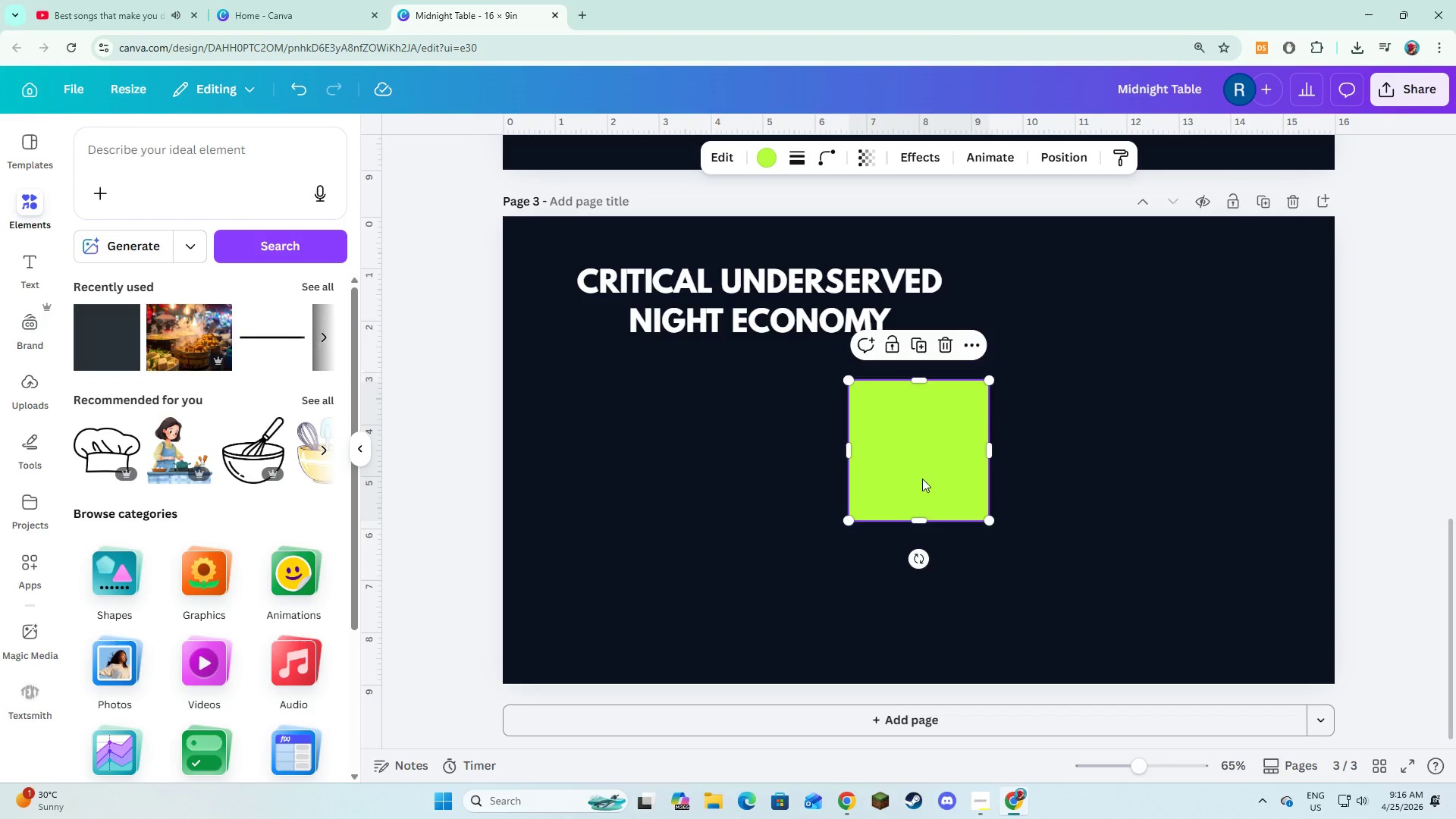 
left_click_drag(start_coordinate=[922, 478], to_coordinate=[642, 352])
 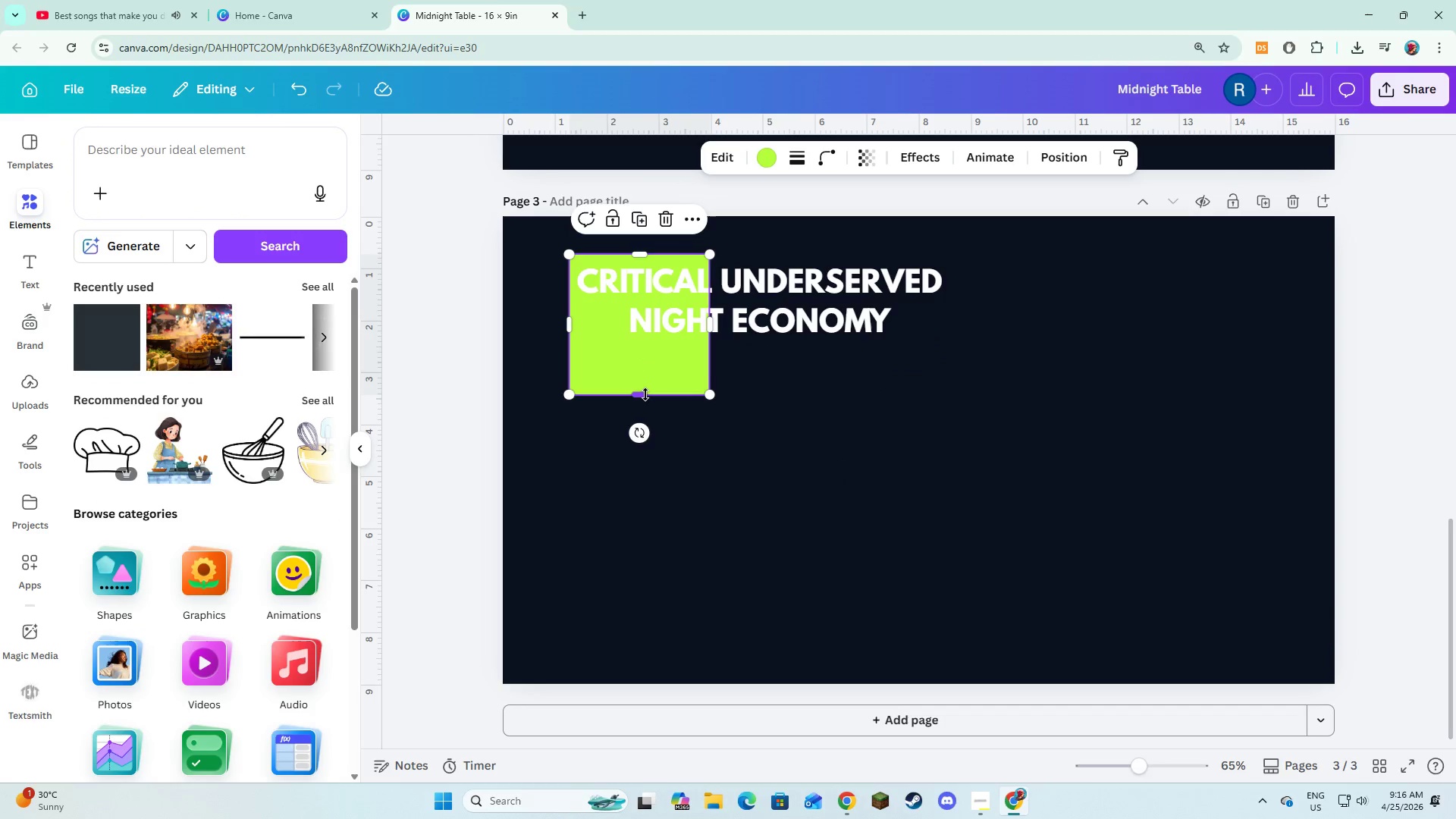 
left_click_drag(start_coordinate=[645, 394], to_coordinate=[648, 357])
 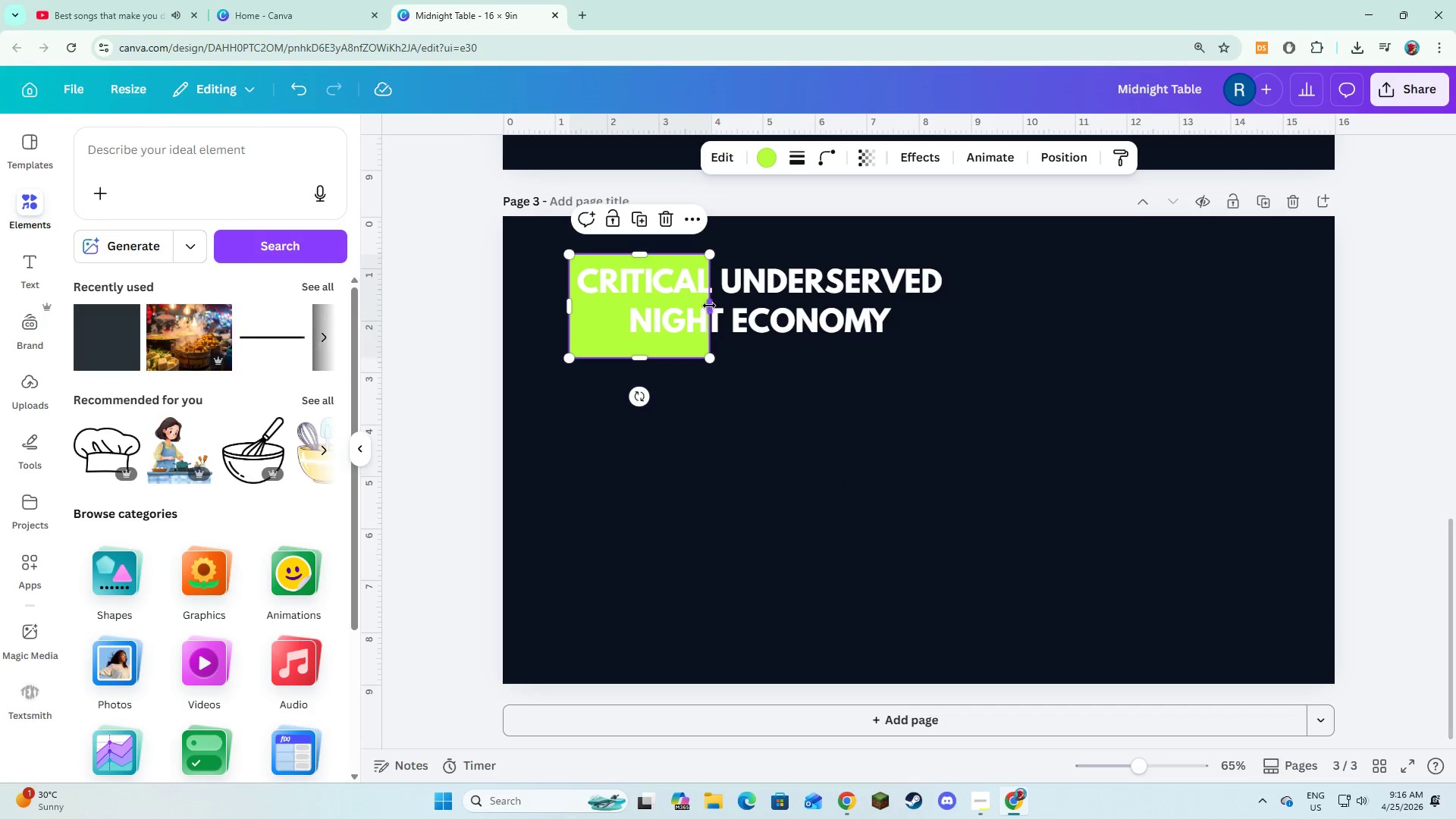 
left_click_drag(start_coordinate=[709, 306], to_coordinate=[960, 347])
 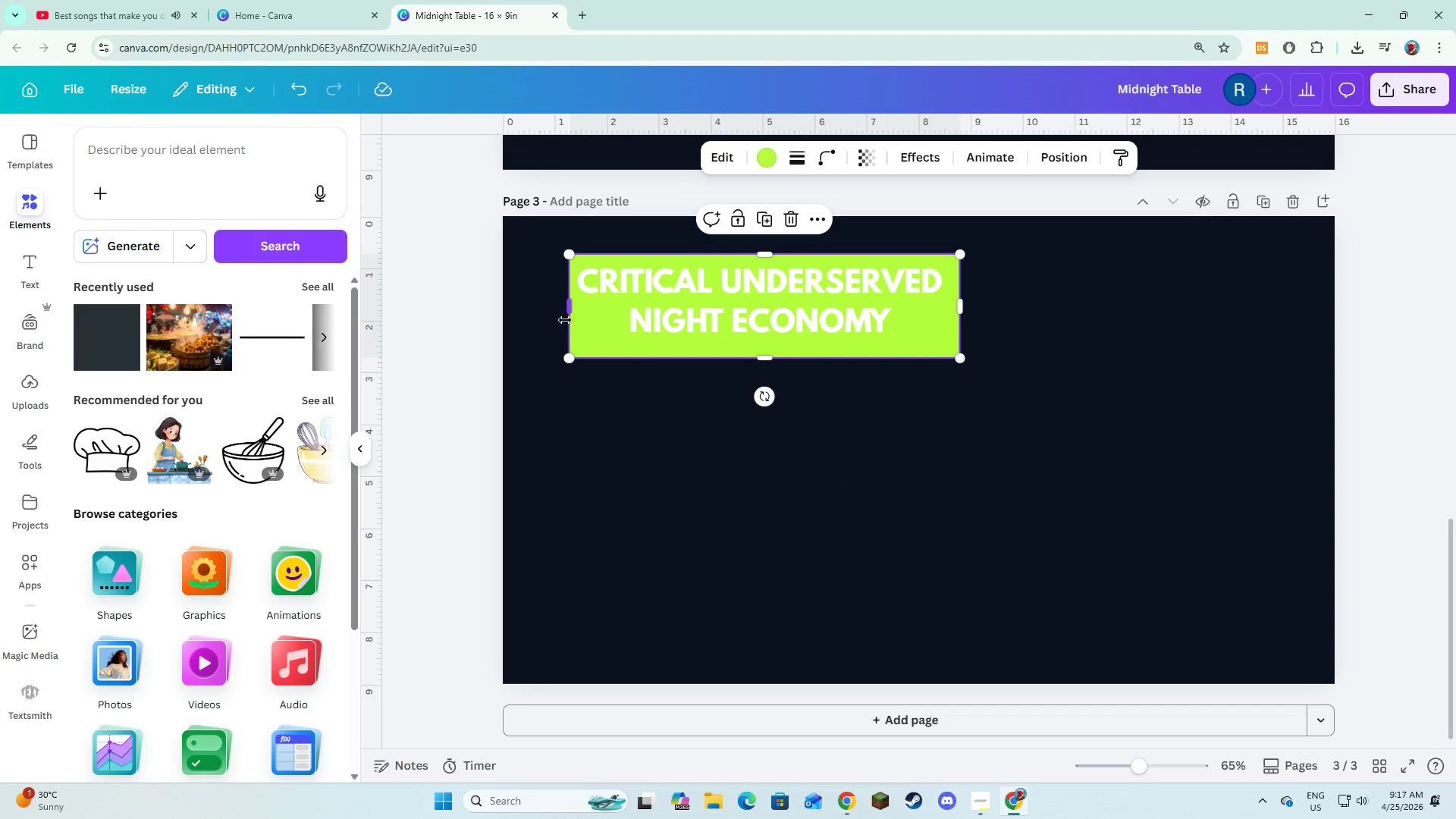 
left_click_drag(start_coordinate=[566, 318], to_coordinate=[559, 315])
 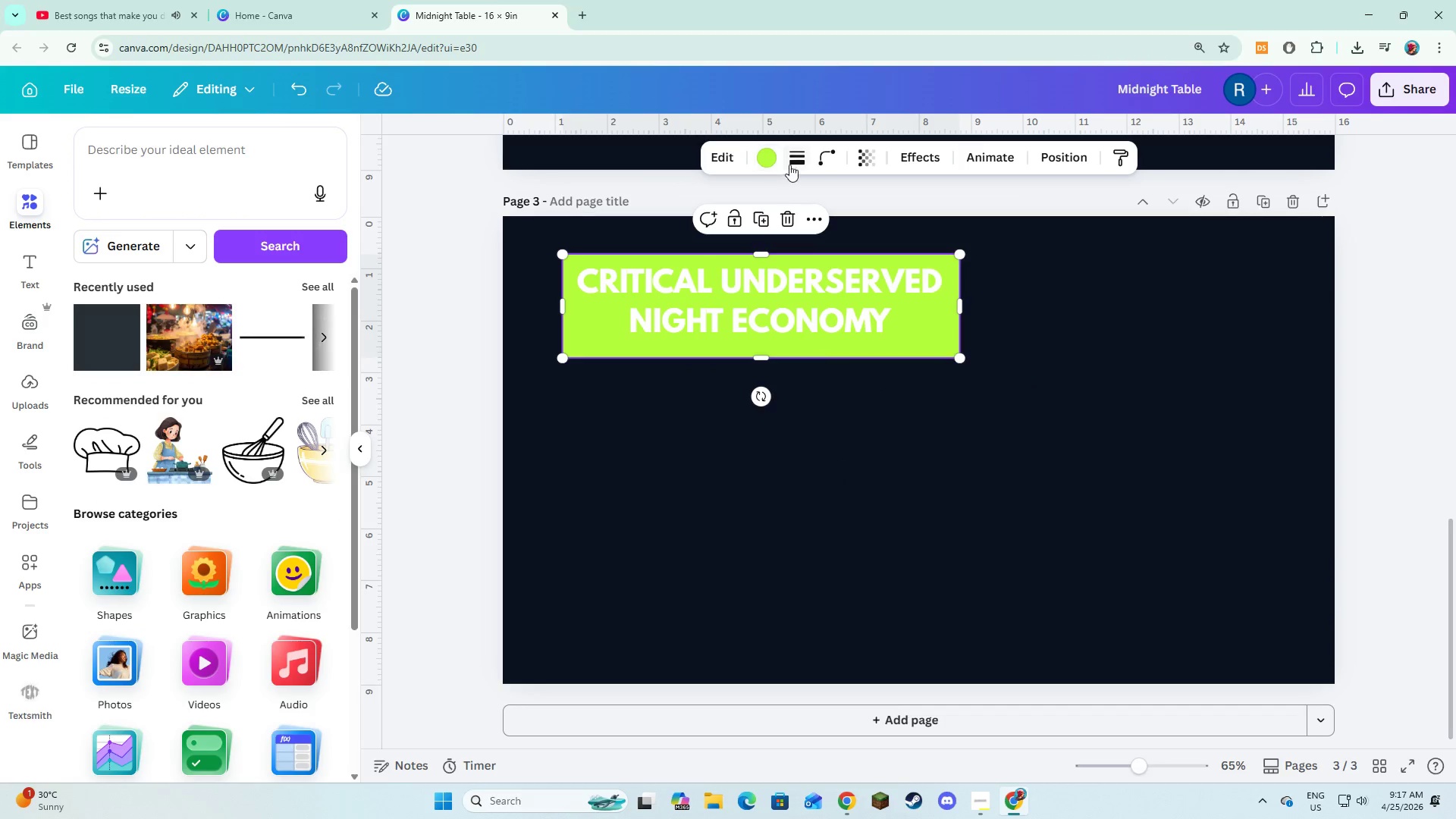 
left_click([795, 158])
 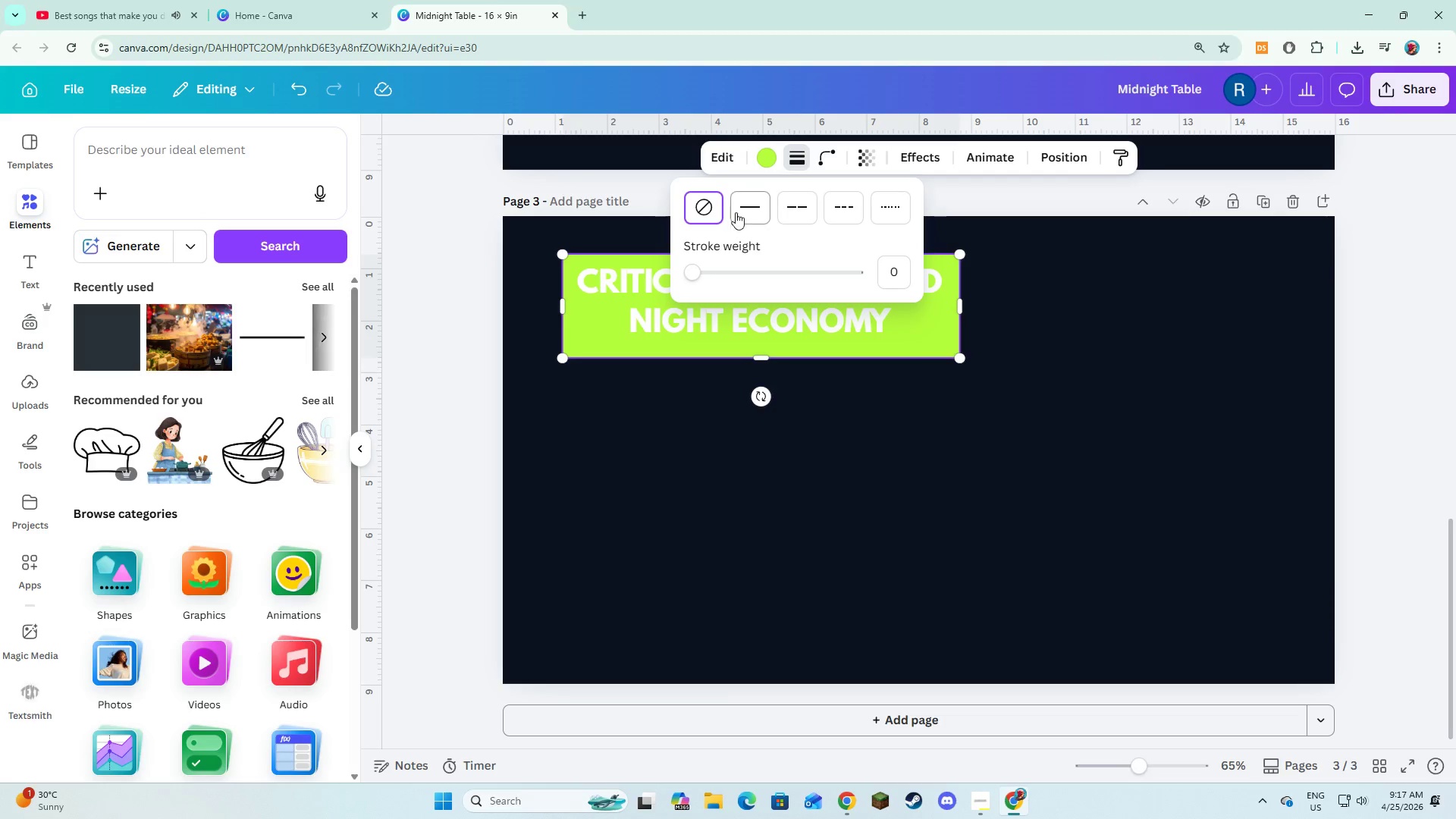 
left_click([736, 212])
 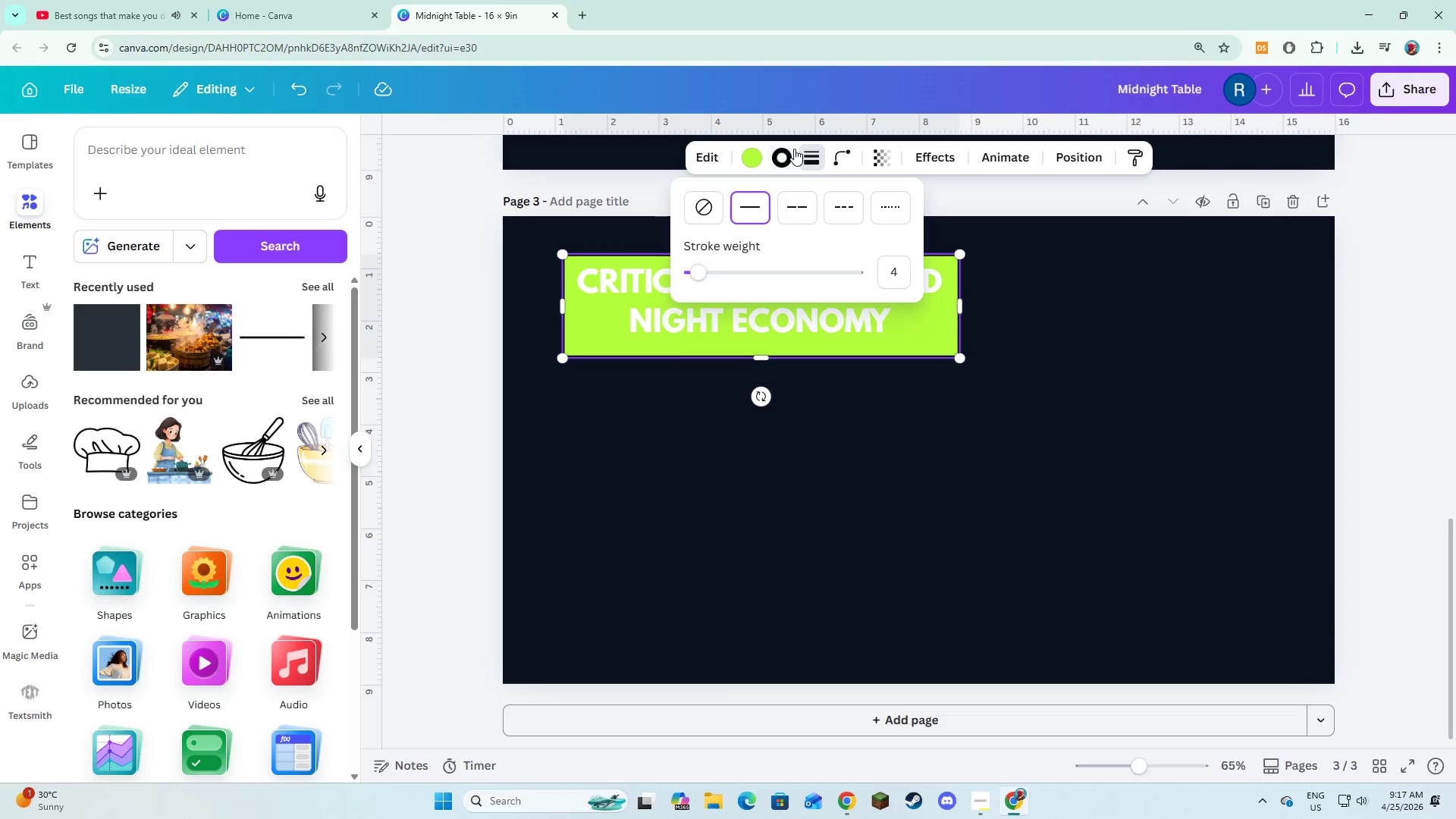 
left_click([785, 162])
 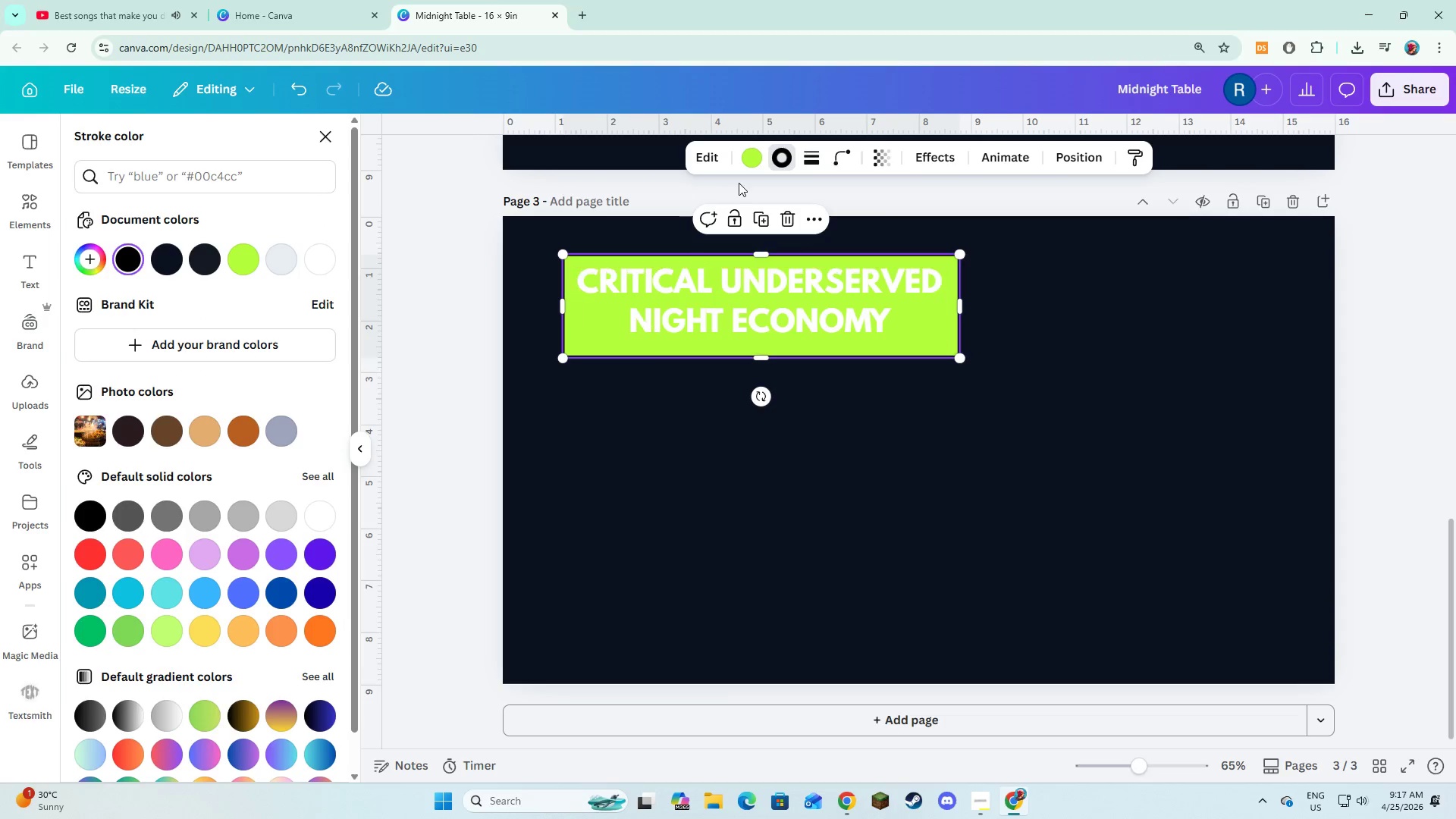 
left_click([745, 162])
 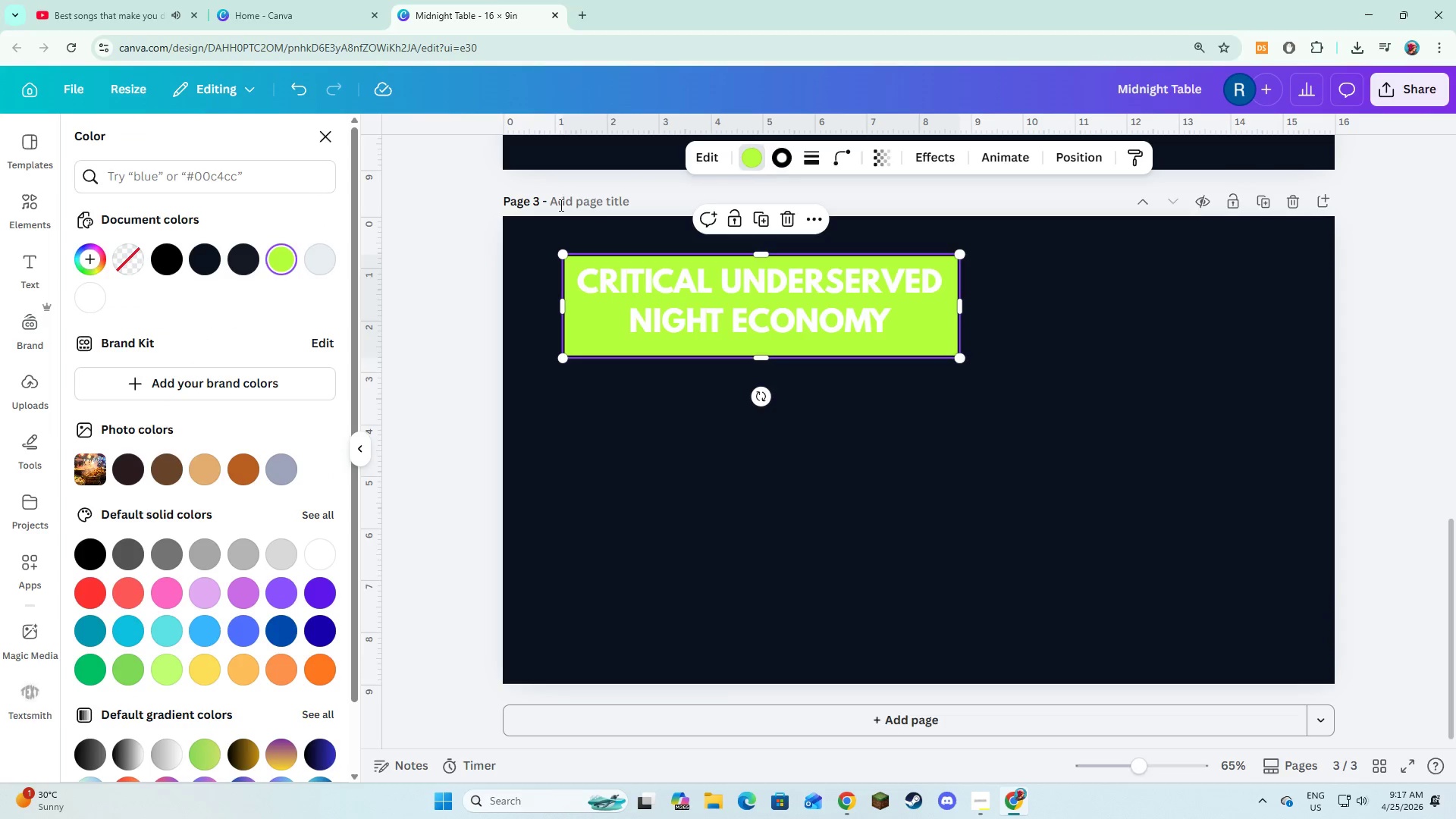 
mouse_move([234, 270])
 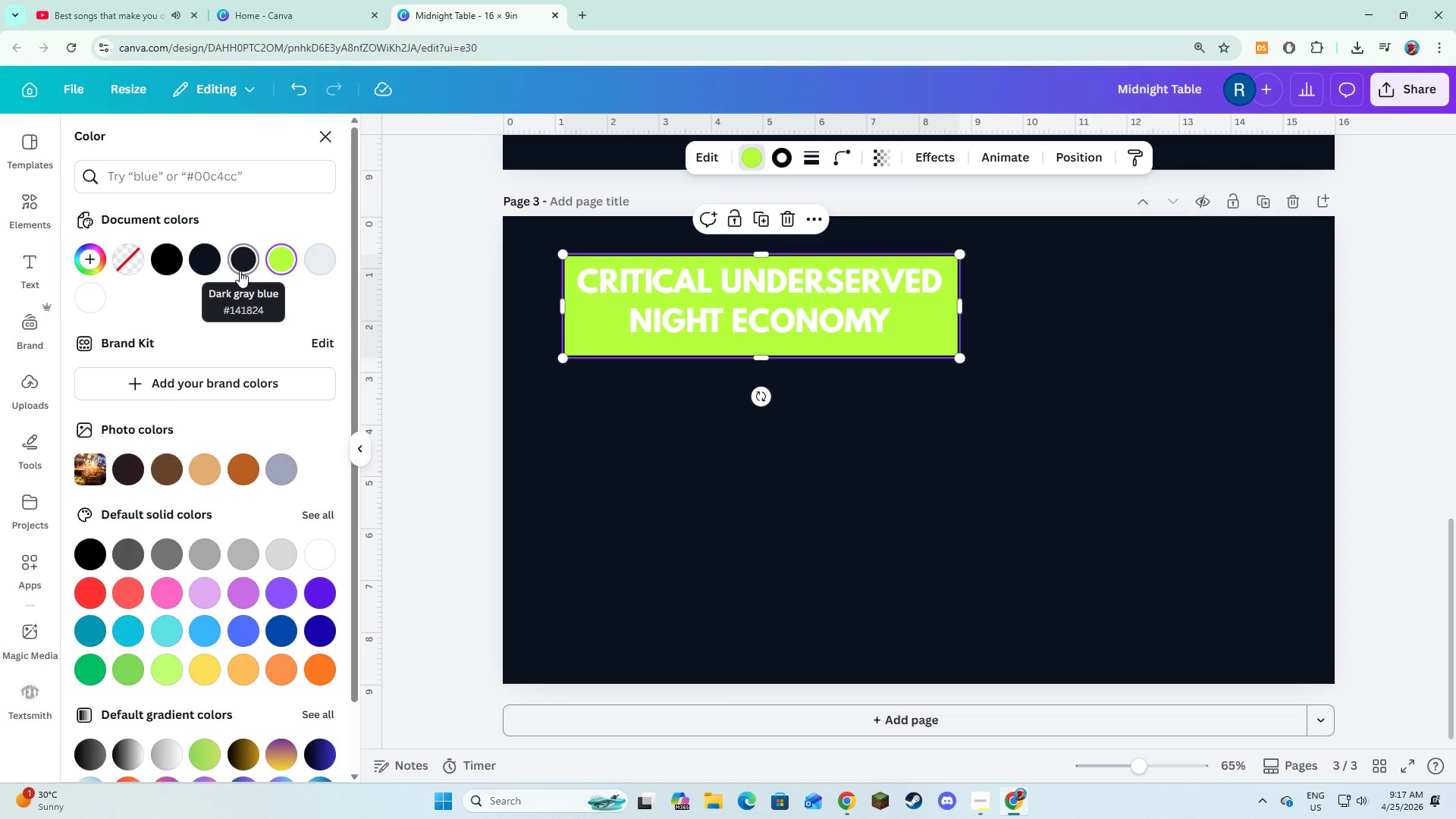 
left_click([240, 271])
 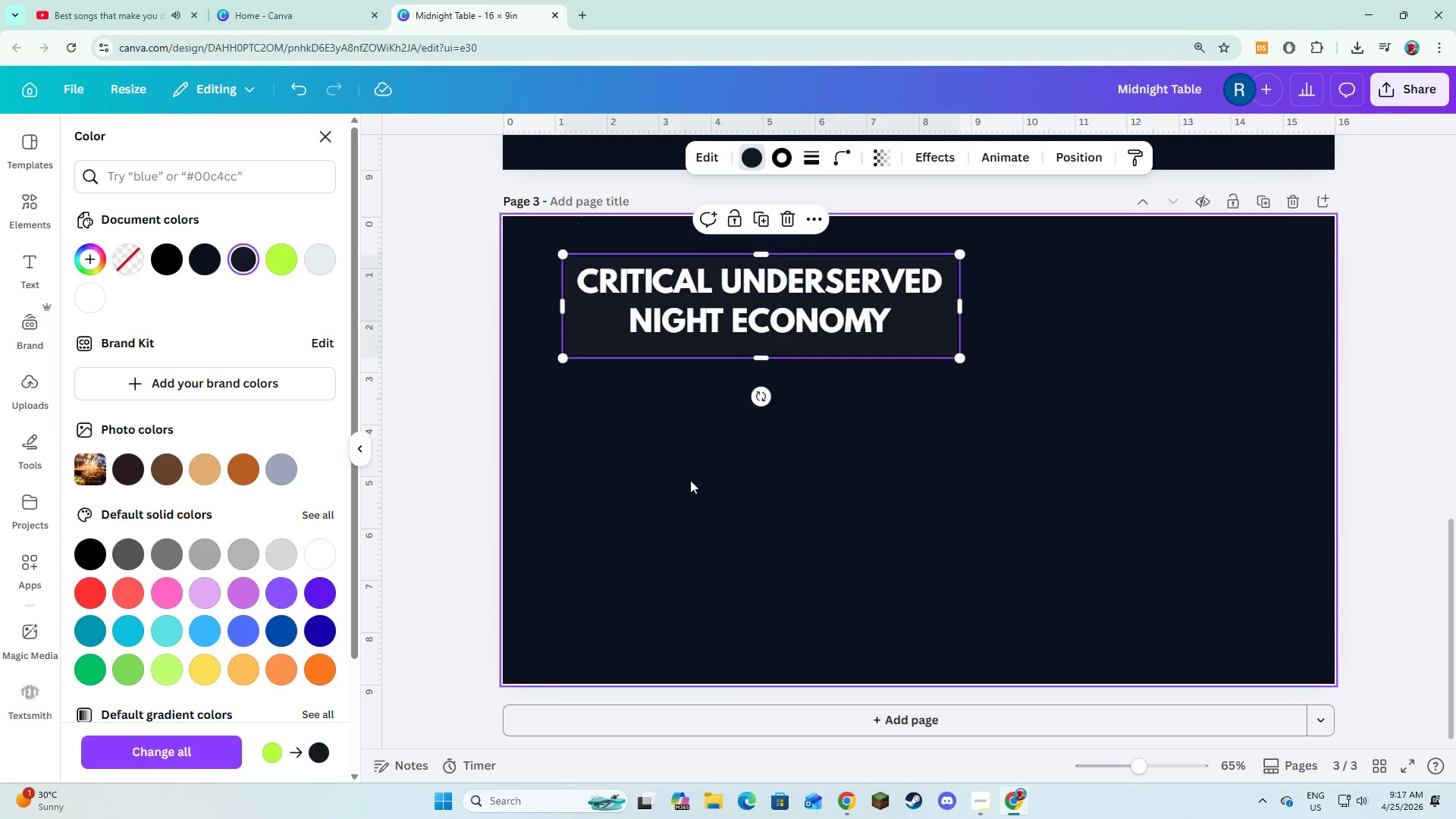 
left_click([690, 480])
 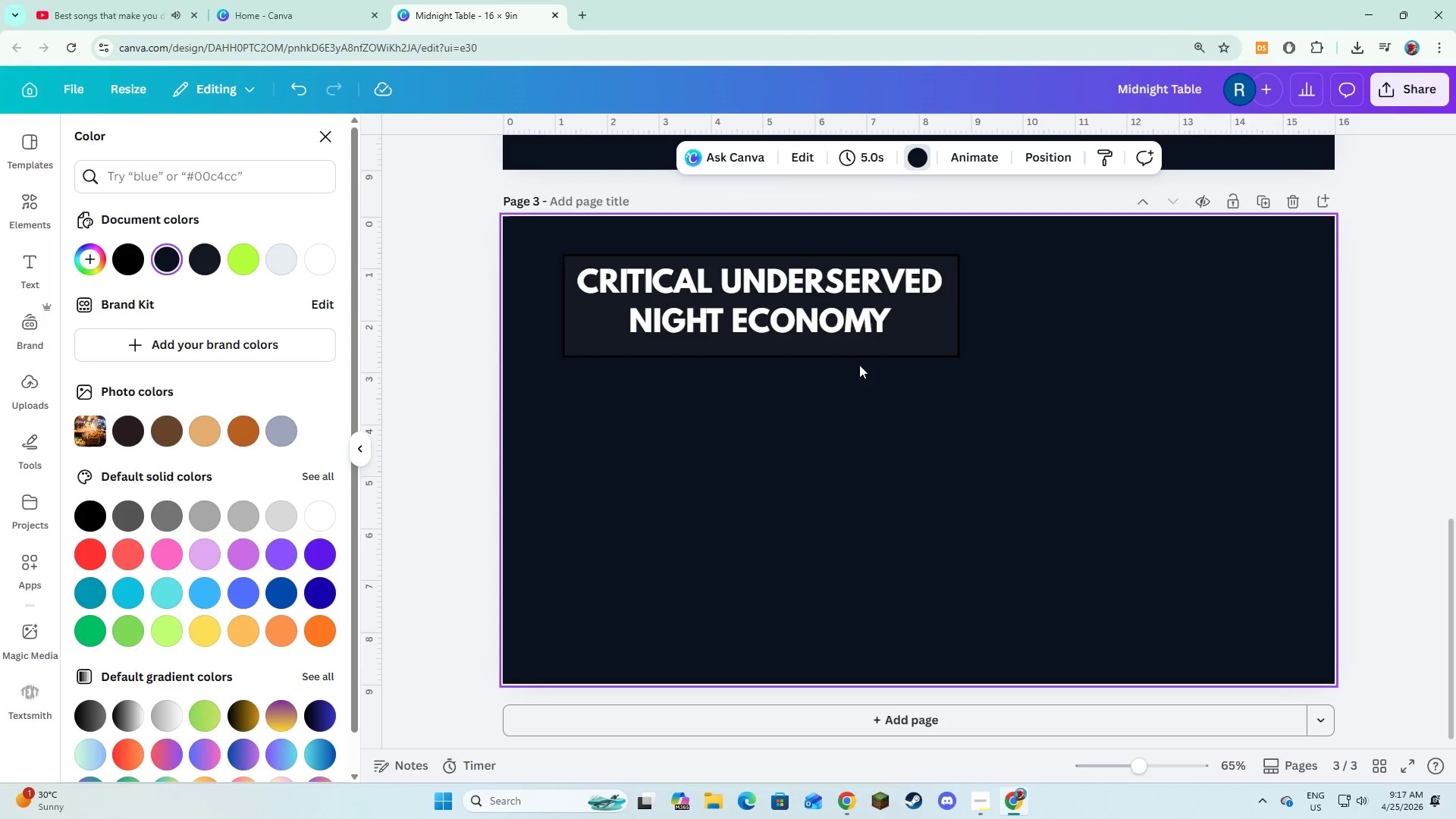 
left_click([912, 352])
 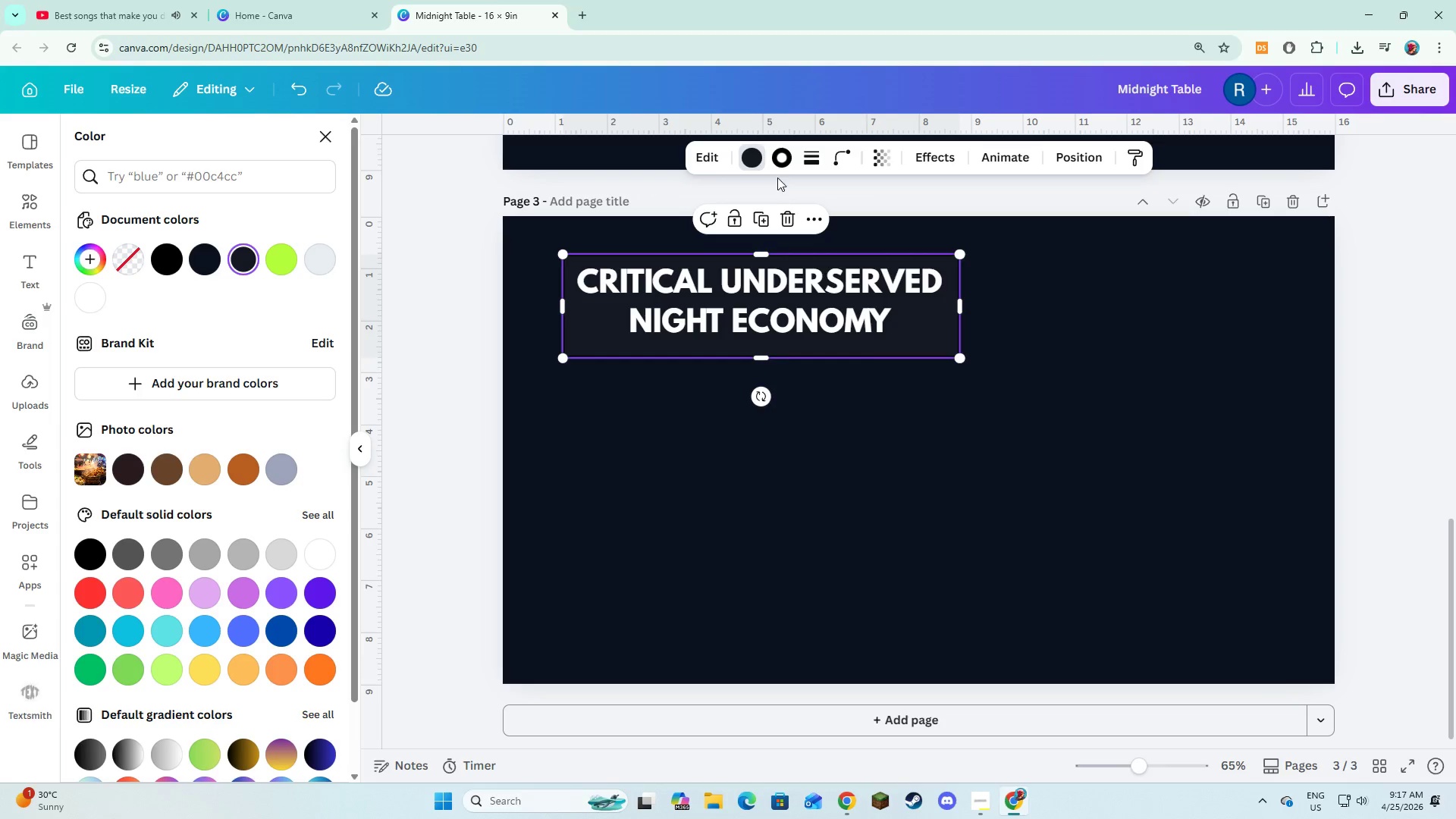 
left_click([780, 162])
 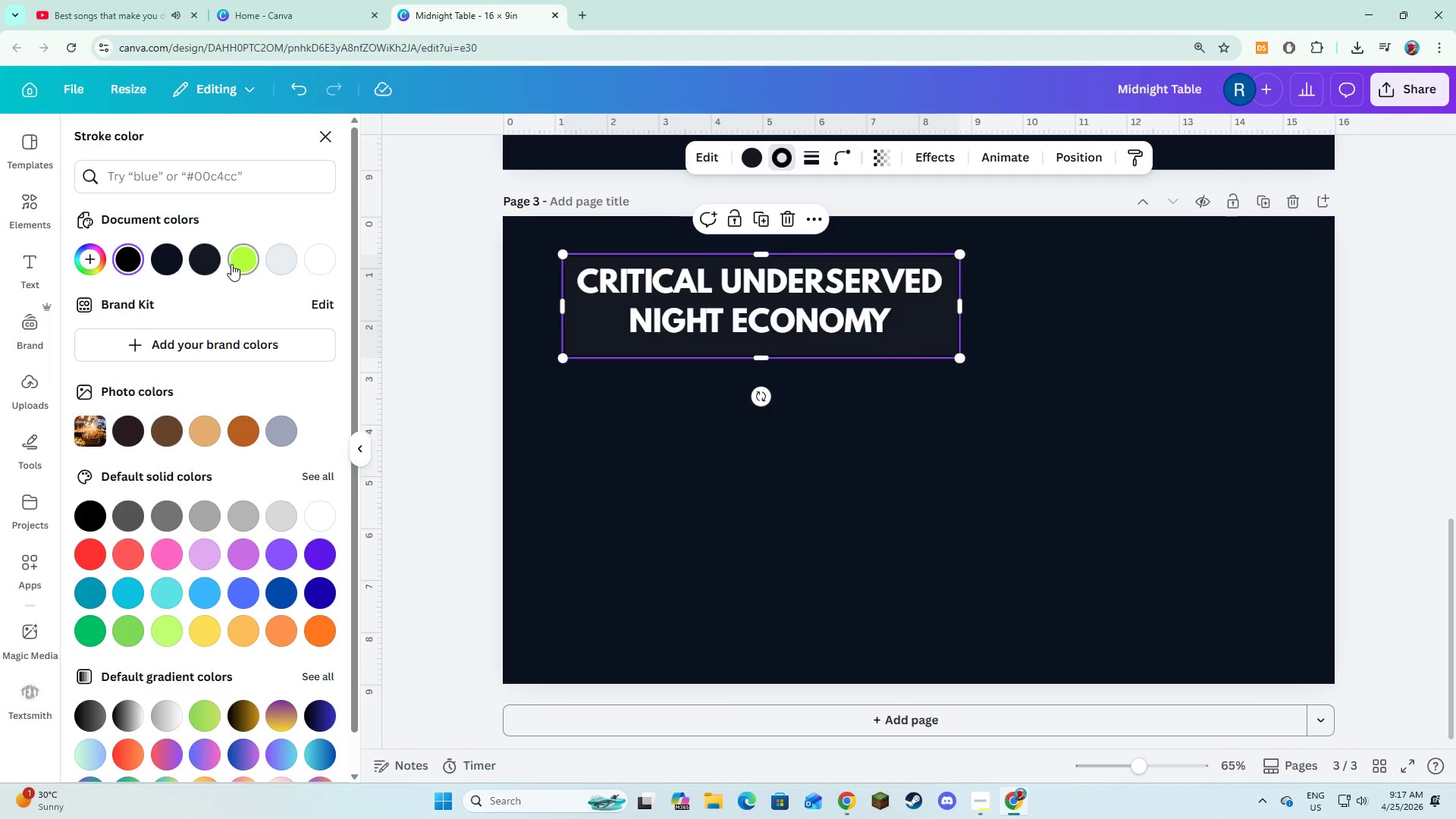 
double_click([657, 461])
 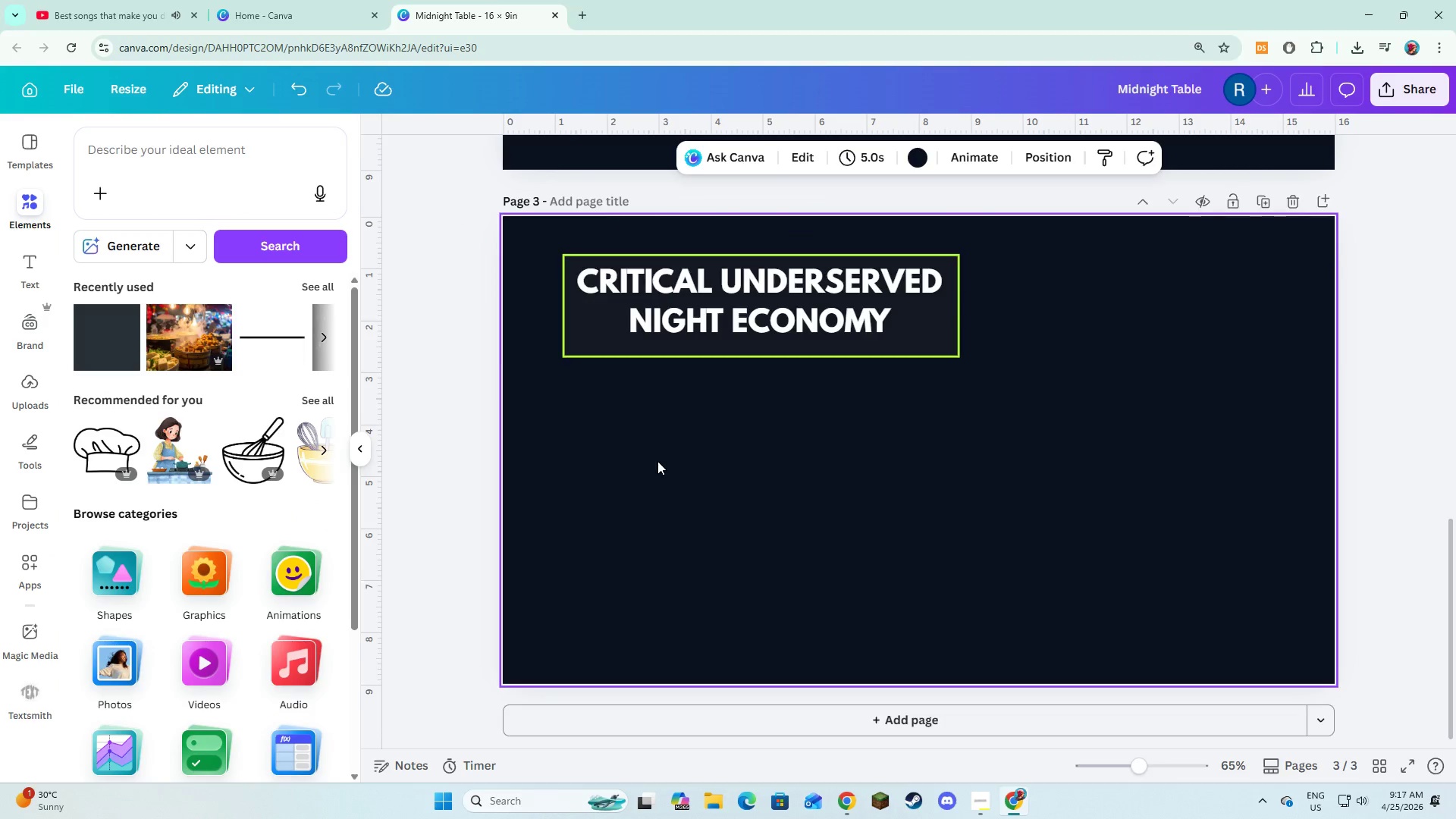 
scroll: coordinate [657, 461], scroll_direction: up, amount: 8.0
 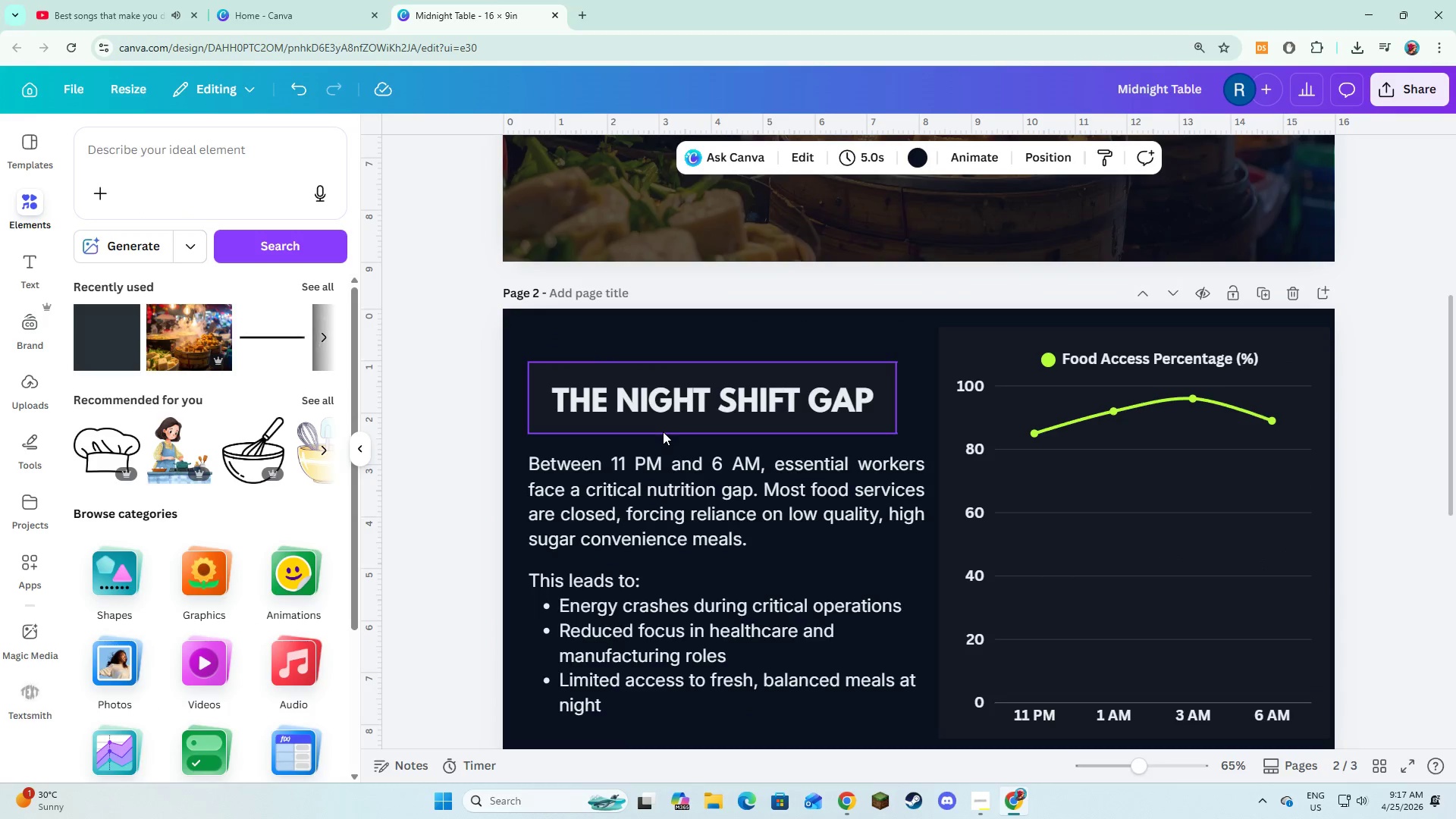 
left_click([663, 431])
 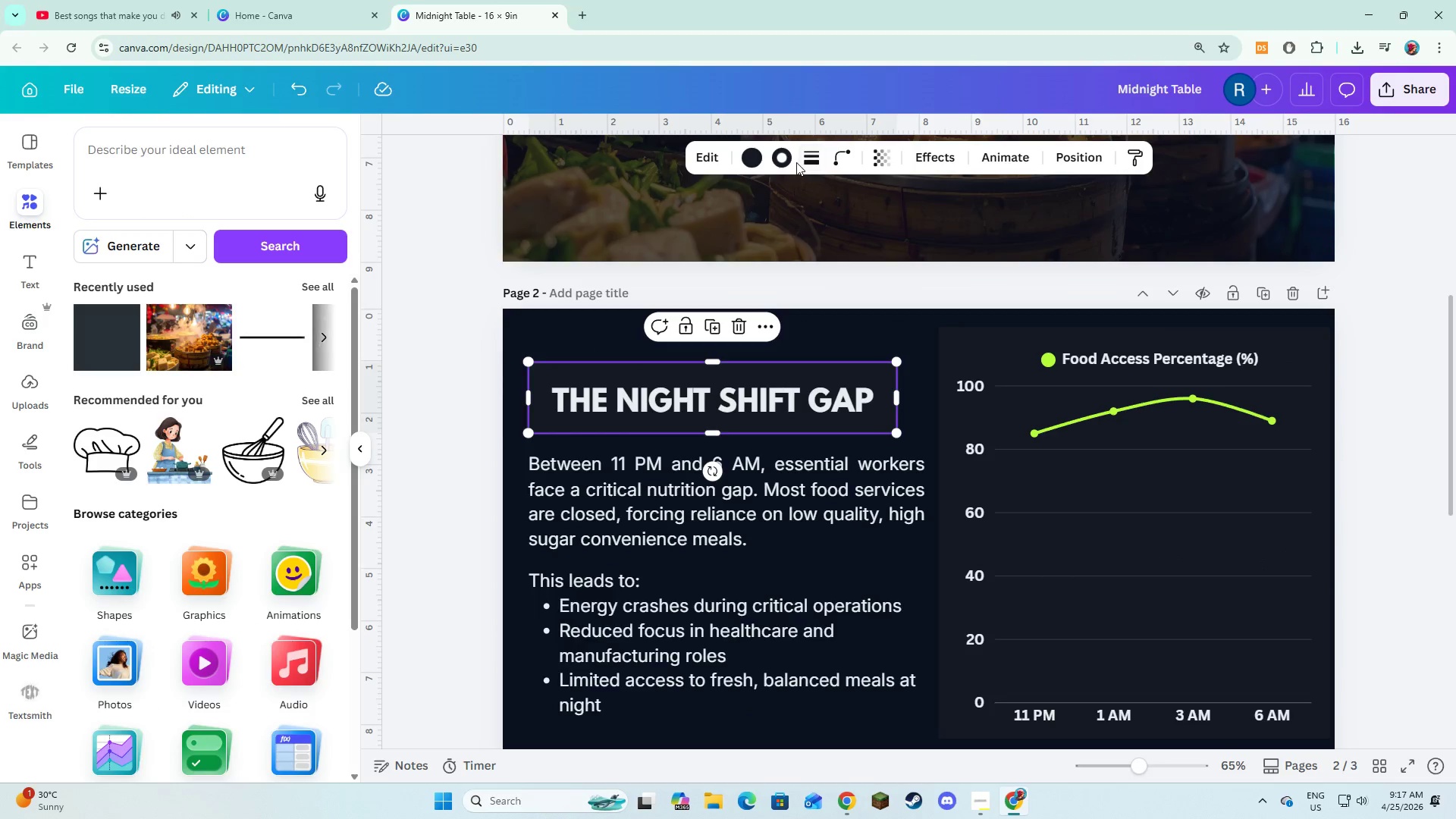 
left_click([789, 162])
 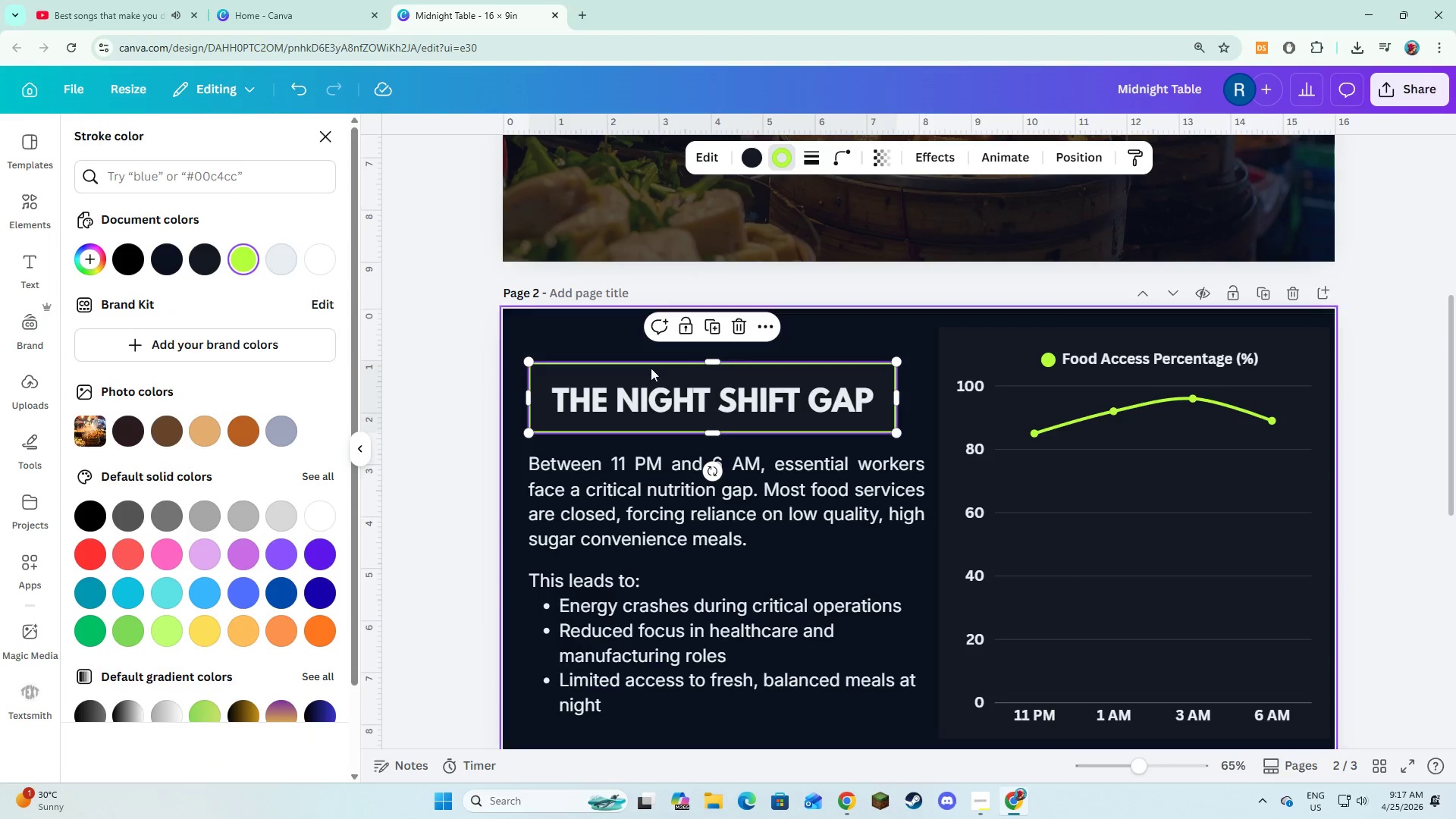 
left_click([640, 347])
 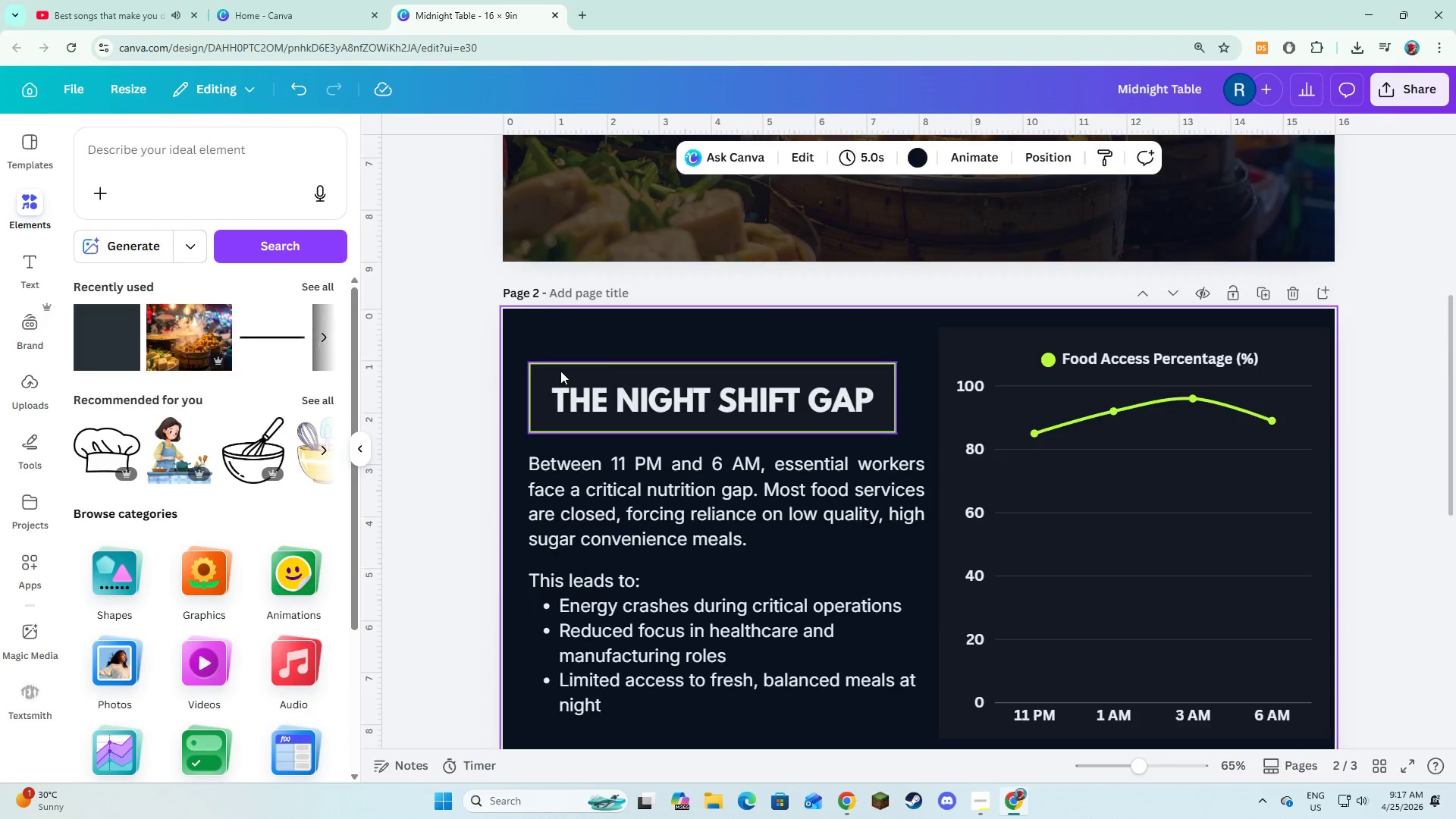 
scroll: coordinate [560, 371], scroll_direction: down, amount: 6.0
 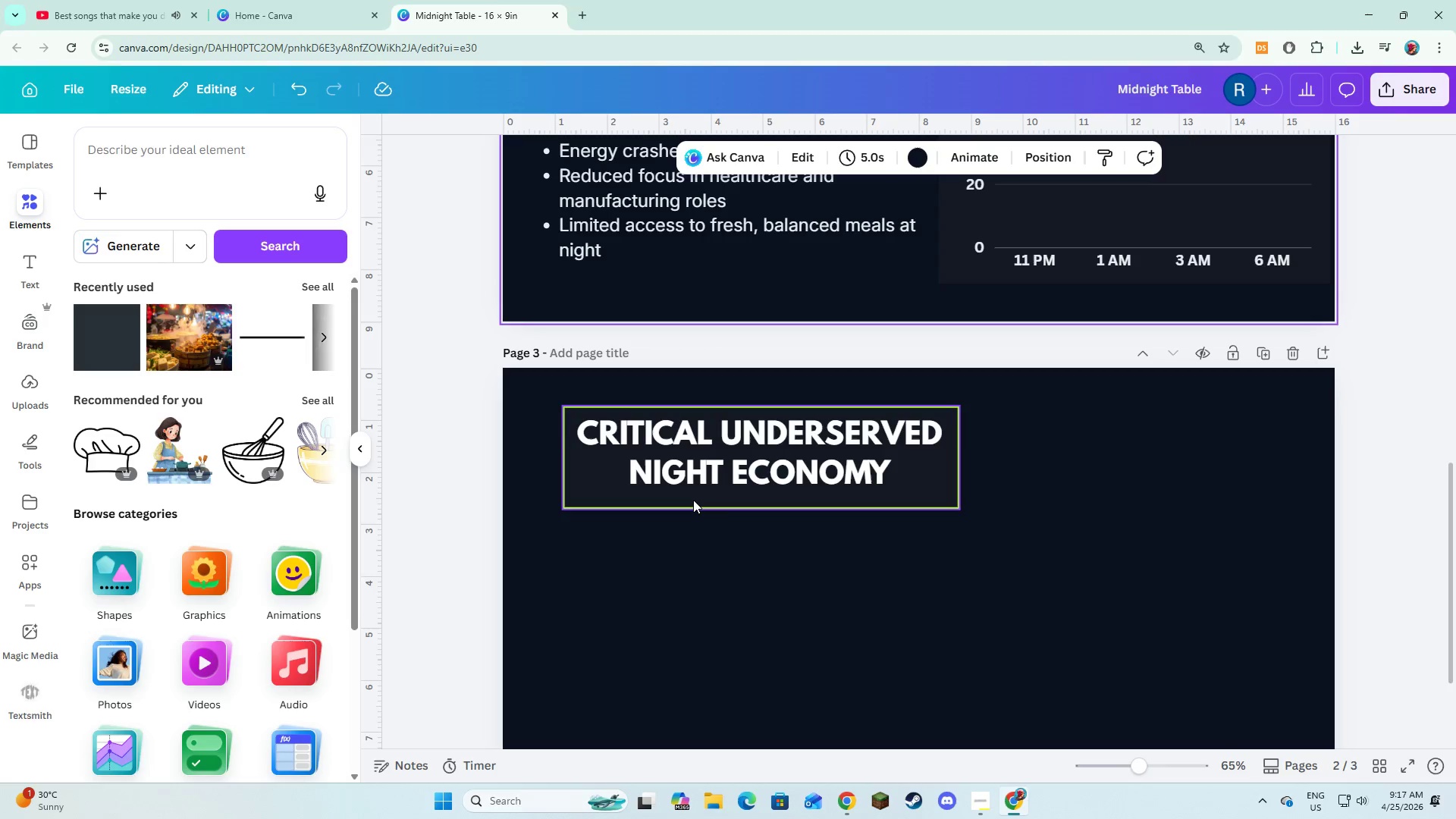 
left_click([693, 500])
 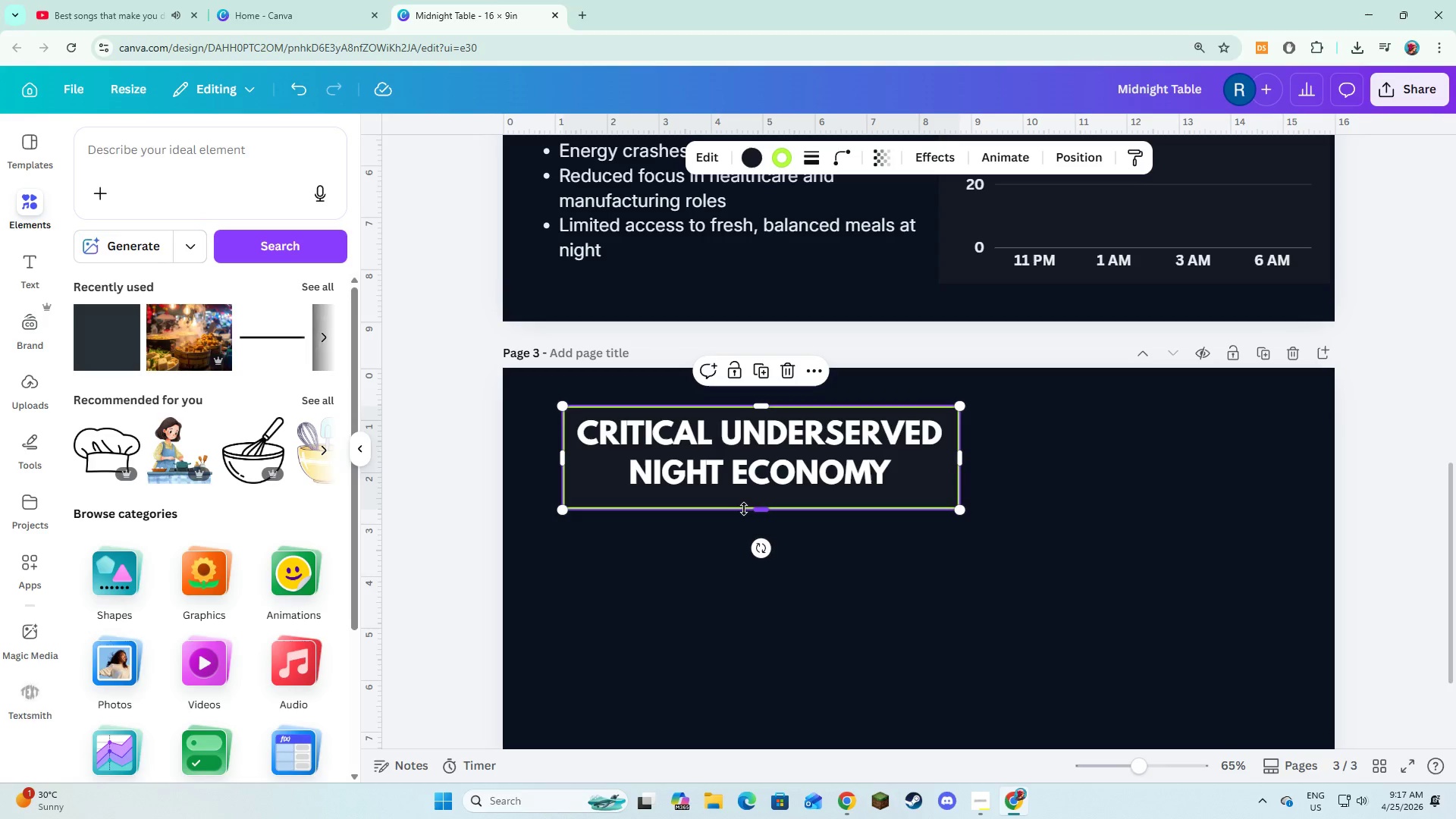 
left_click_drag(start_coordinate=[744, 509], to_coordinate=[747, 500])
 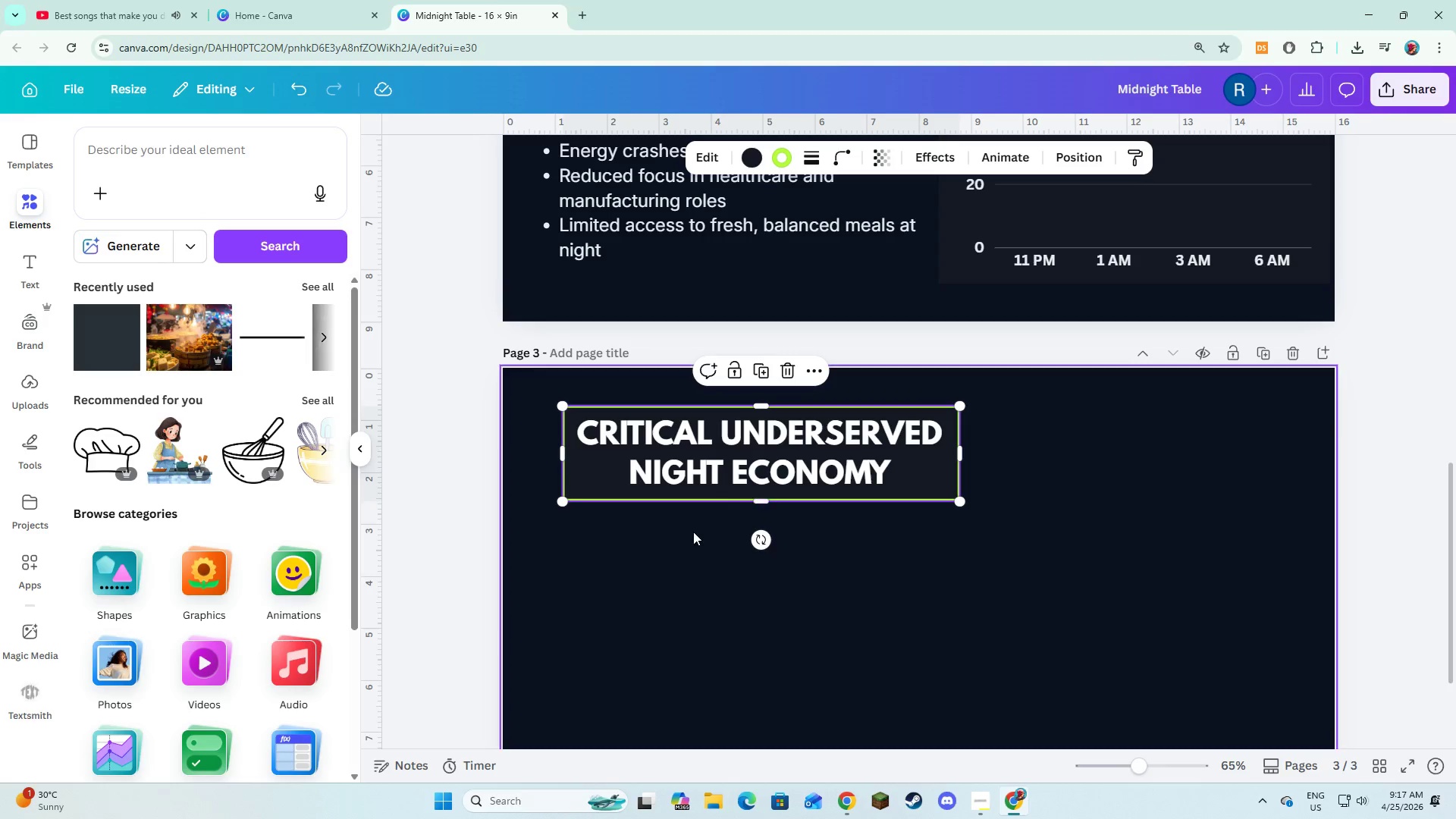 
left_click([693, 532])
 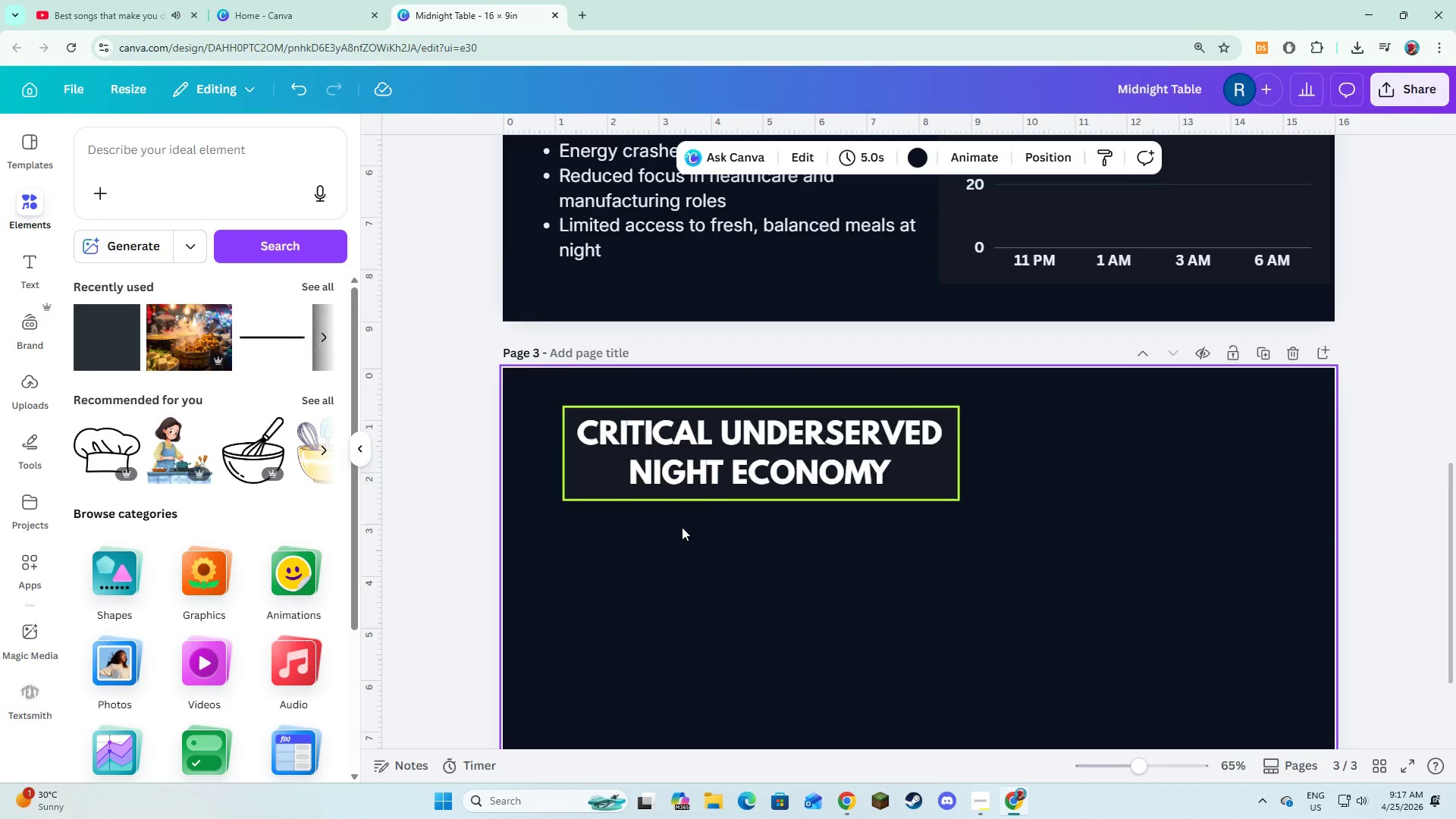 
scroll: coordinate [682, 527], scroll_direction: down, amount: 3.0
 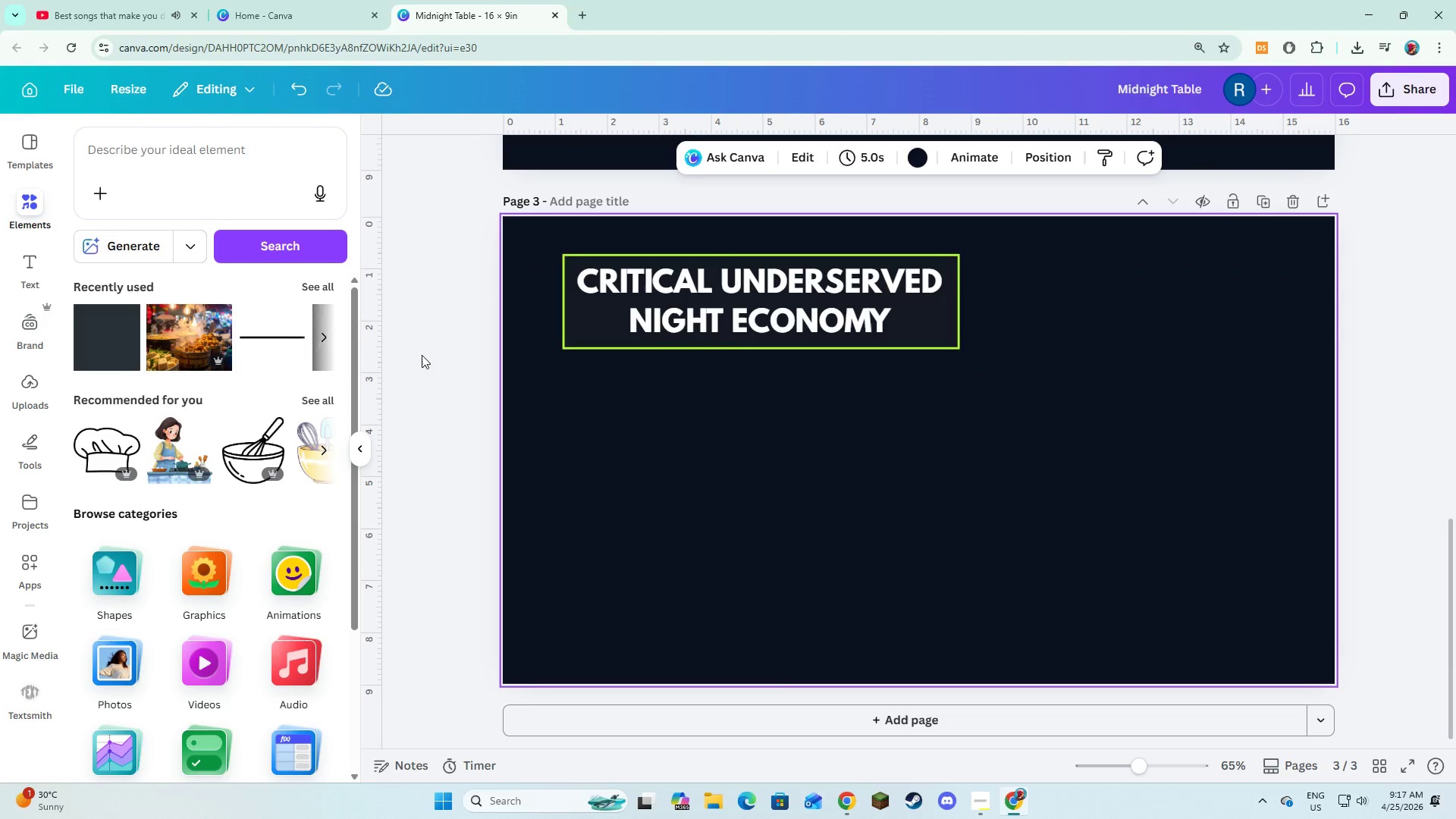 
left_click([16, 264])
 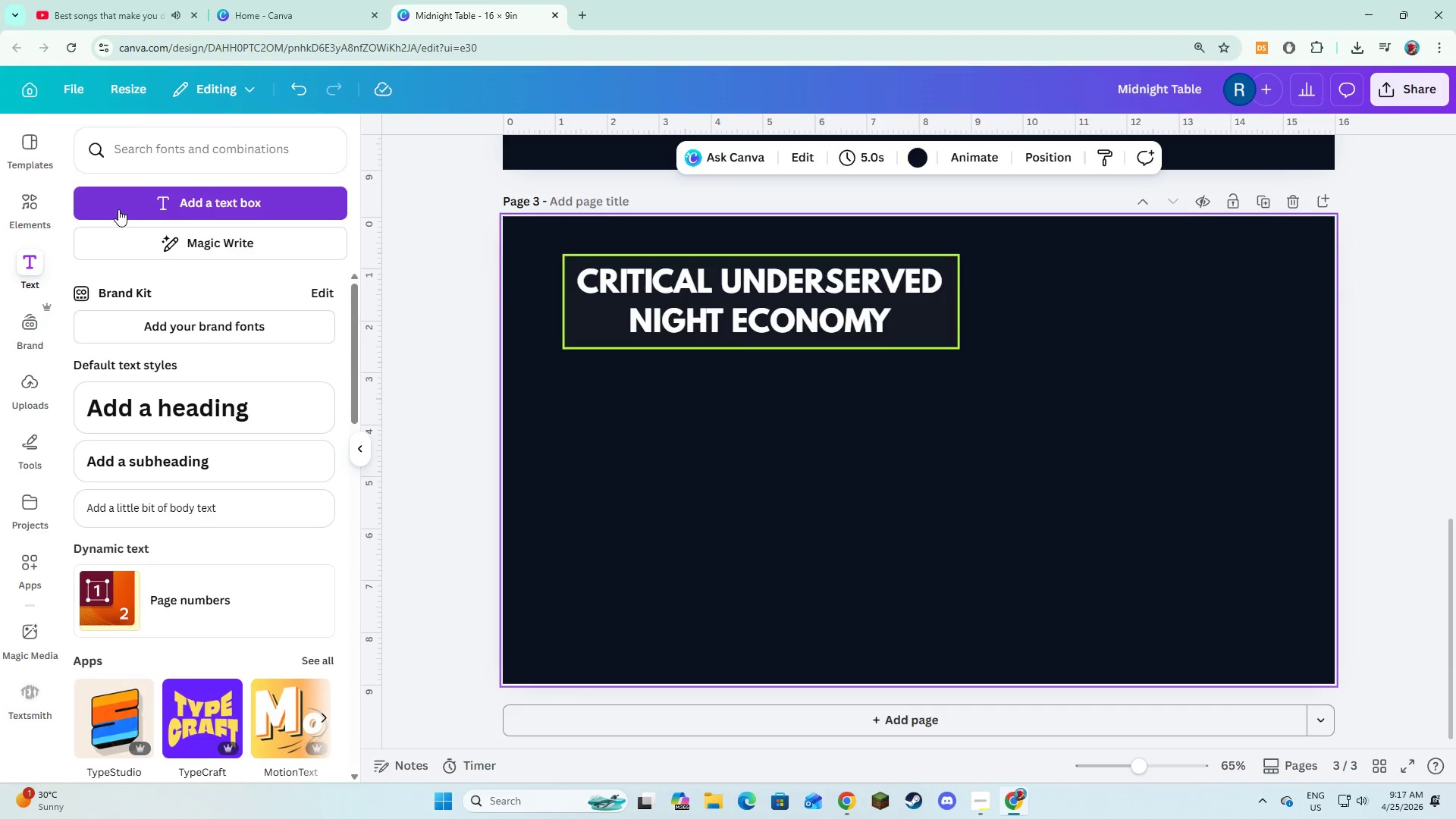 
left_click([118, 209])
 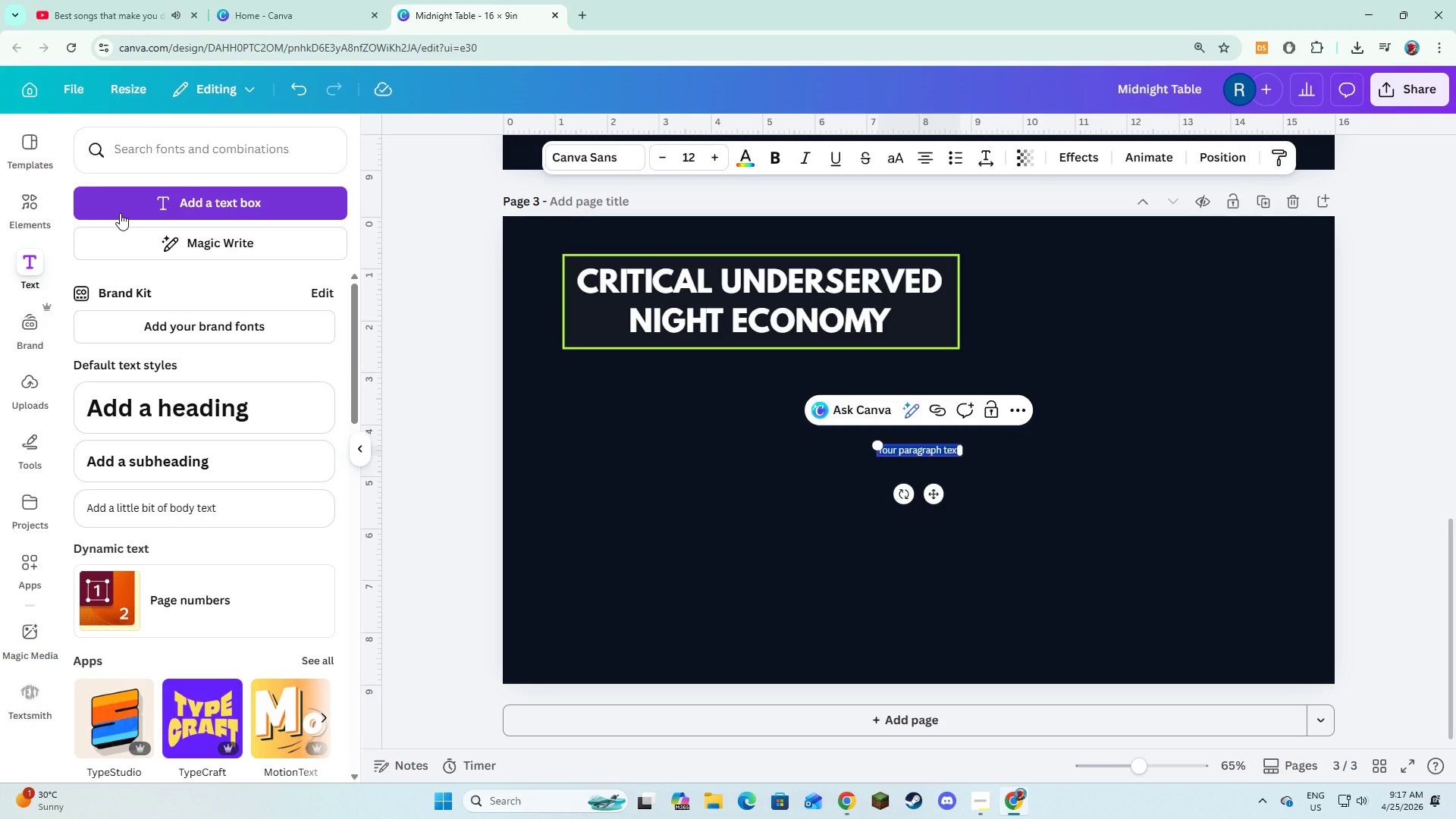 
type(Over 30% of essential)
 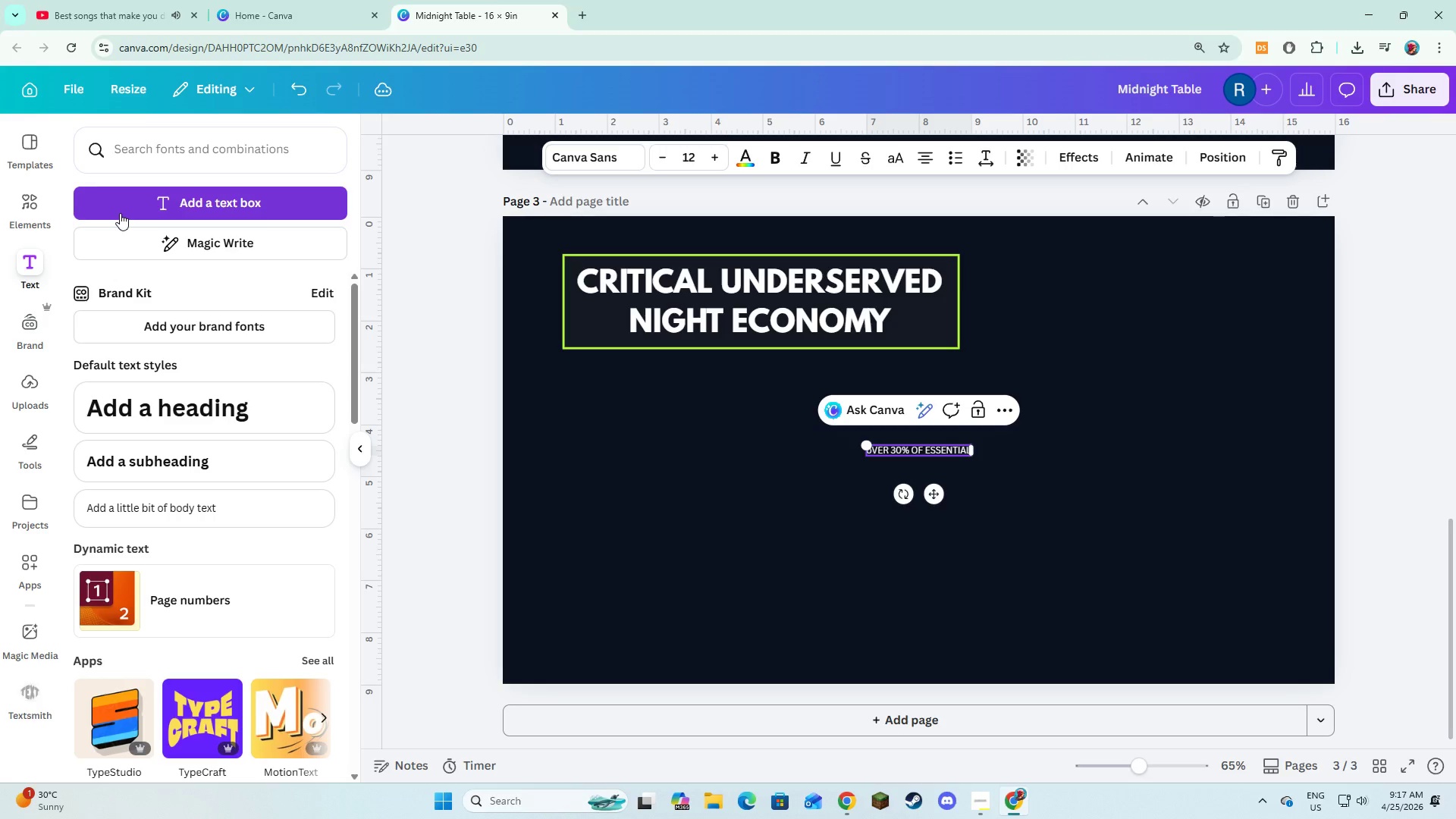 
key(Control+A)
 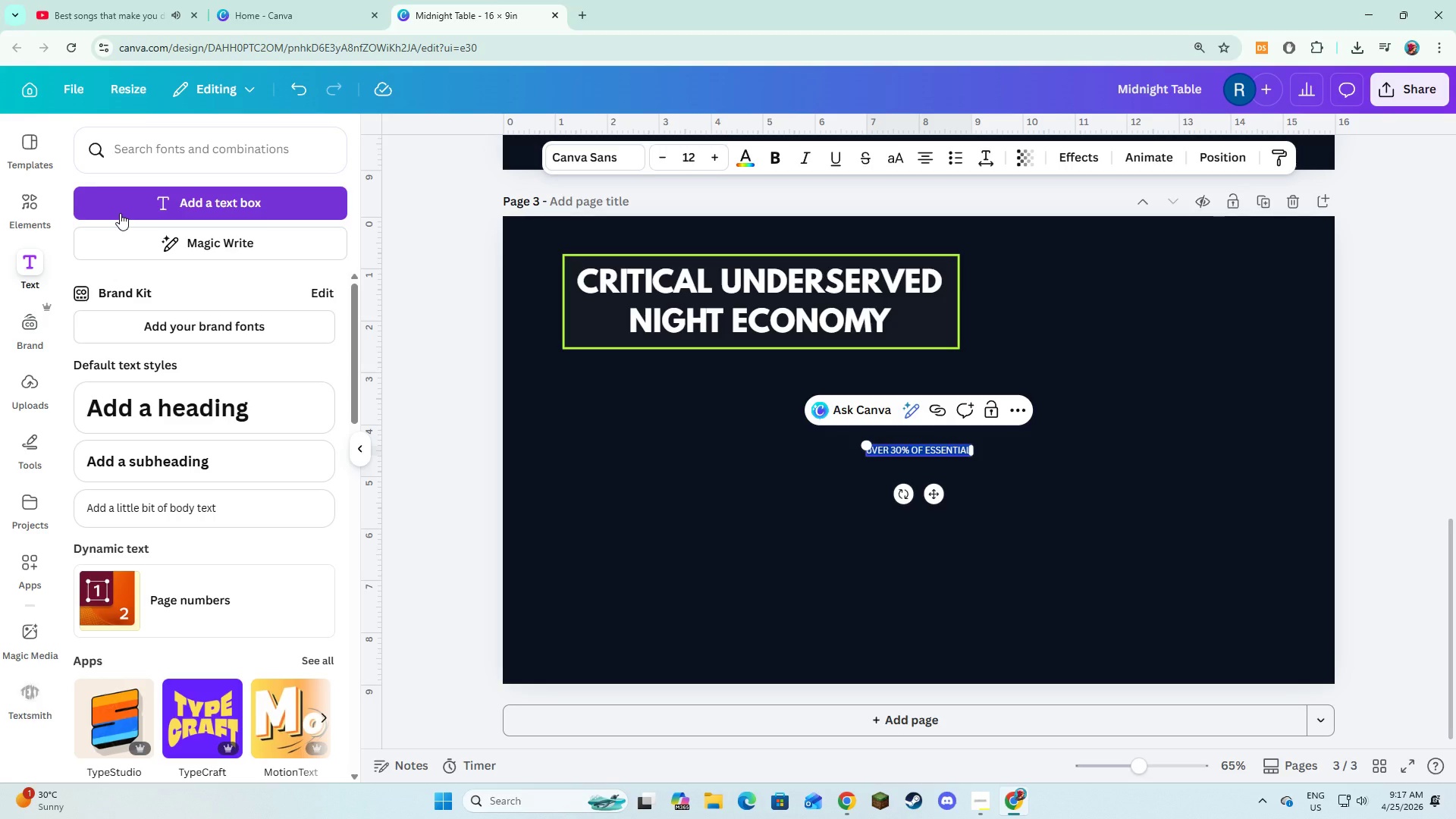 
type(Over 305 of essential infrastruture operates overnight.)
 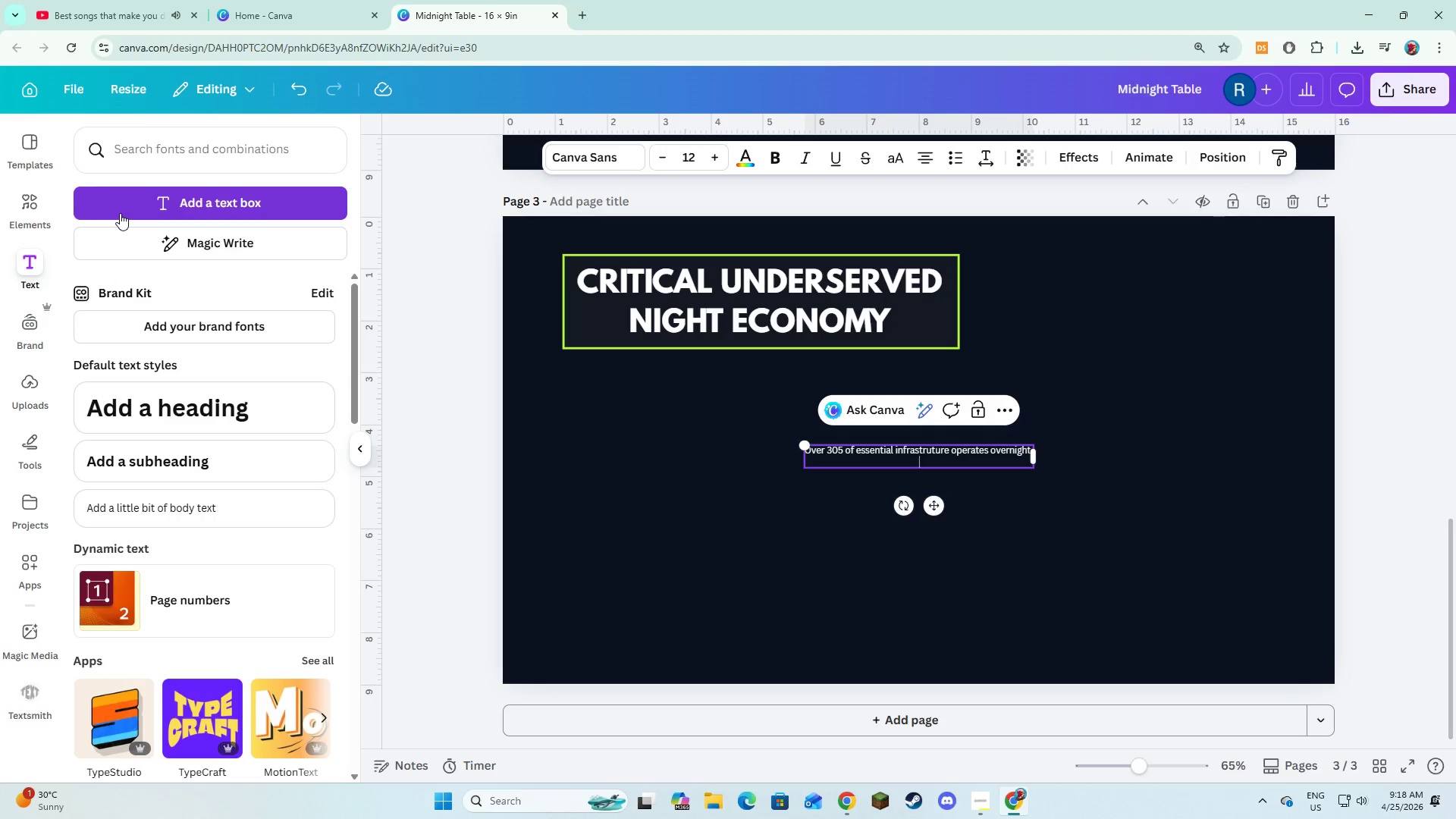 
 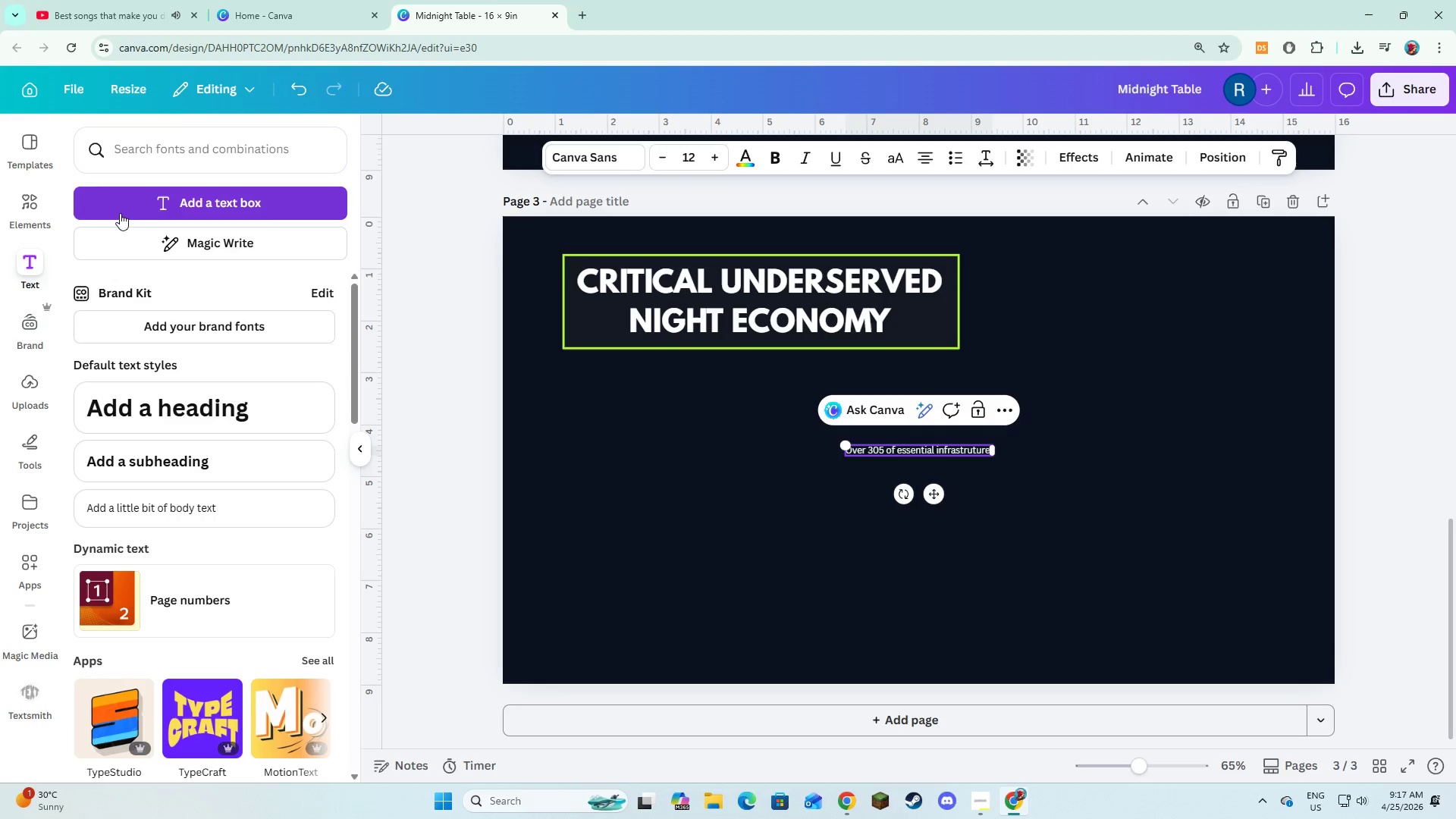 
key(Enter)
 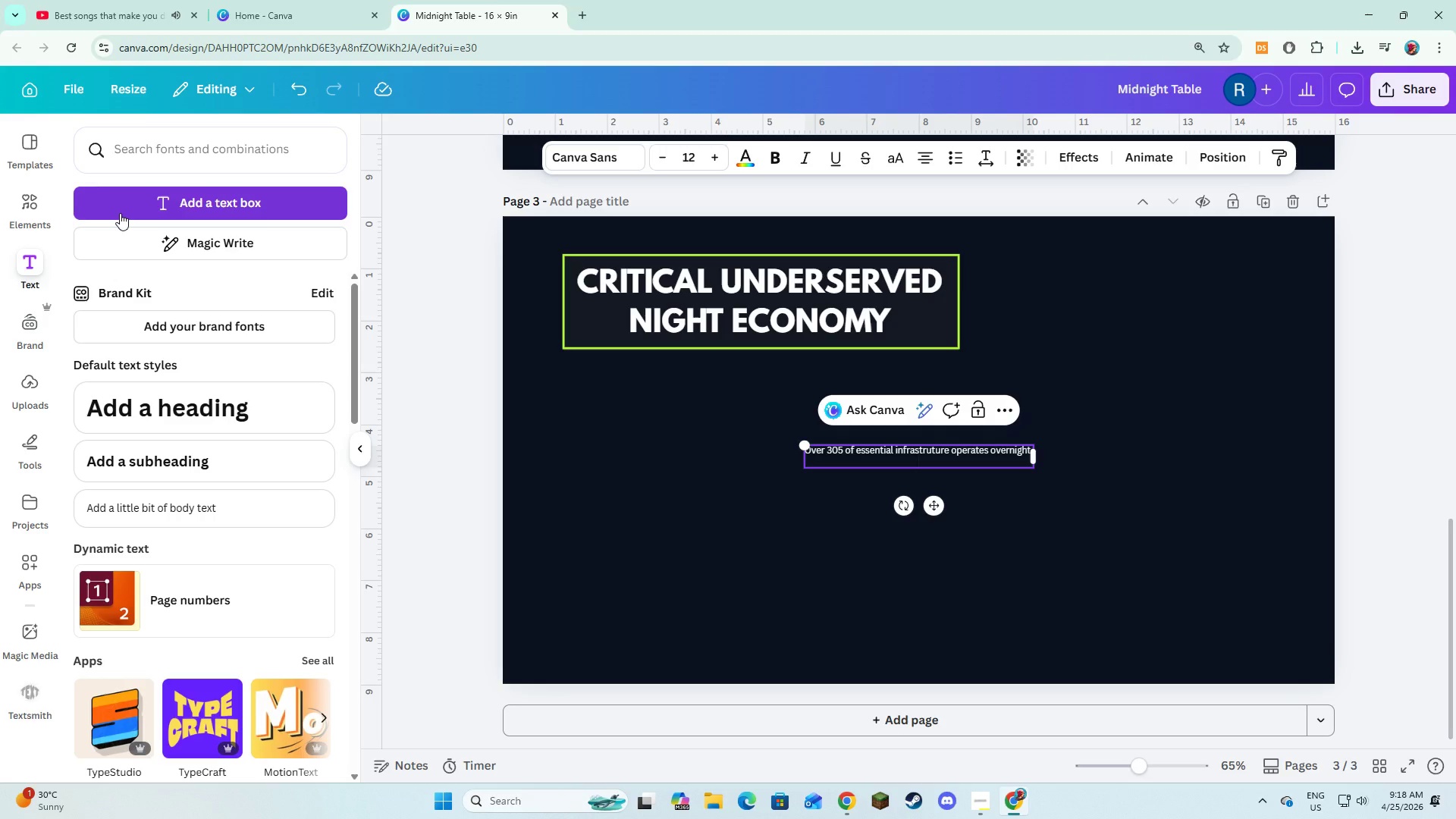 
type(T)
key(Backspace)
type(Yet leassthan 5% of food service systems are designed for ther)
key(Backspace)
type(se hours.)
 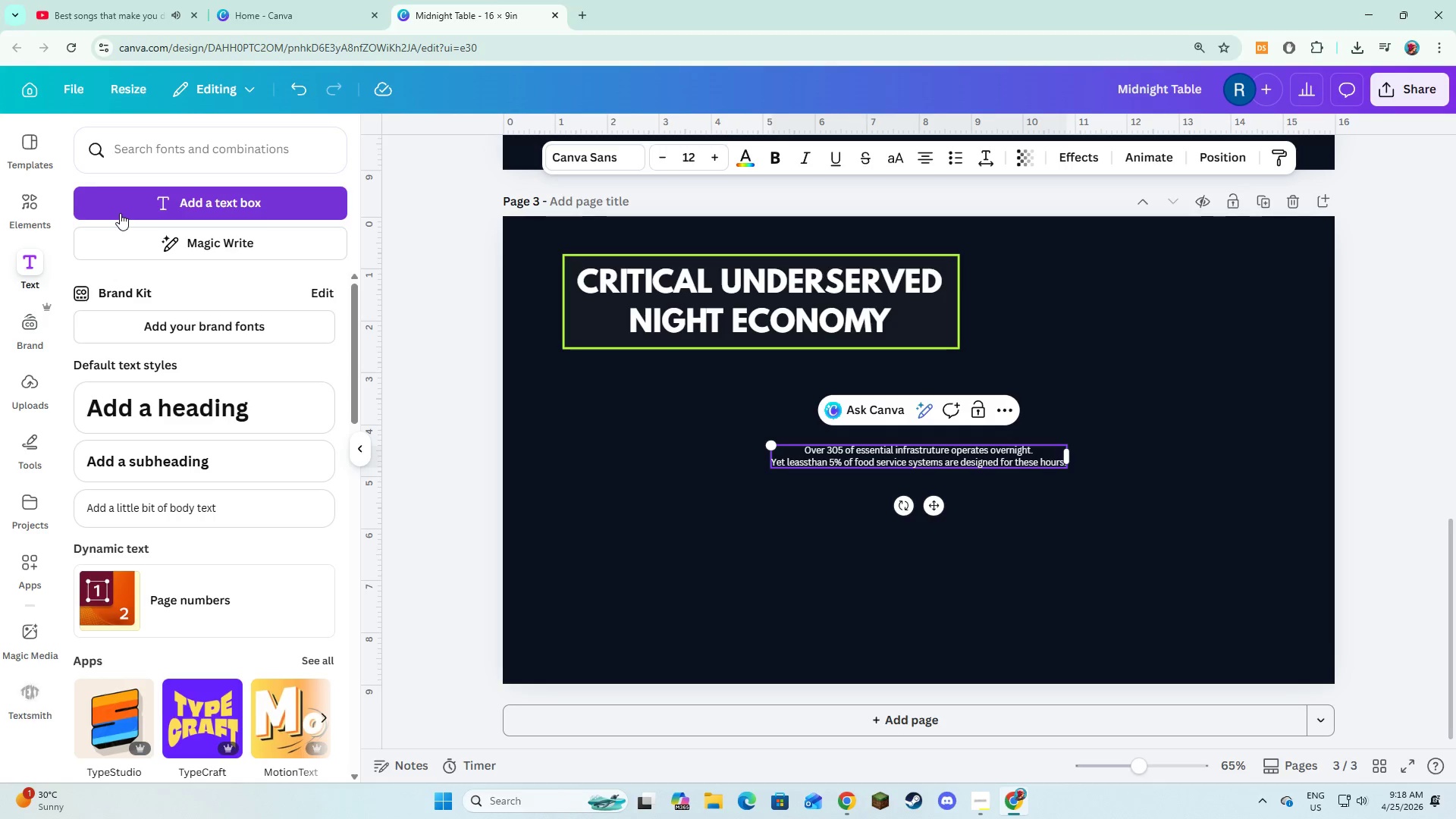 
key(Control+A)
 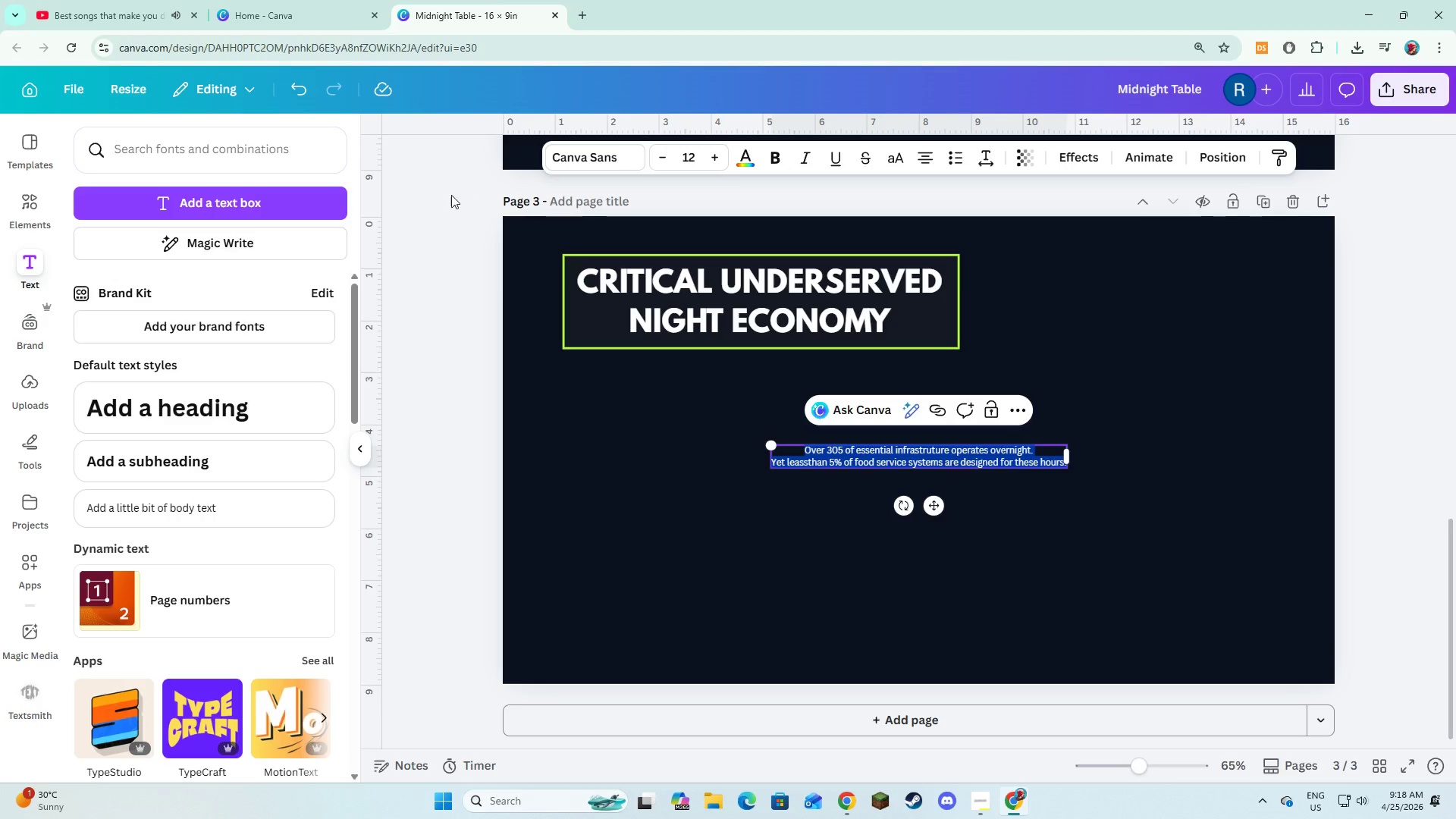 
left_click([578, 164])
 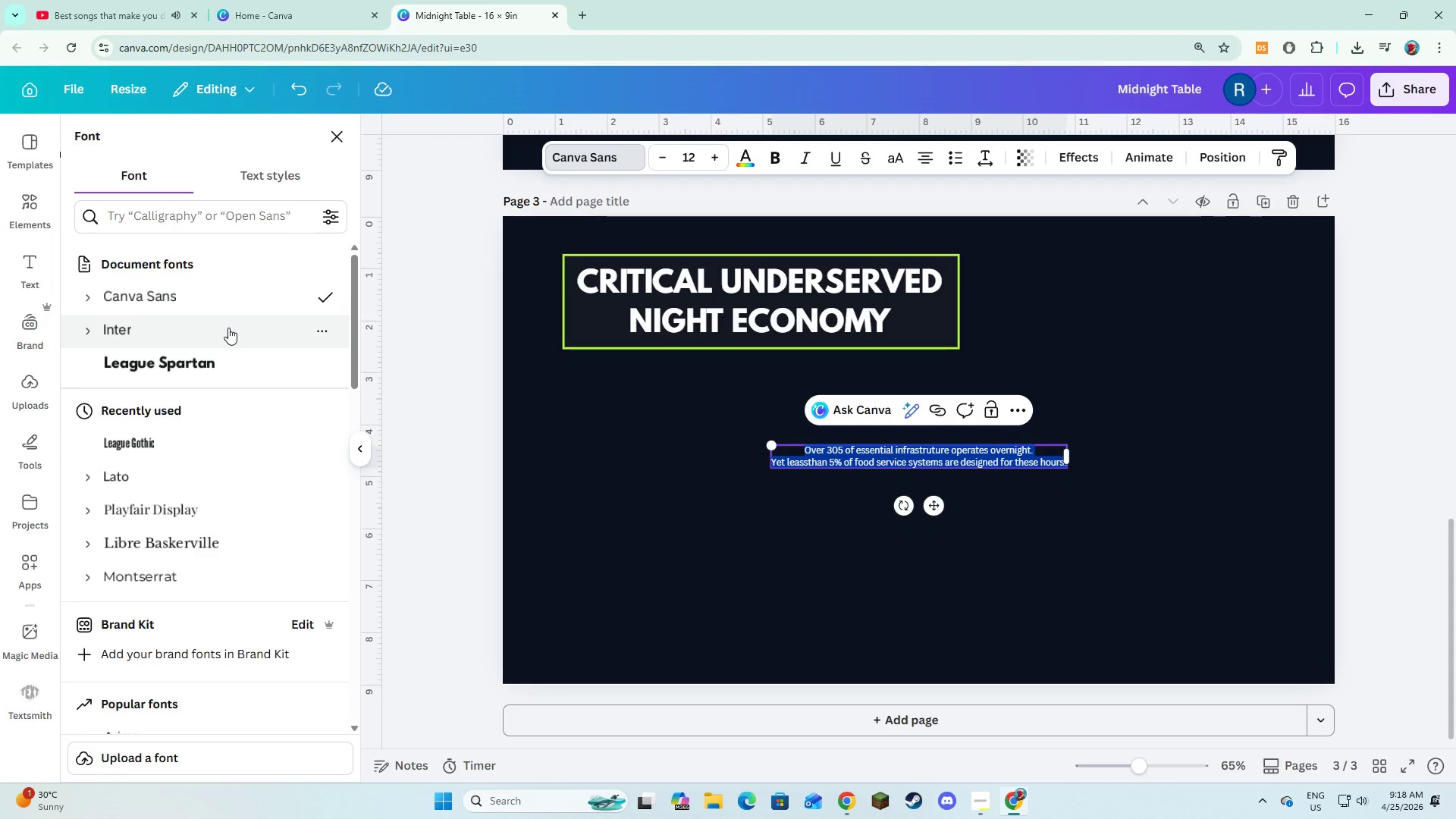 
left_click([227, 326])
 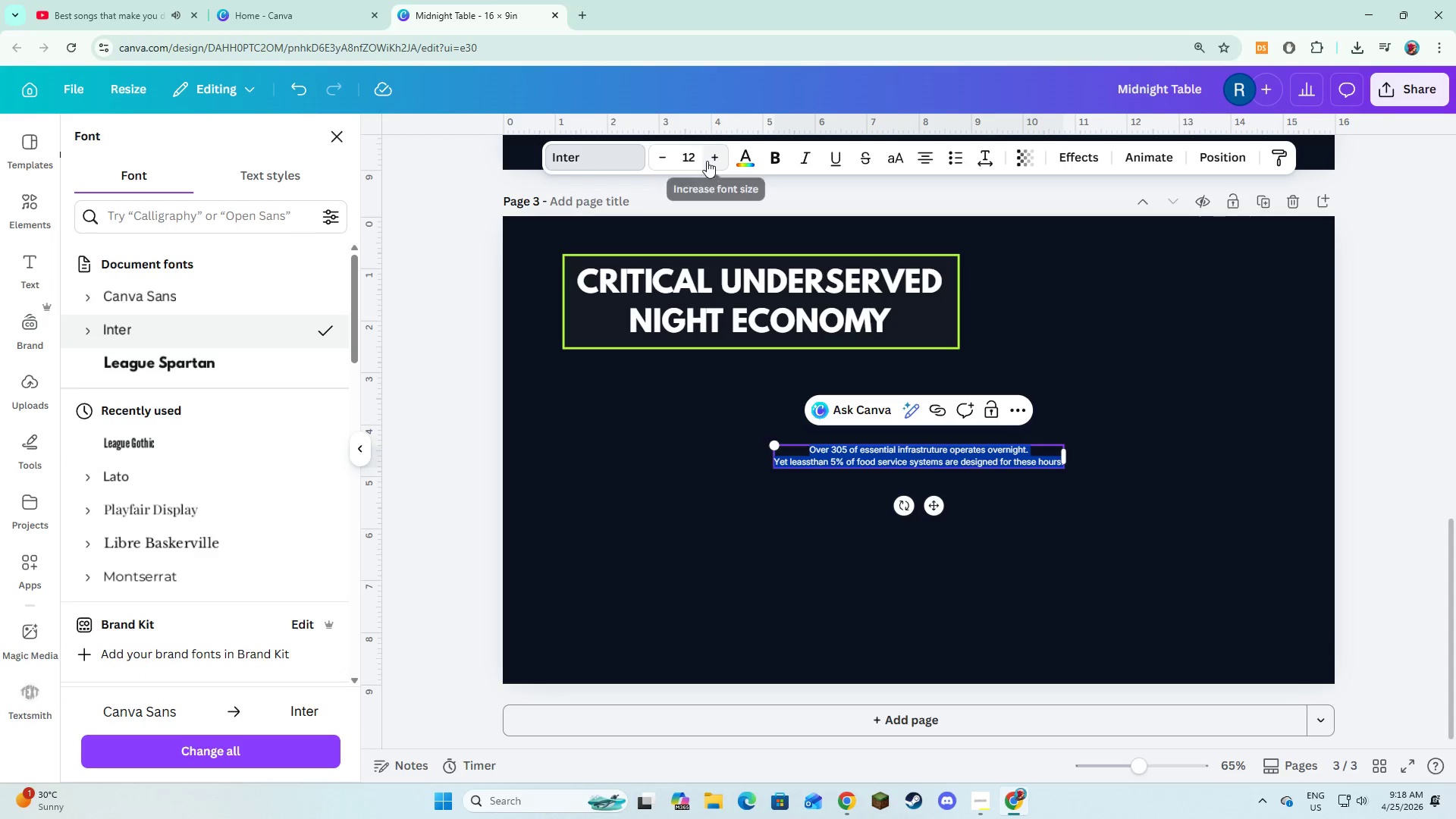 
double_click([707, 161])
 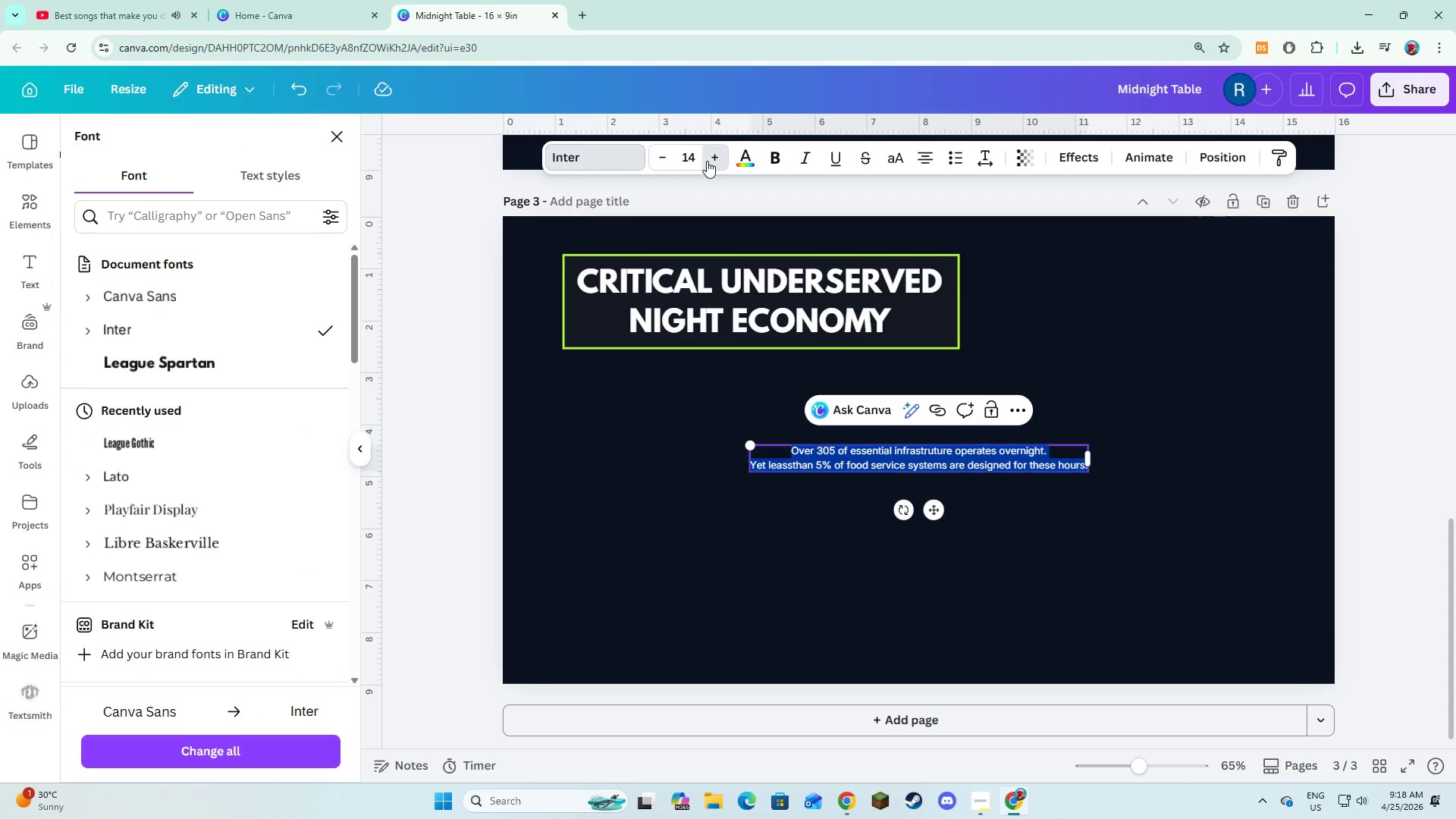 
triple_click([707, 161])
 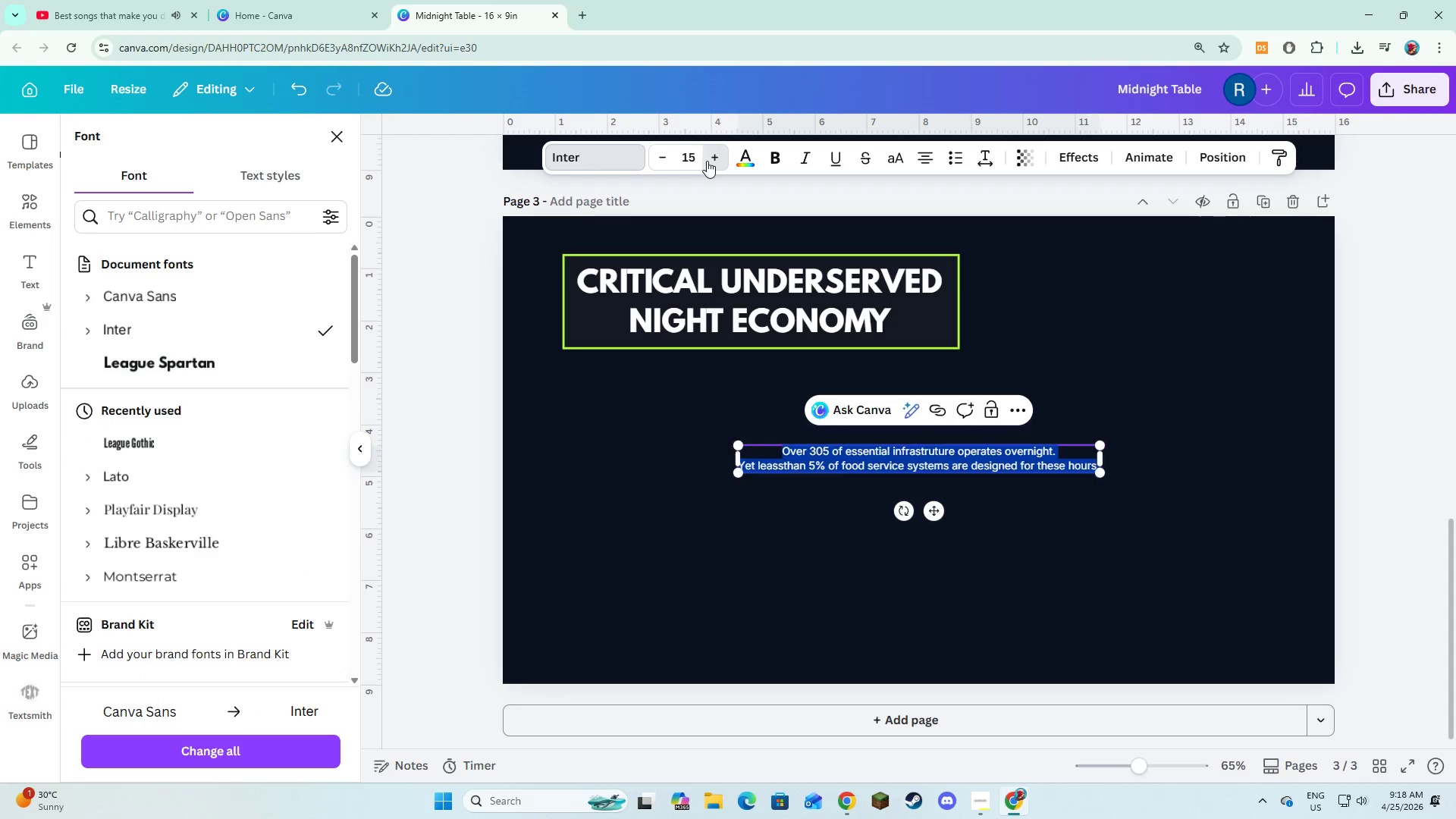 
triple_click([707, 161])
 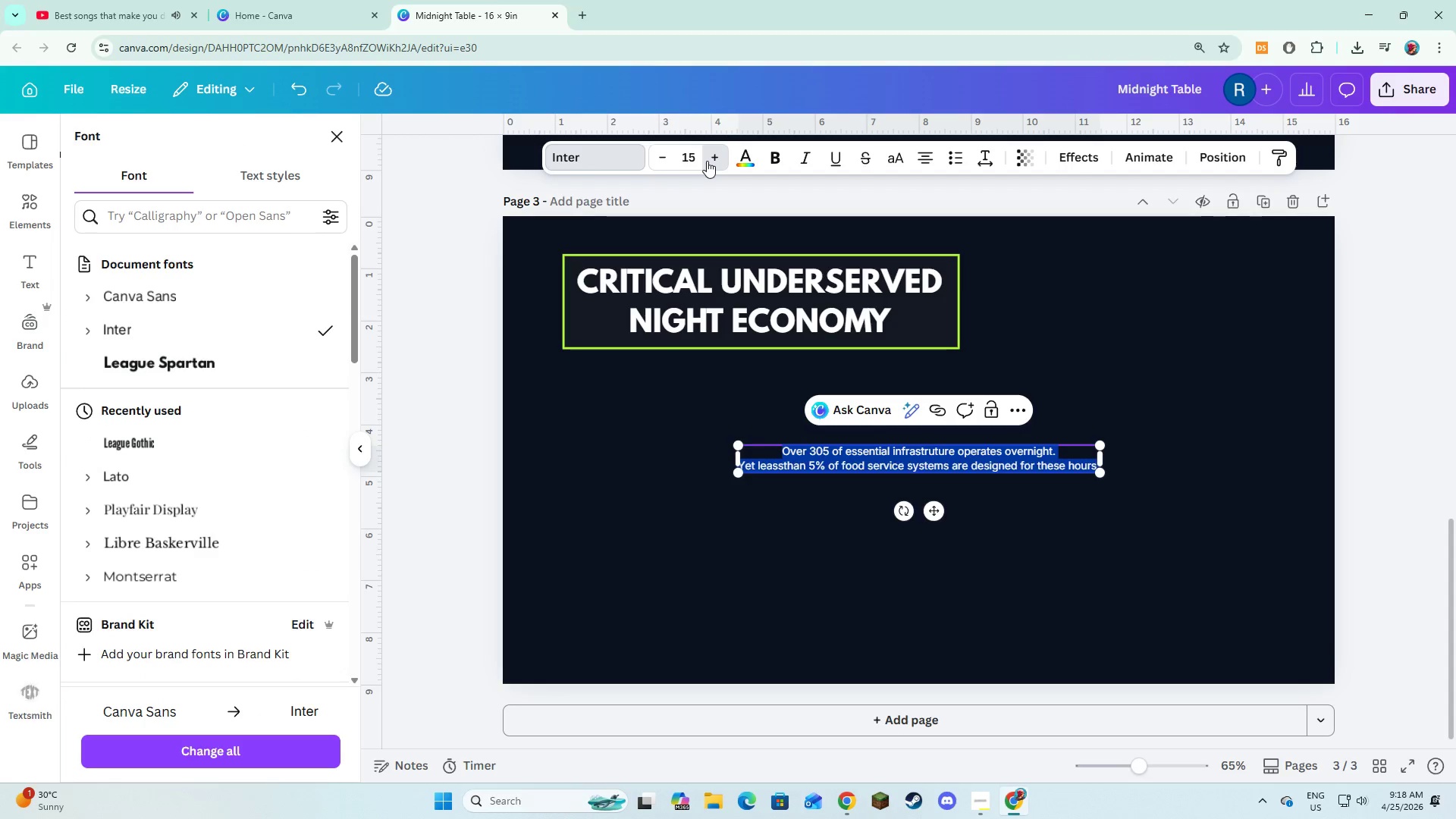 
triple_click([707, 161])
 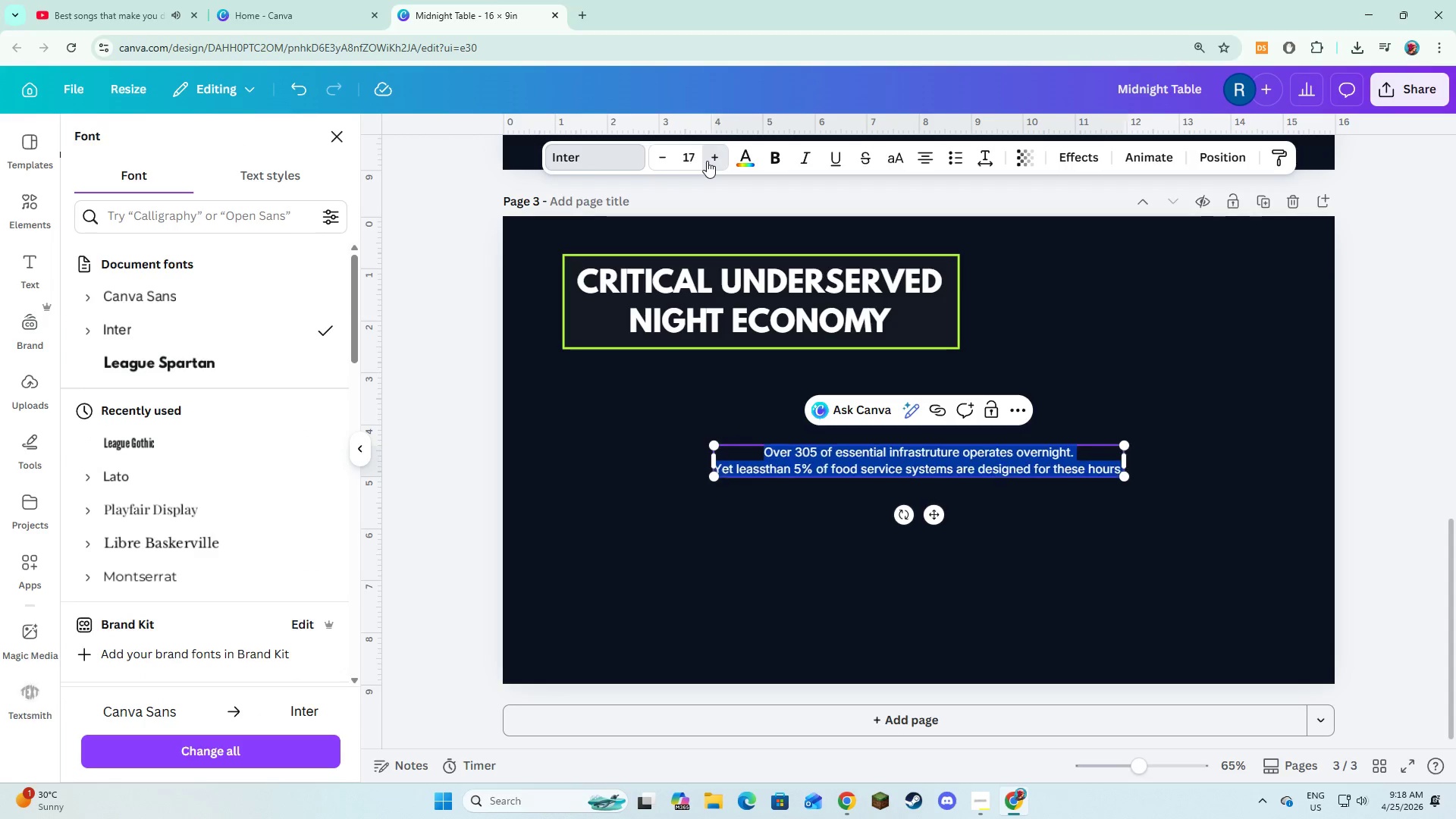 
triple_click([707, 161])
 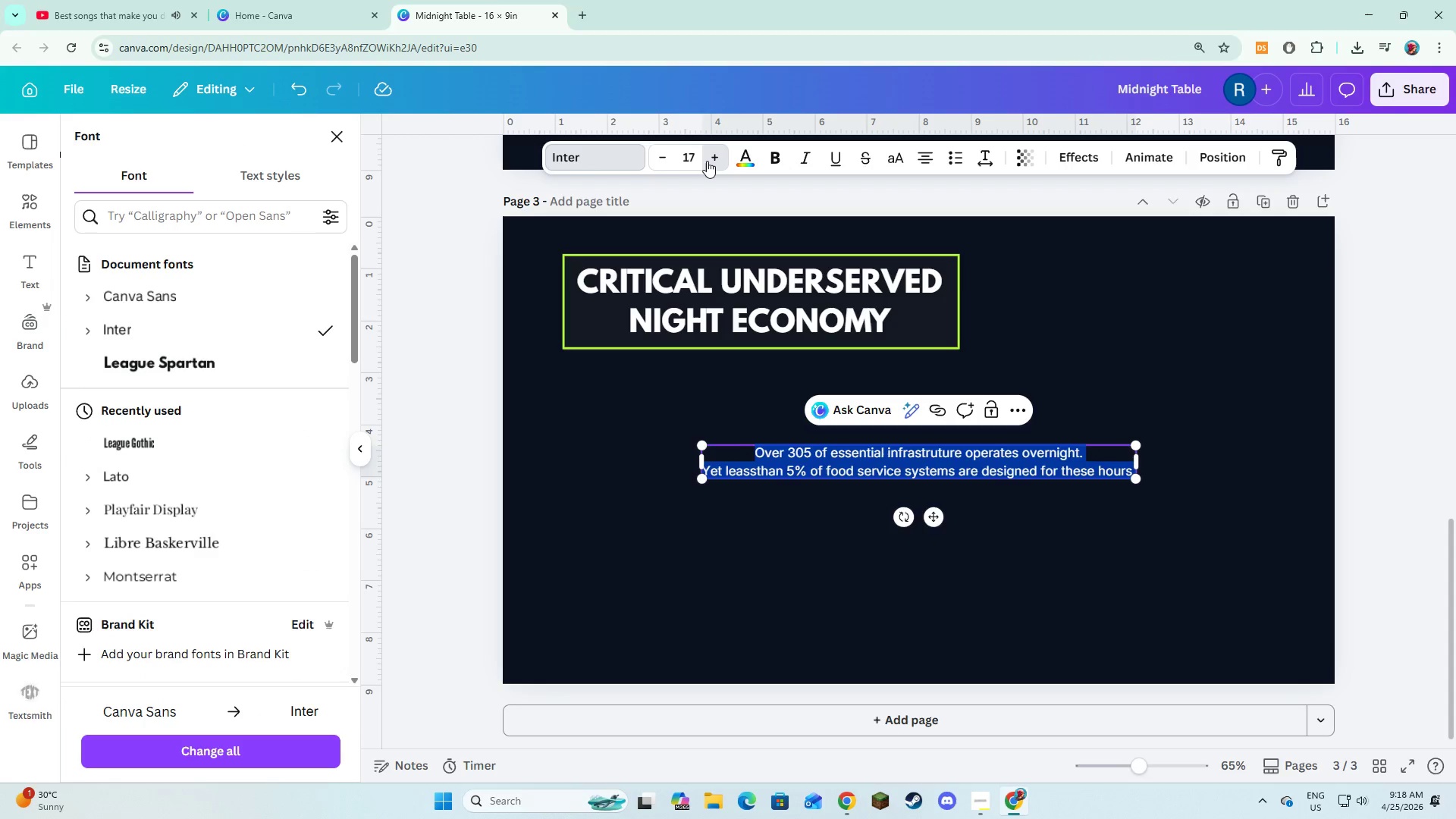 
triple_click([707, 161])
 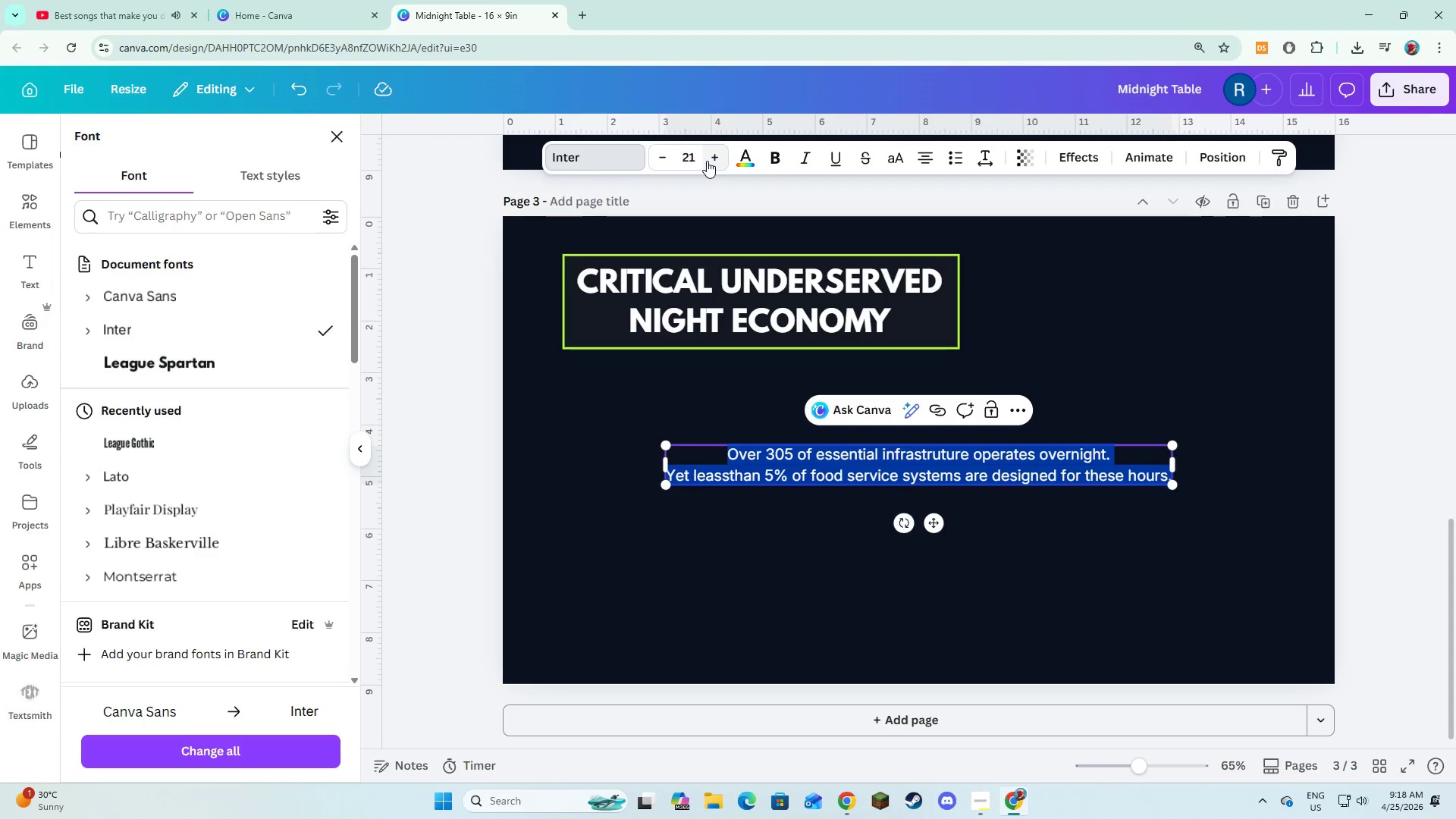 
triple_click([707, 161])
 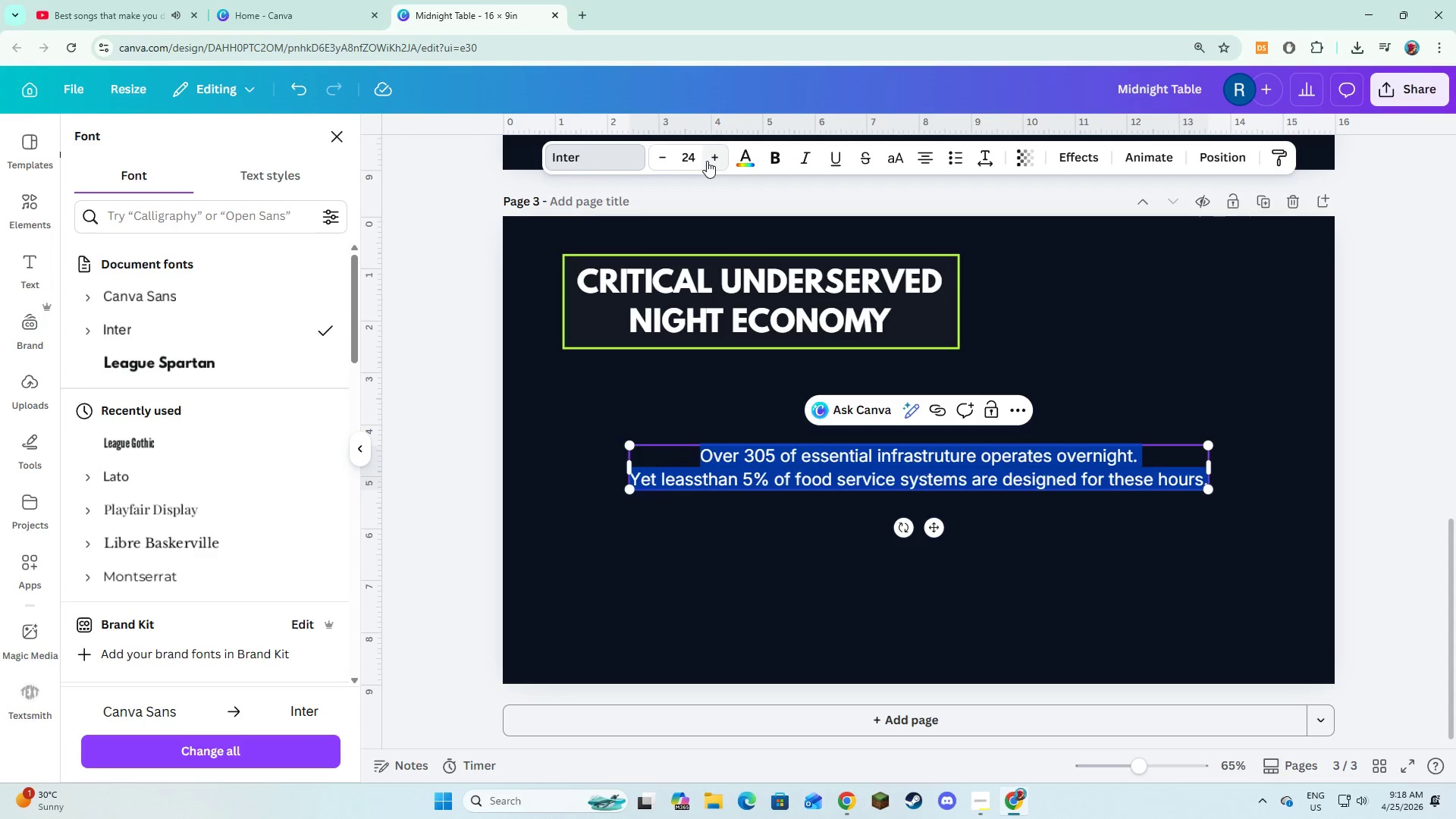 
left_click([707, 161])
 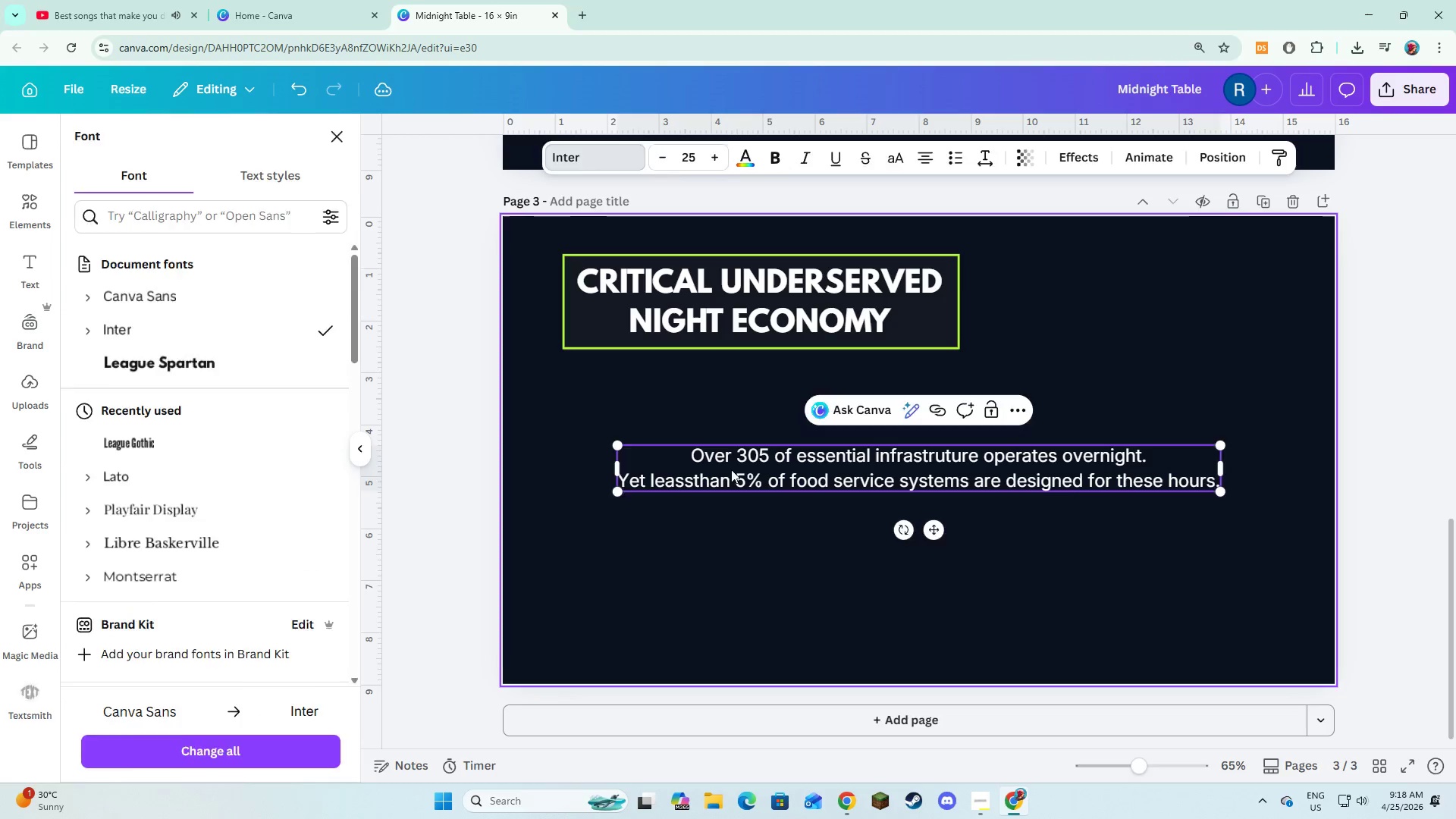 
double_click([748, 488])
 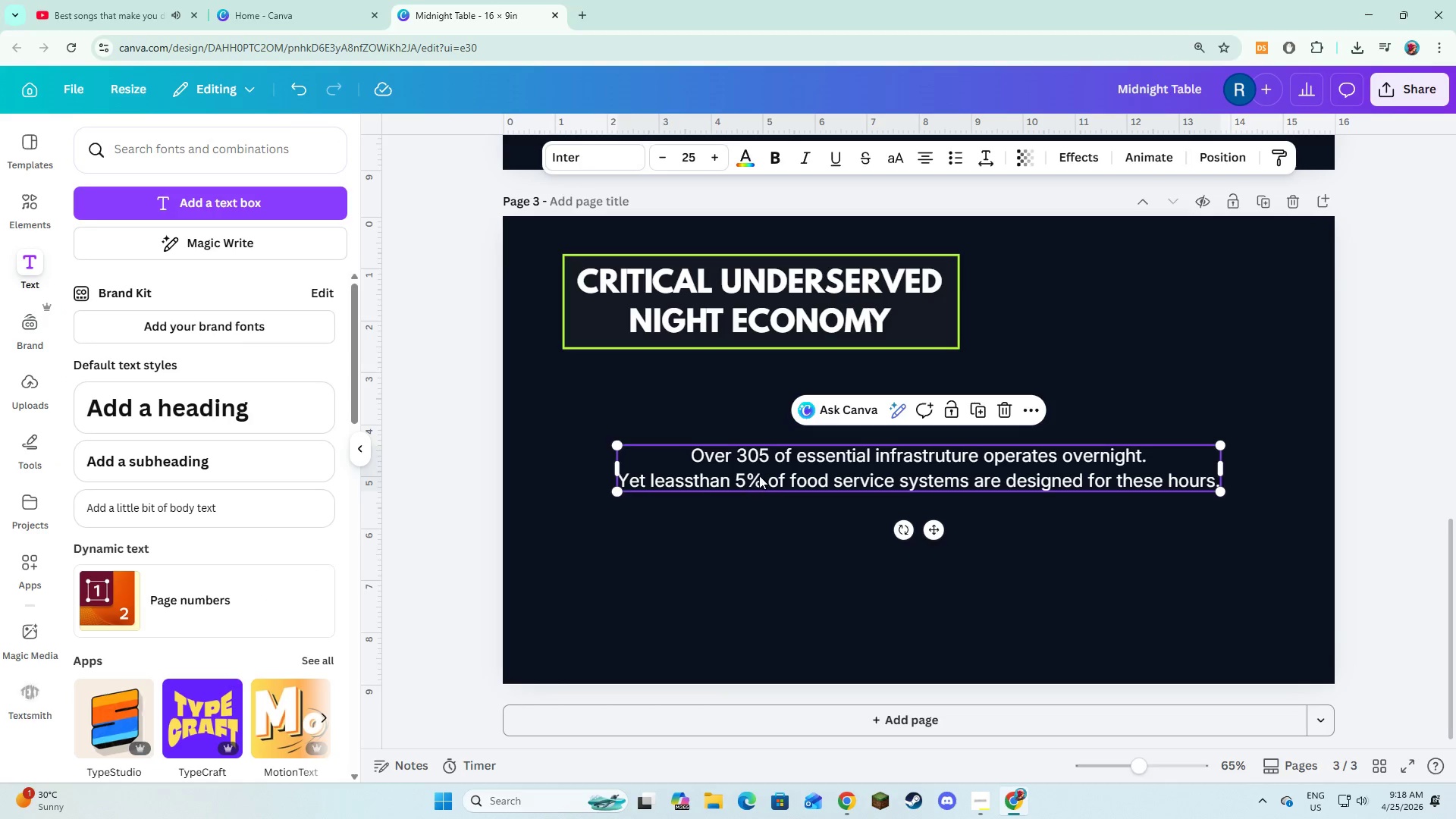 
left_click([759, 475])
 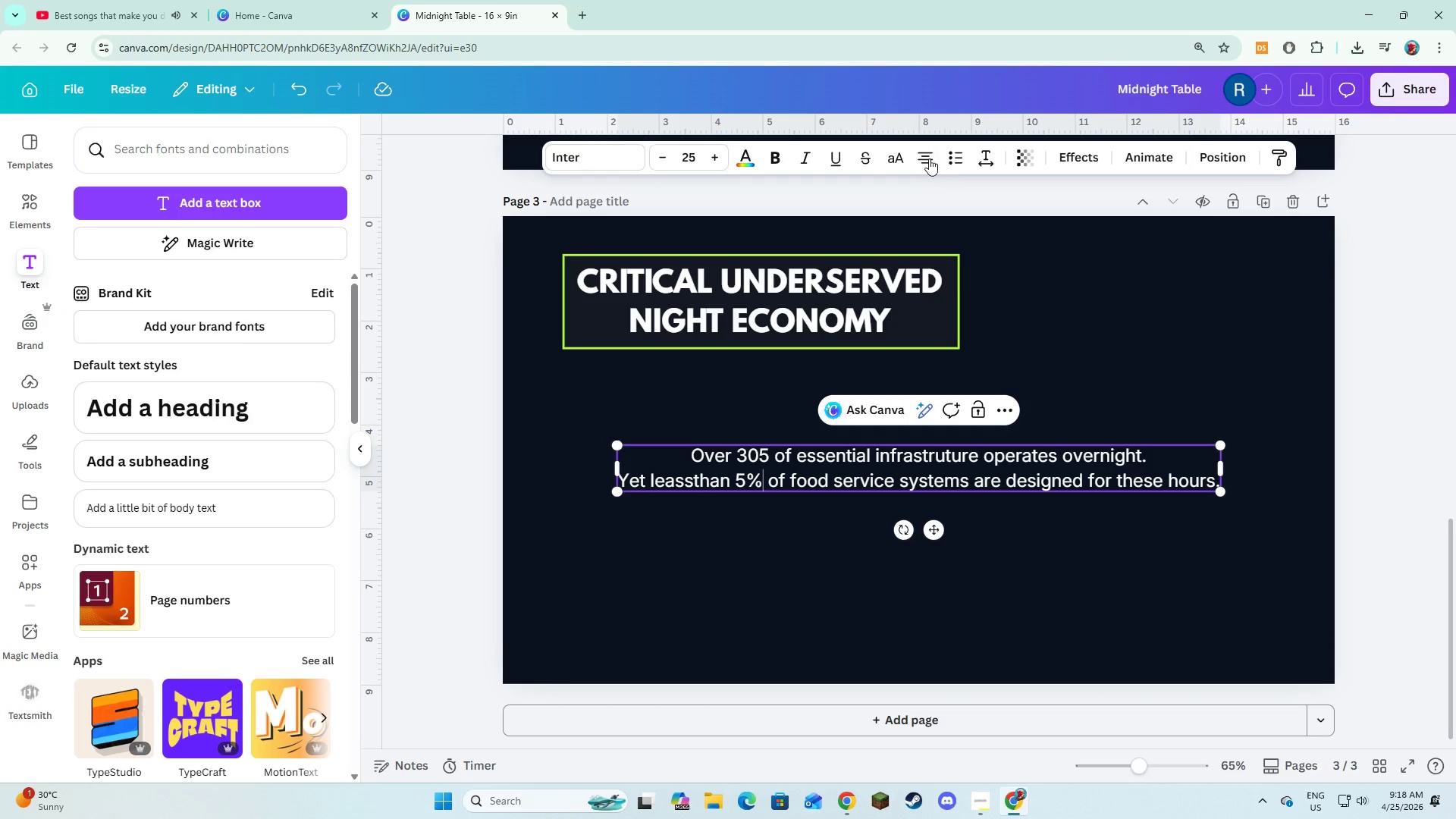 
left_click([927, 155])
 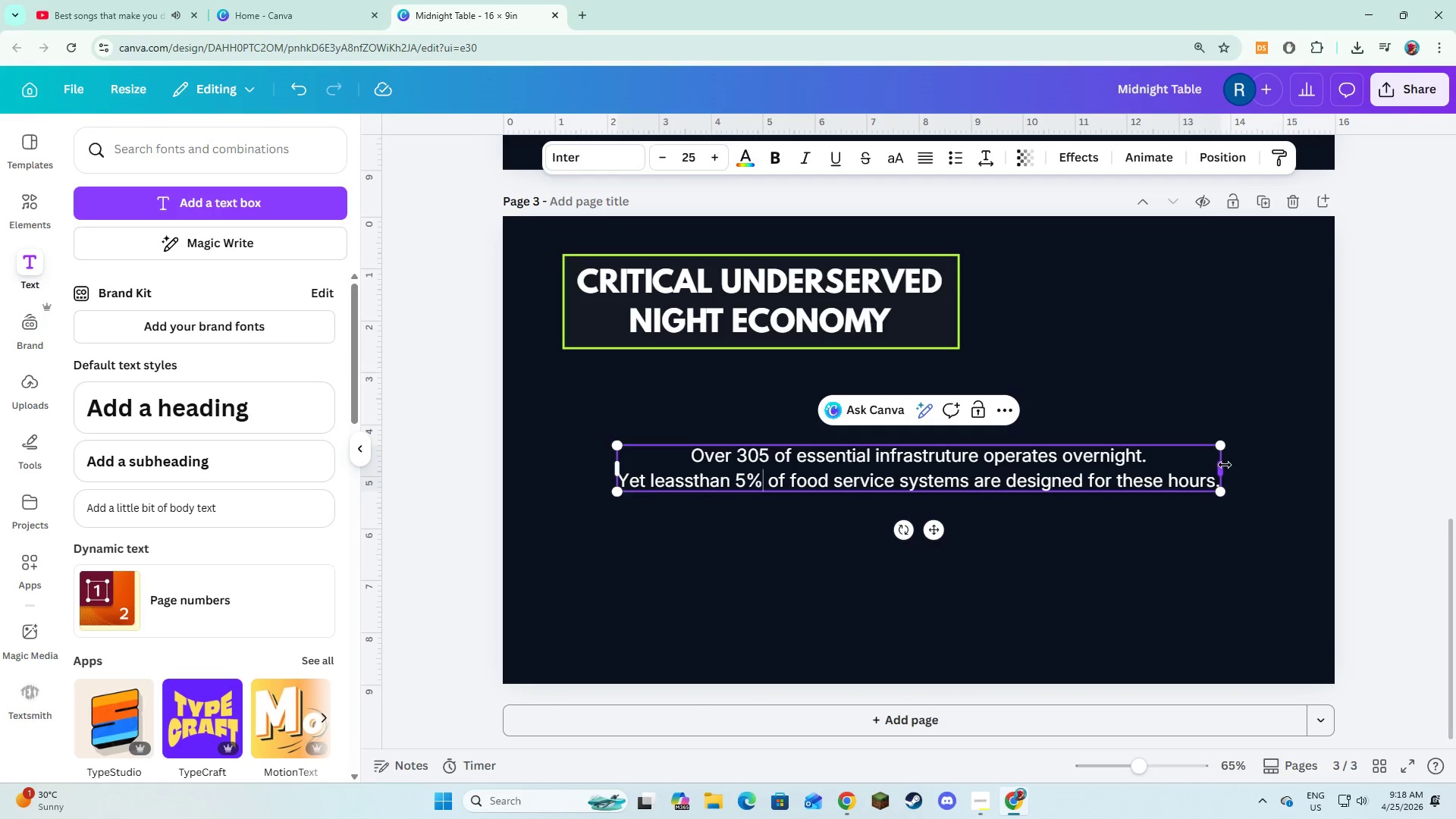 
left_click_drag(start_coordinate=[1225, 465], to_coordinate=[977, 474])
 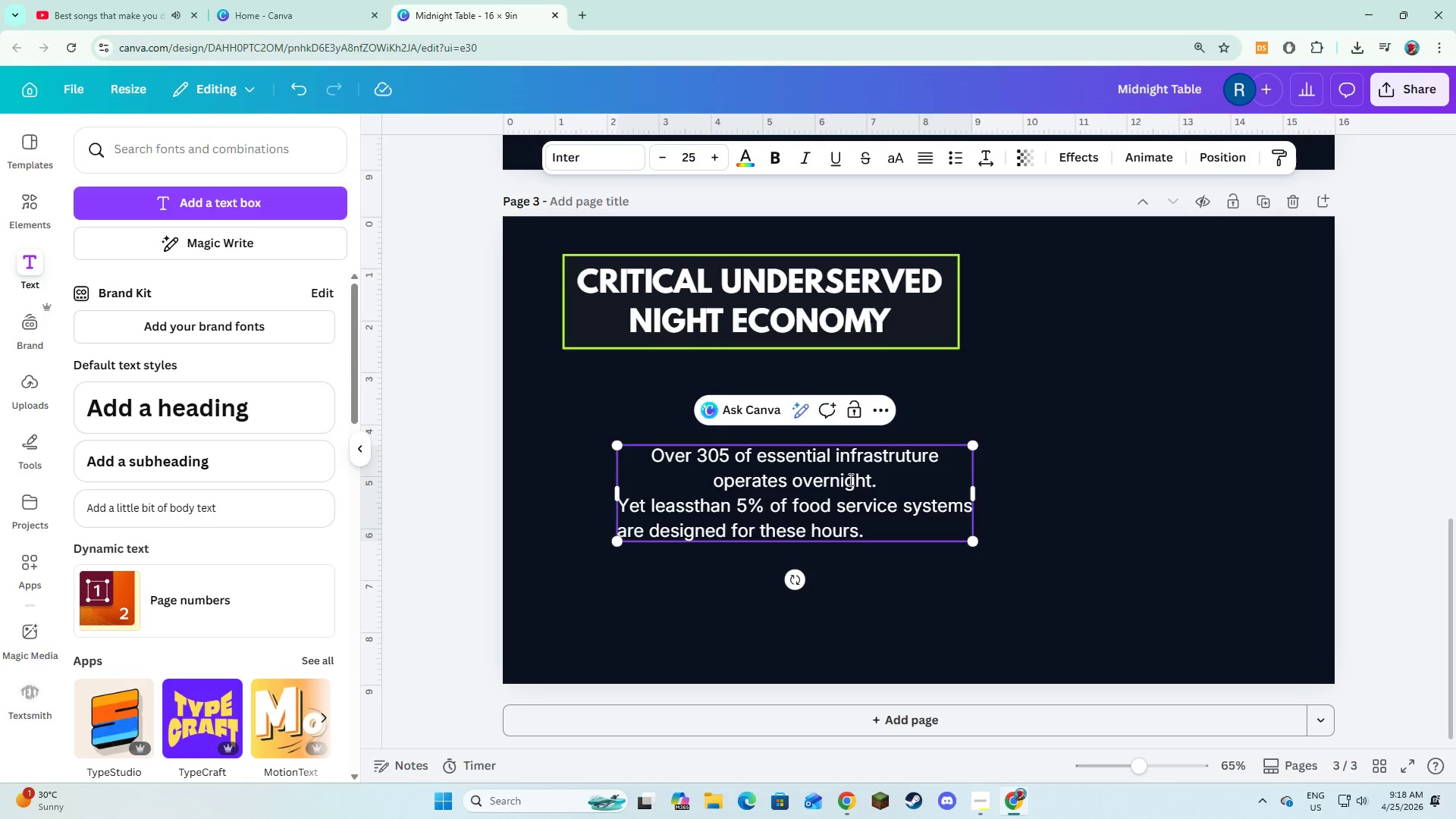 
left_click([849, 479])
 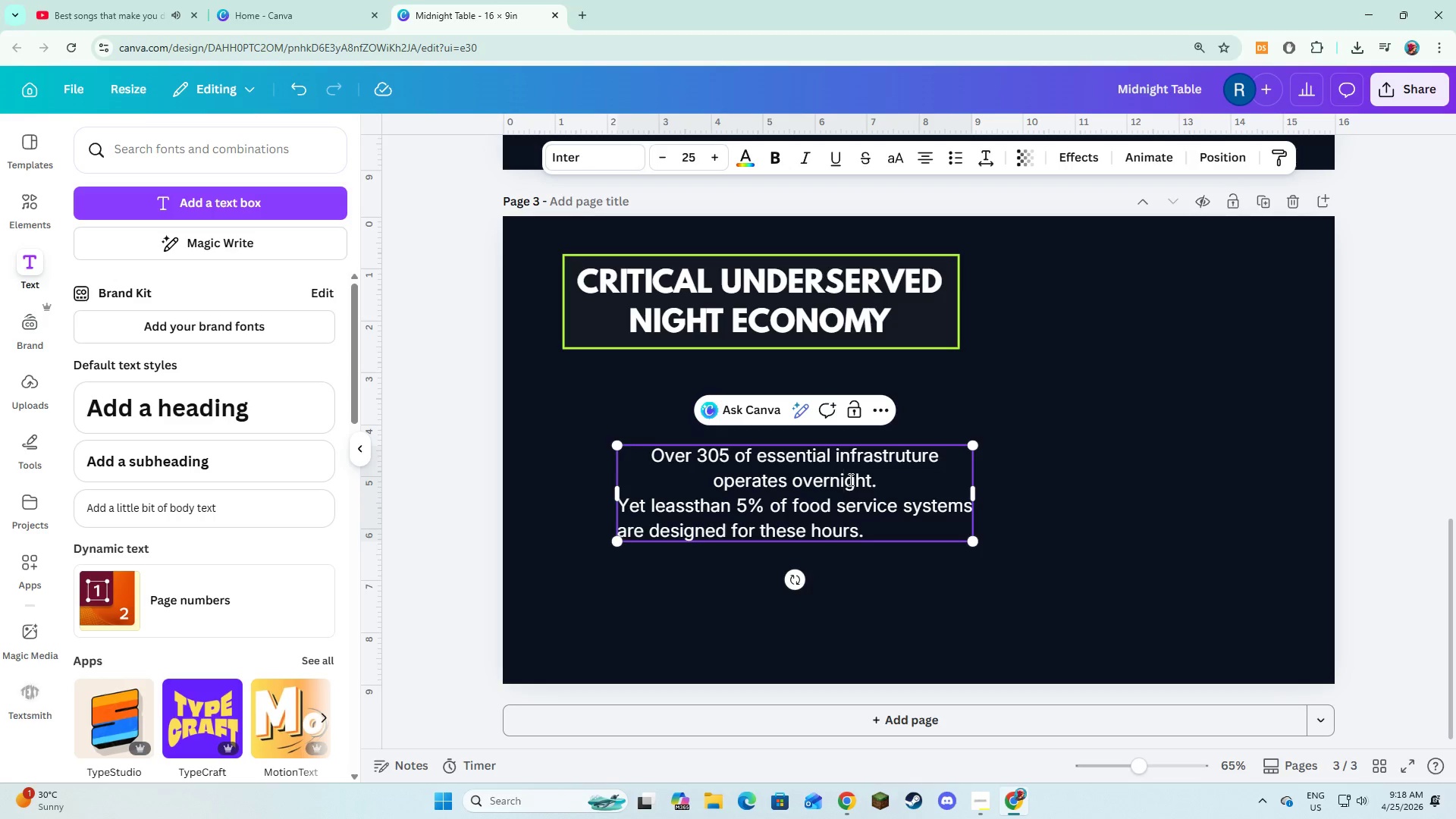 
key(Control+A)
 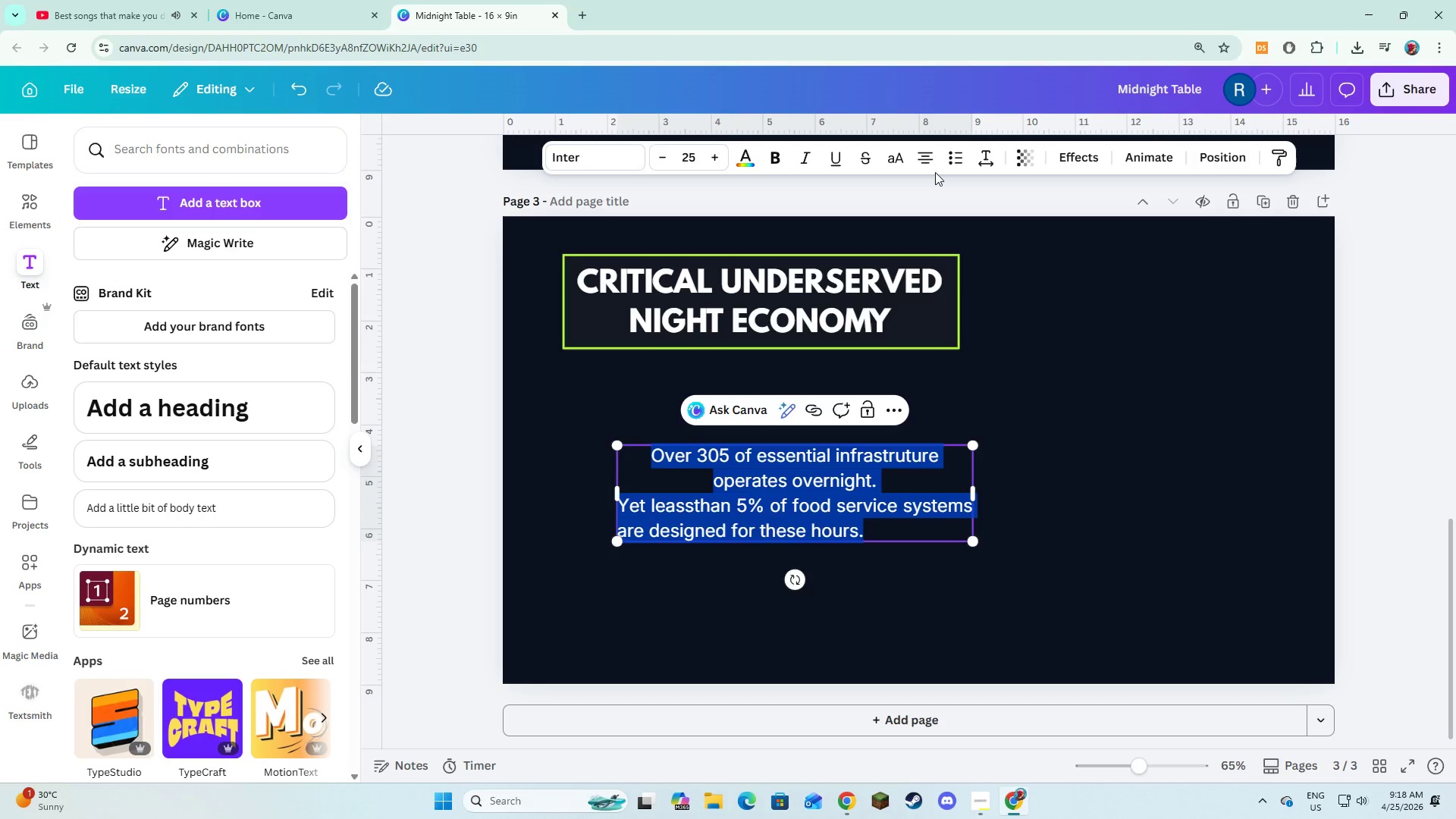 
left_click([918, 151])
 